 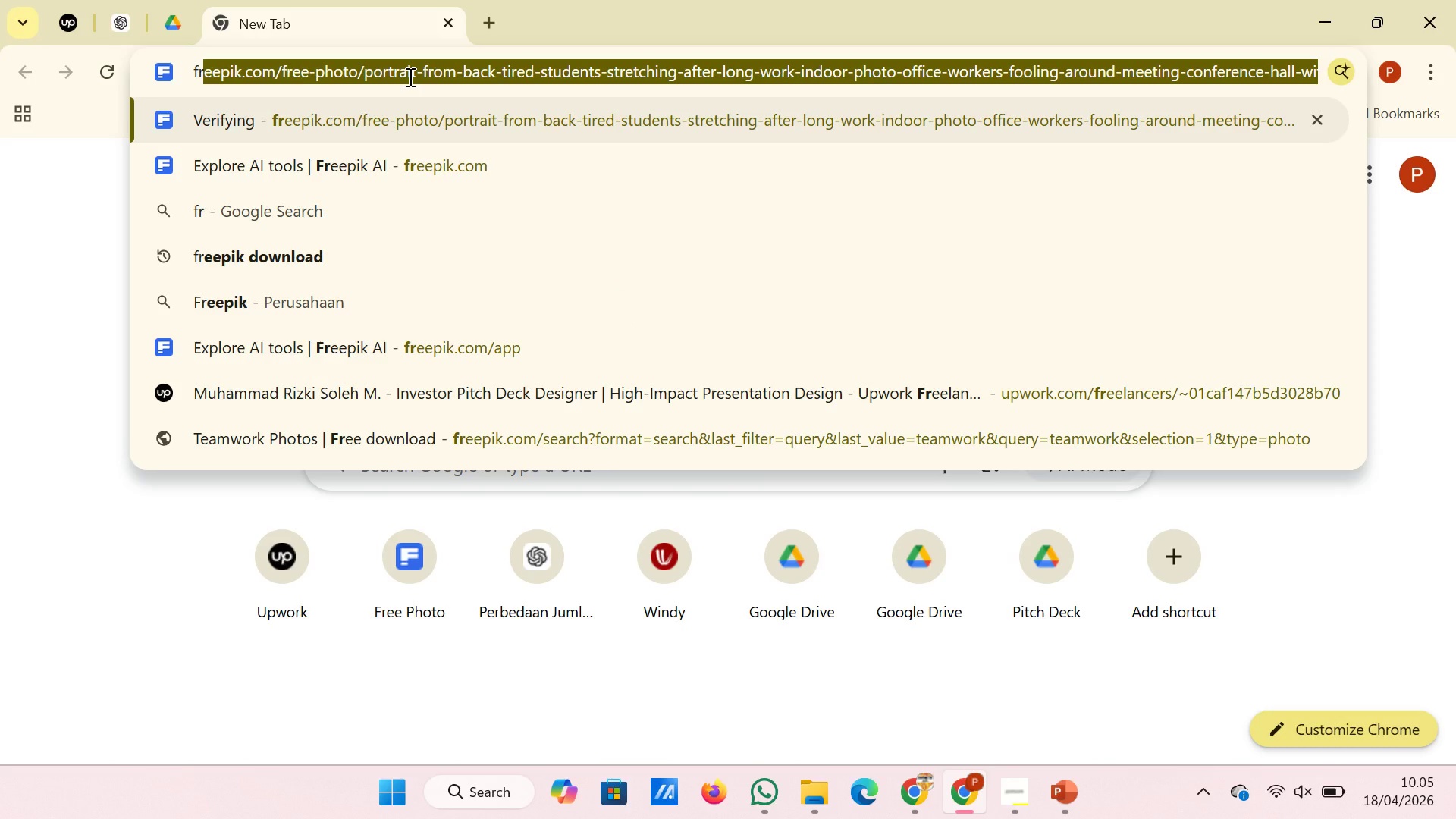 
left_click([447, 153])
 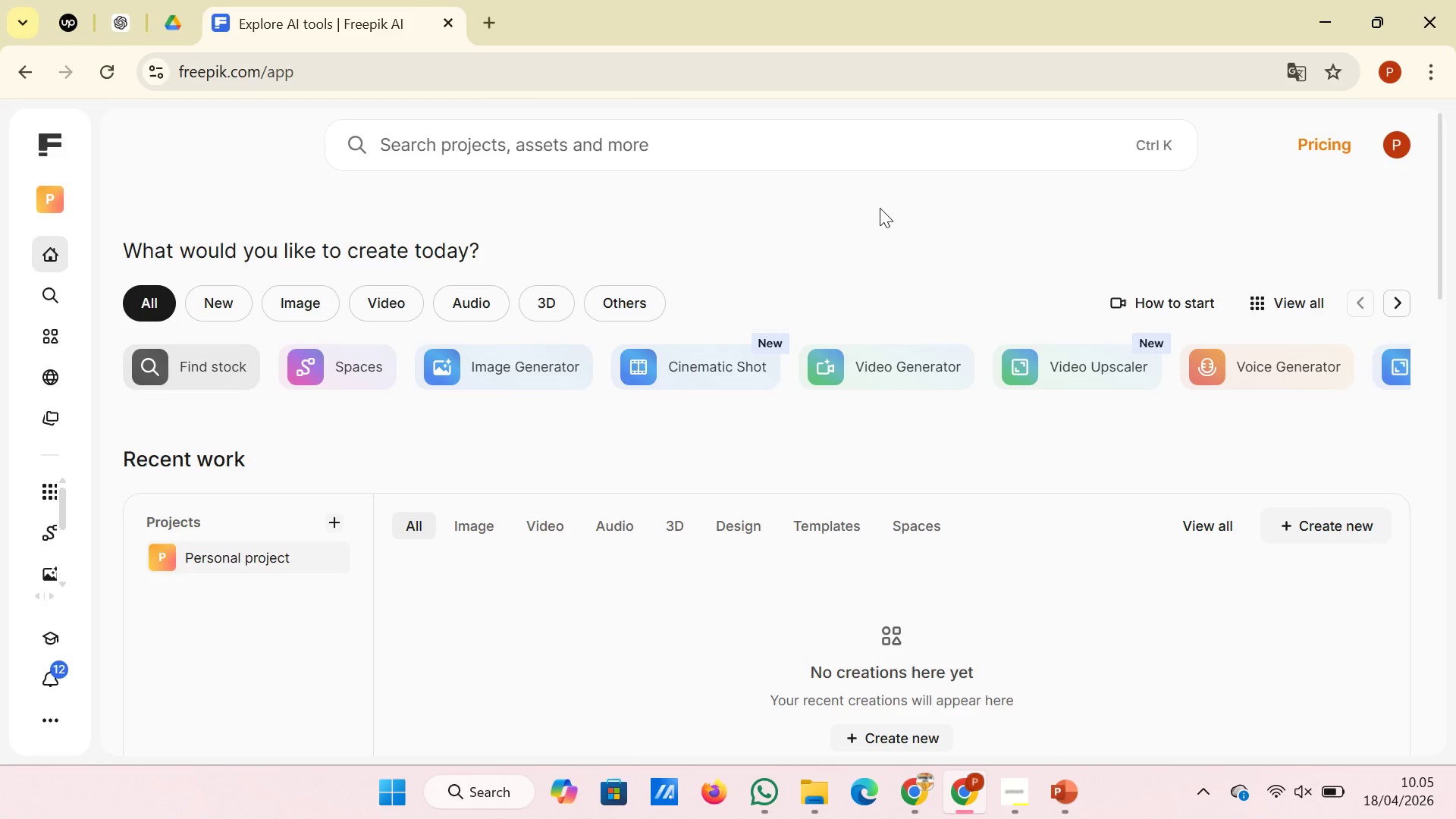 
wait(14.34)
 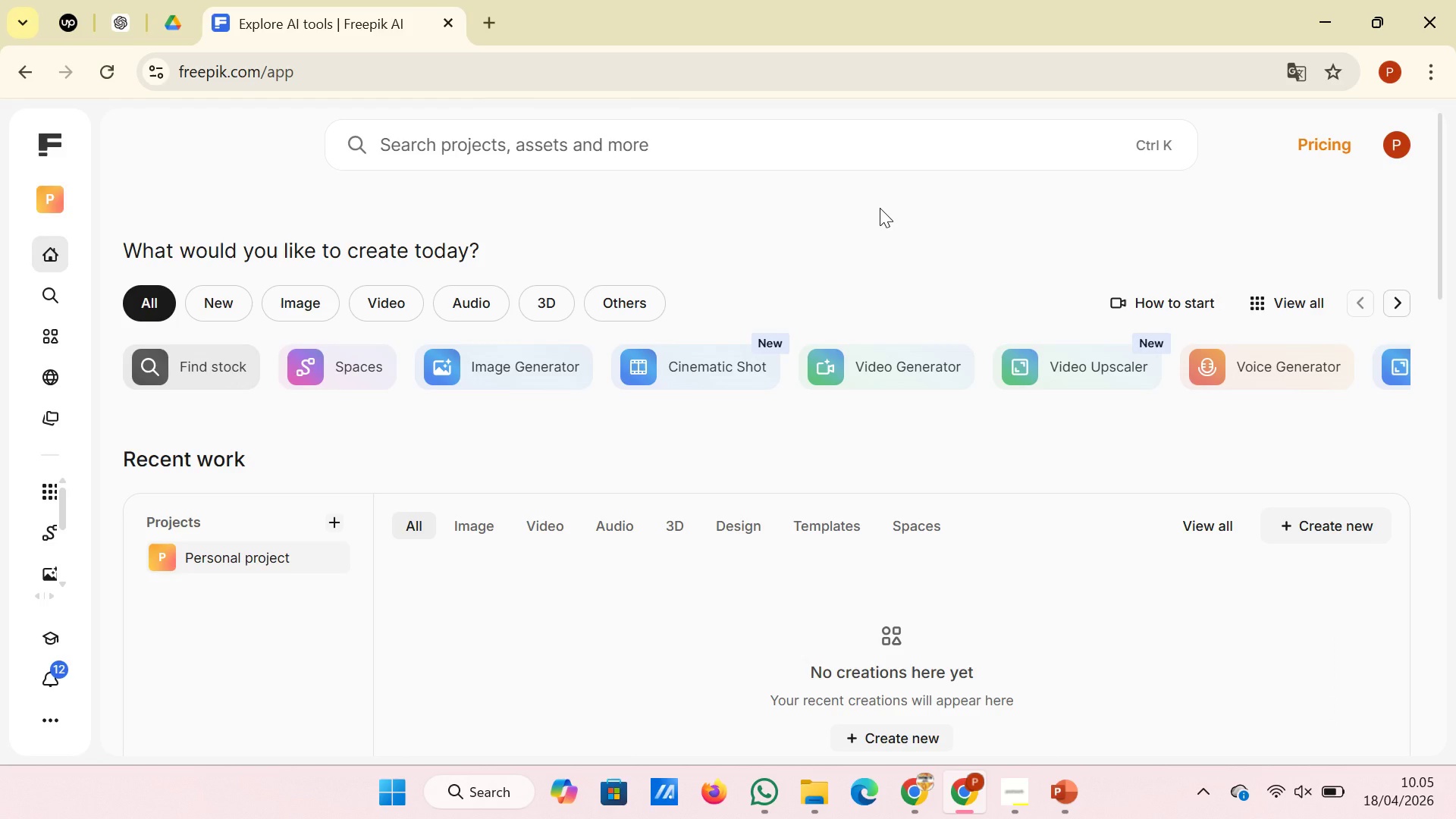 
scroll: coordinate [607, 262], scroll_direction: none, amount: 0.0
 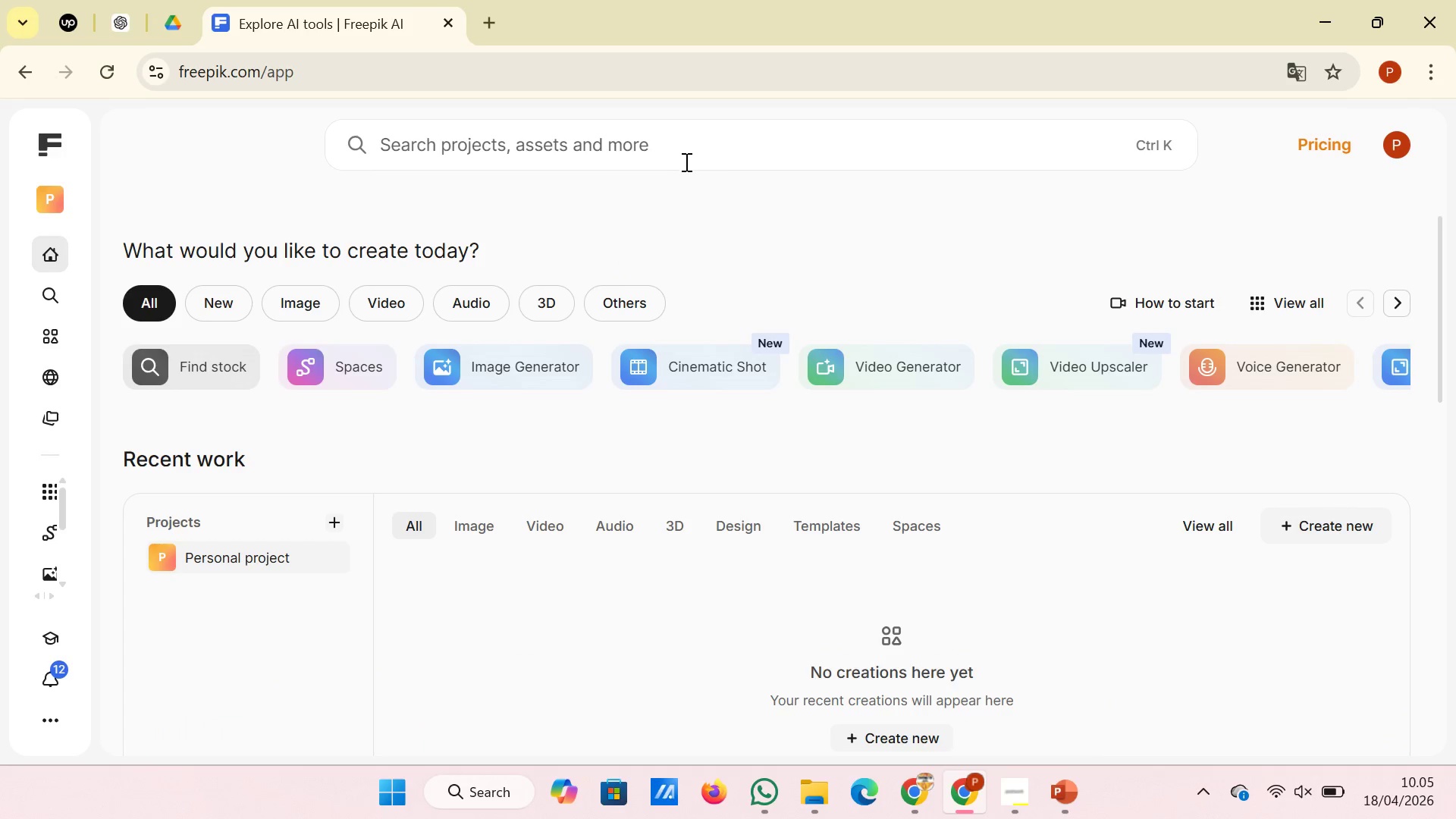 
left_click([685, 162])
 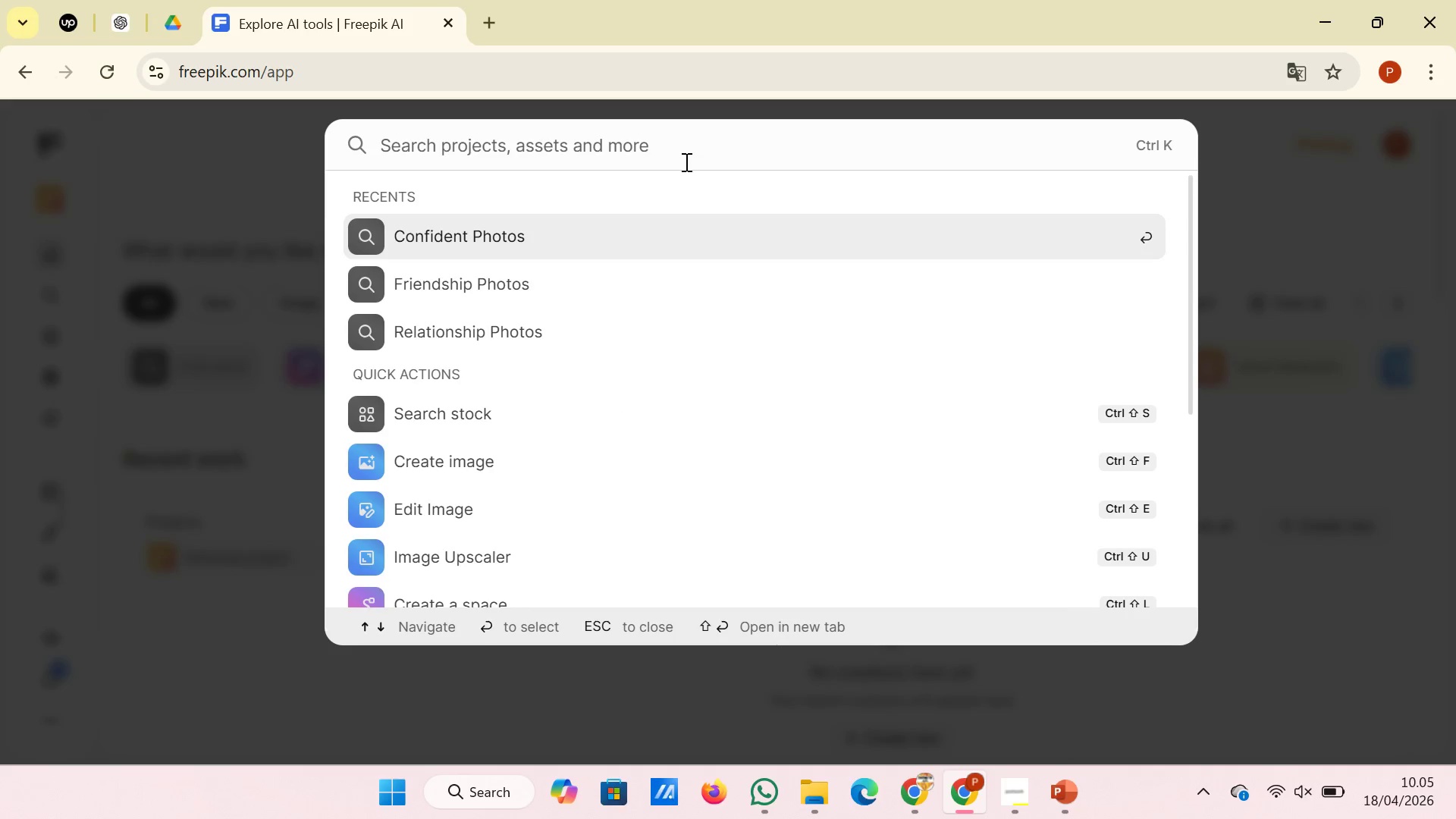 
type(confident)
 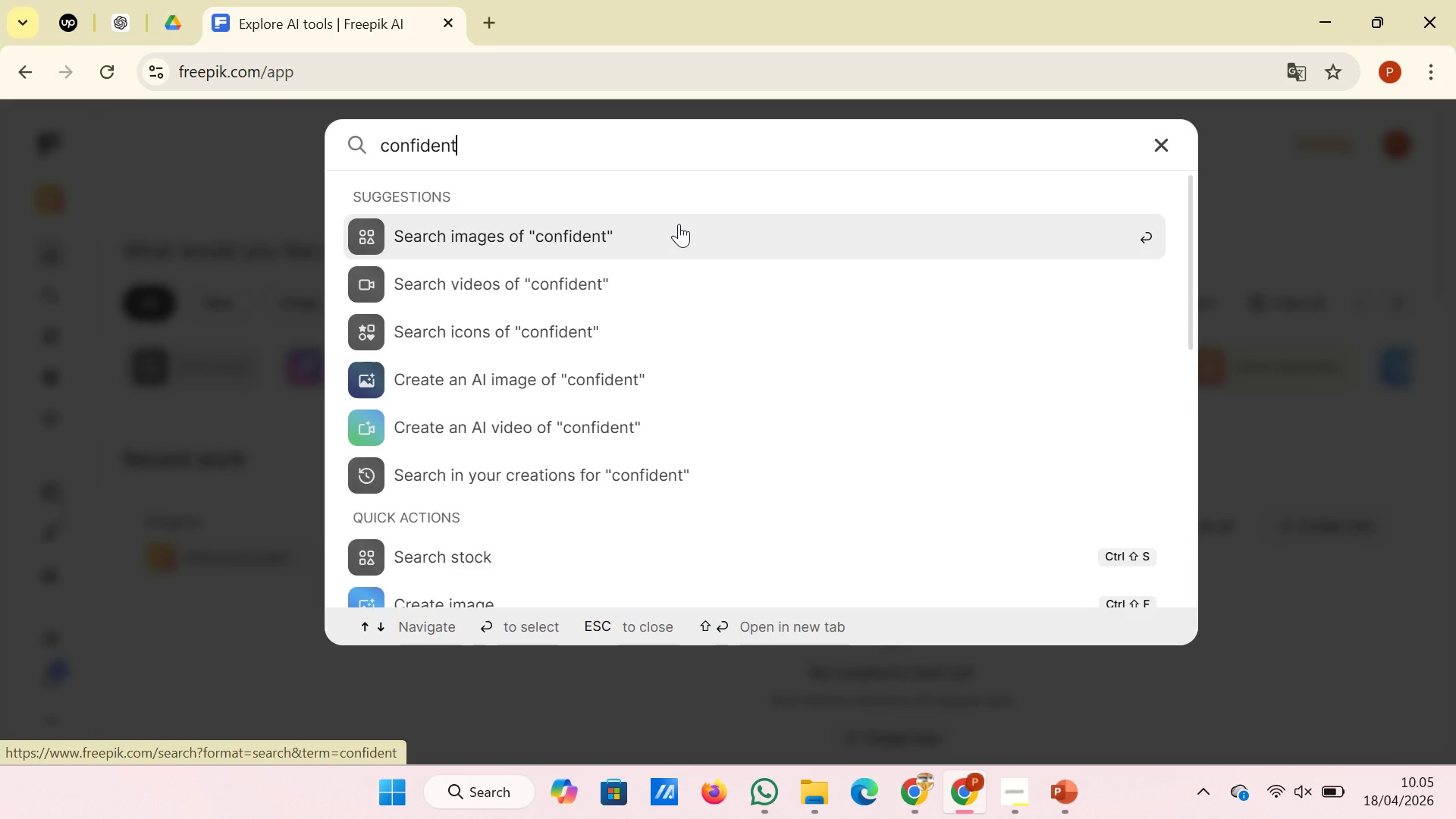 
left_click([679, 224])
 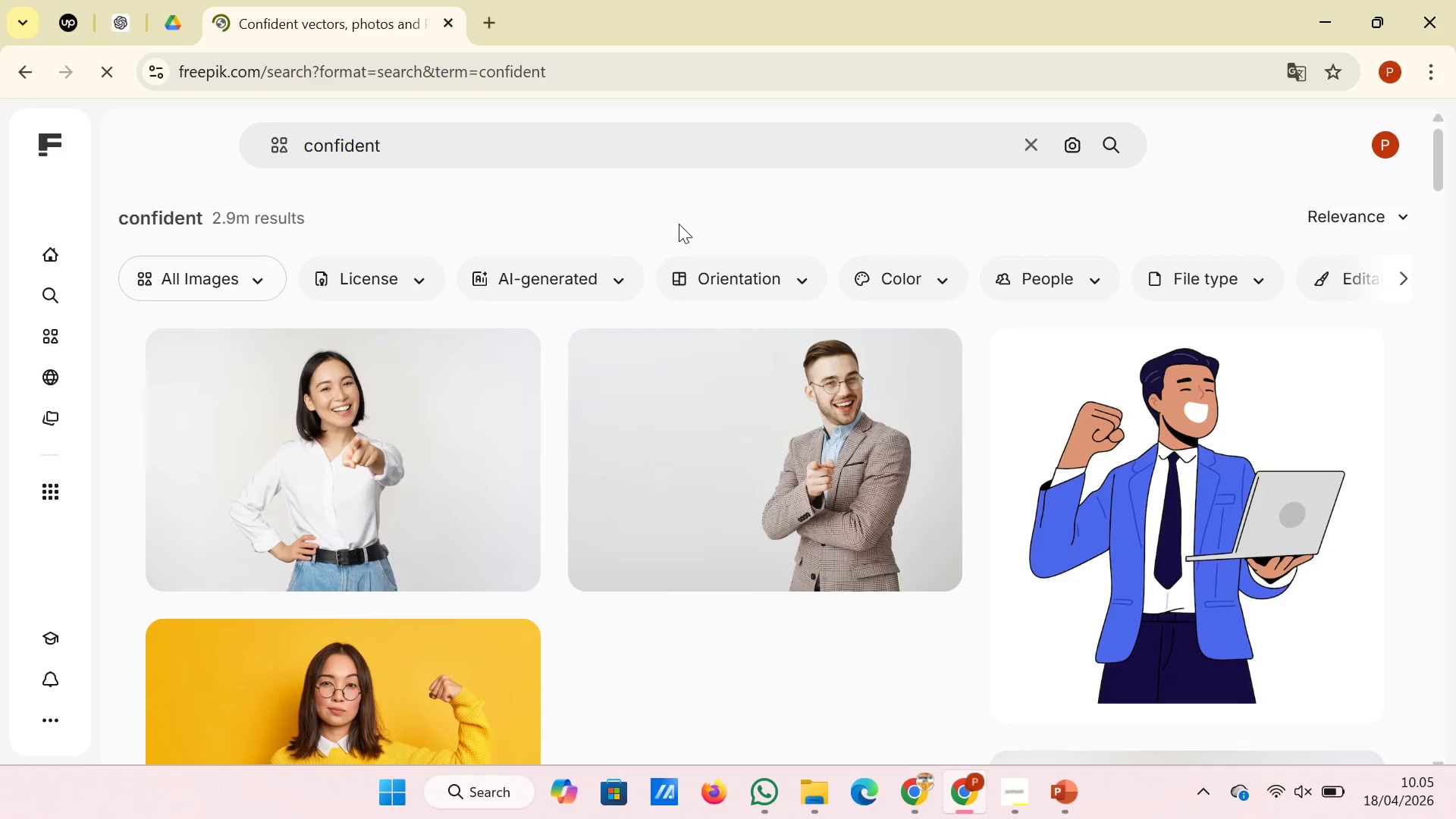 
scroll: coordinate [677, 359], scroll_direction: down, amount: 7.0
 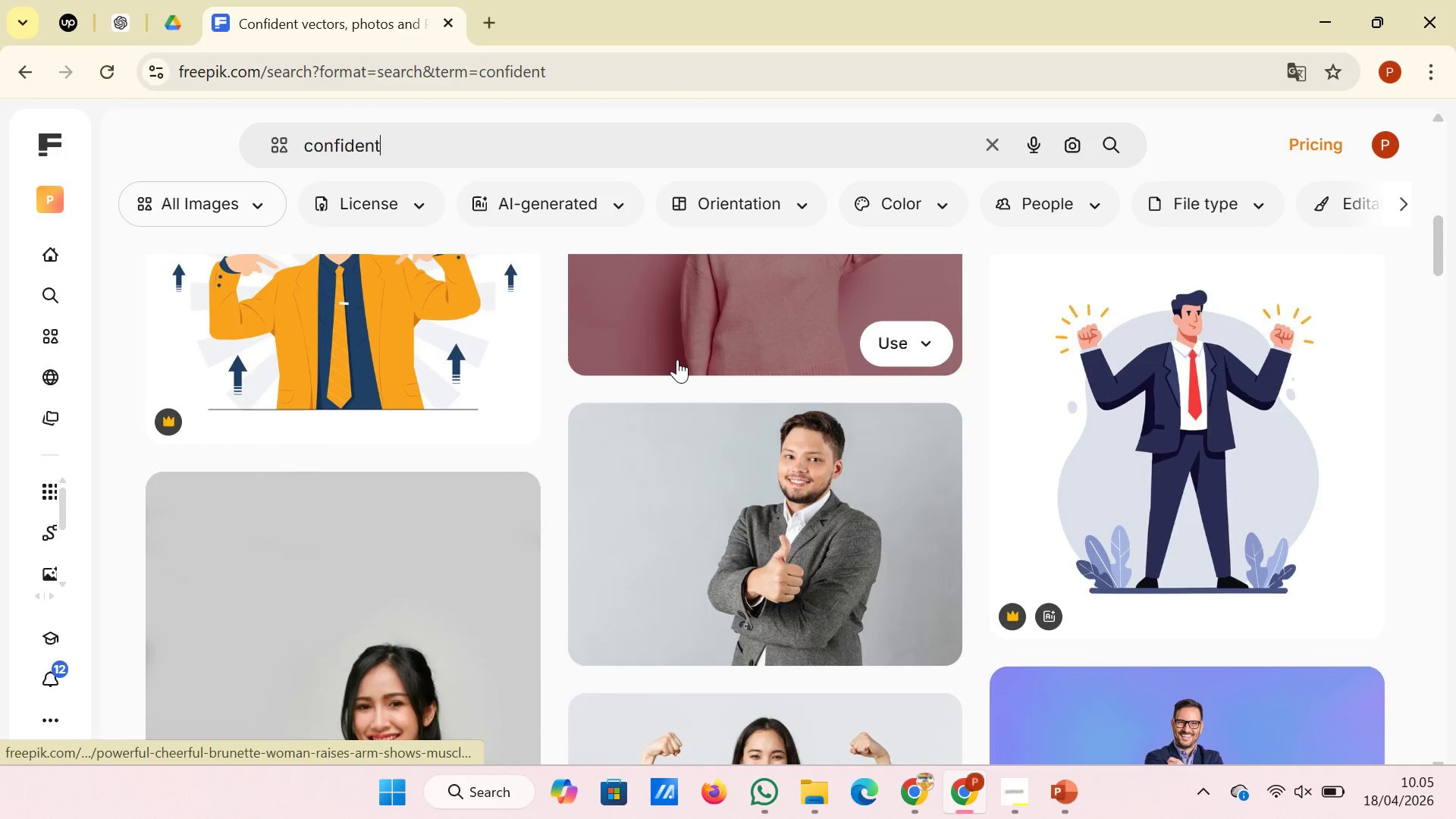 
scroll: coordinate [677, 359], scroll_direction: up, amount: 3.0
 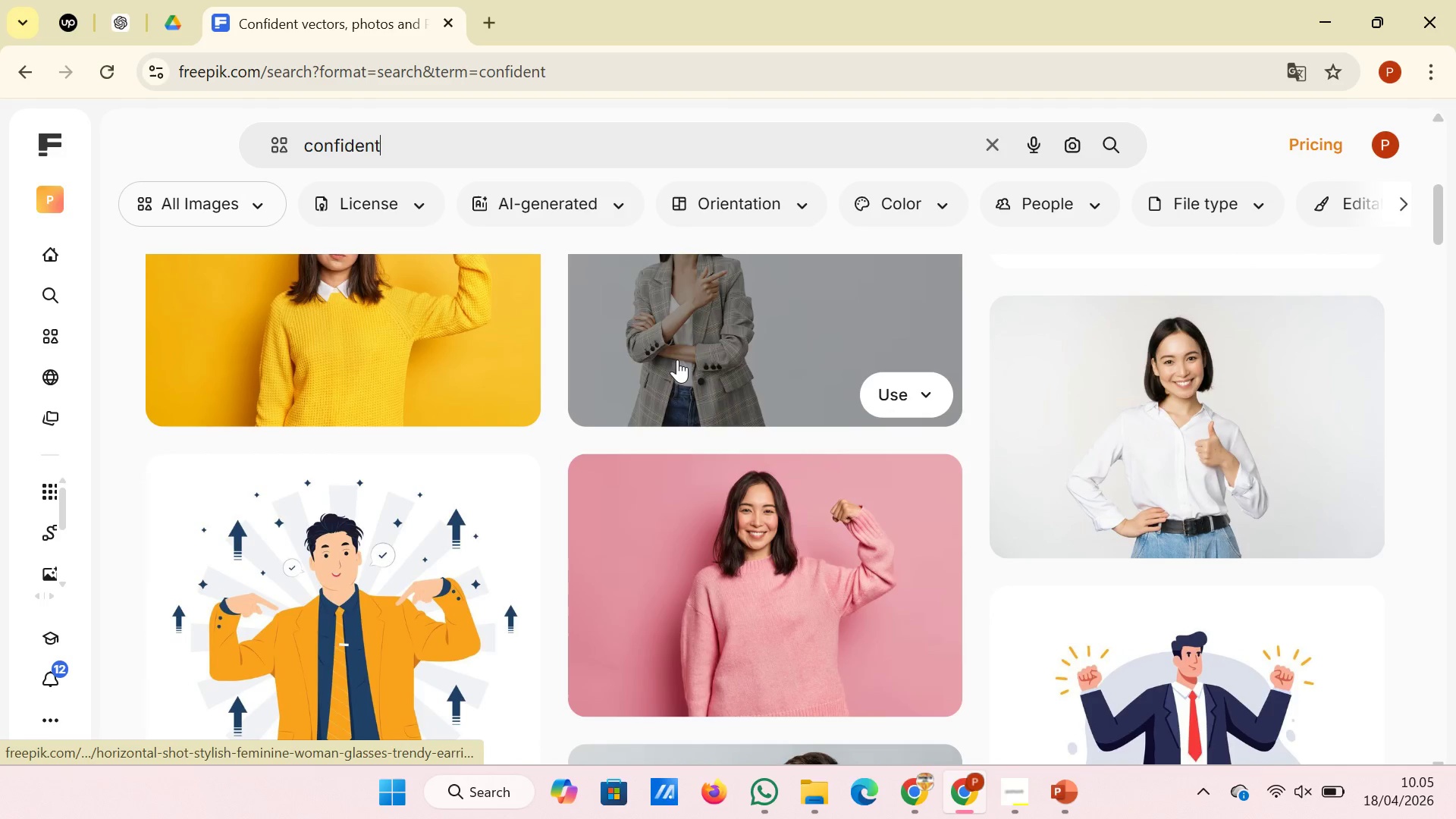 
scroll: coordinate [593, 346], scroll_direction: down, amount: 10.0
 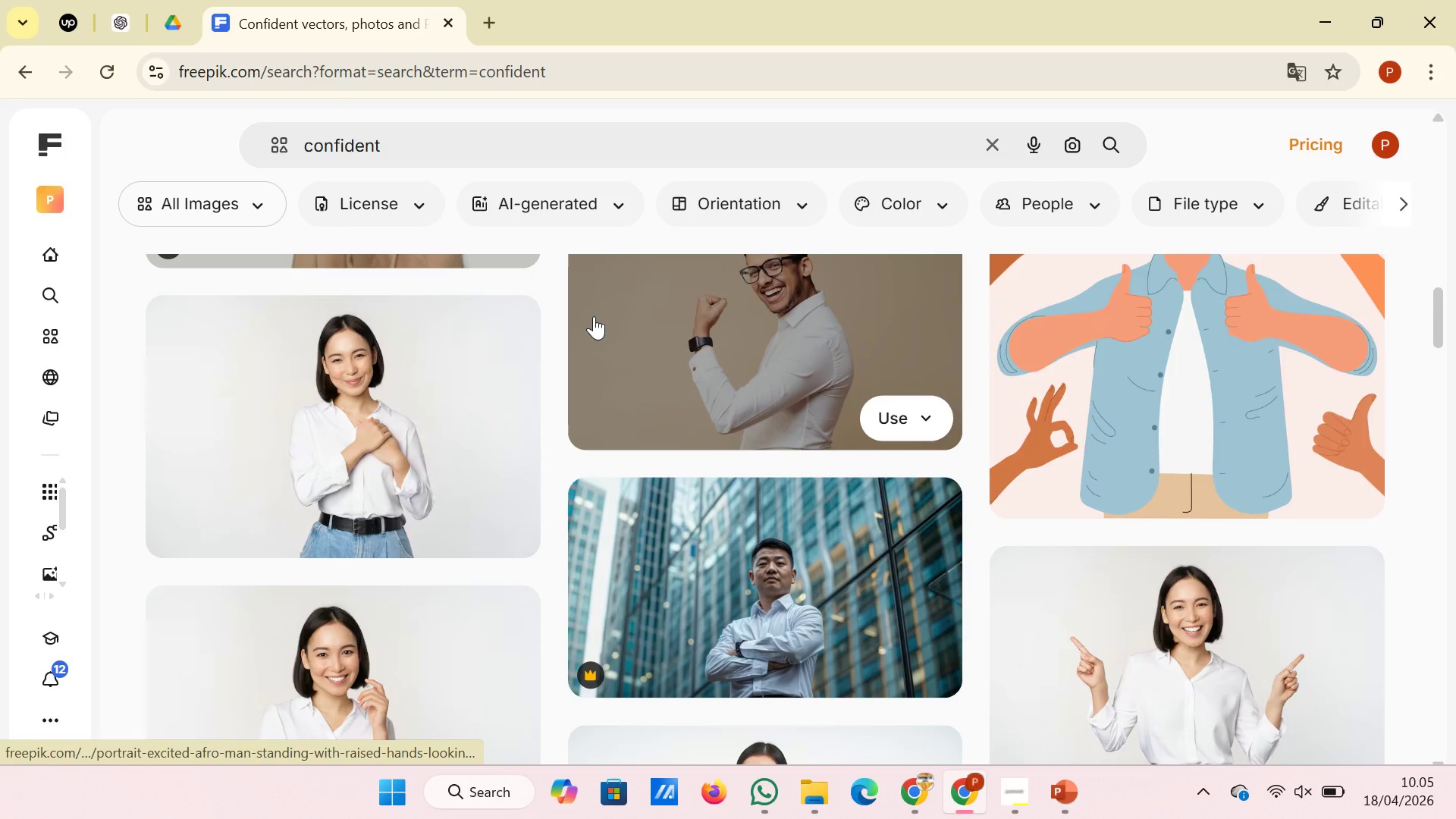 
scroll: coordinate [594, 316], scroll_direction: up, amount: 1.0
 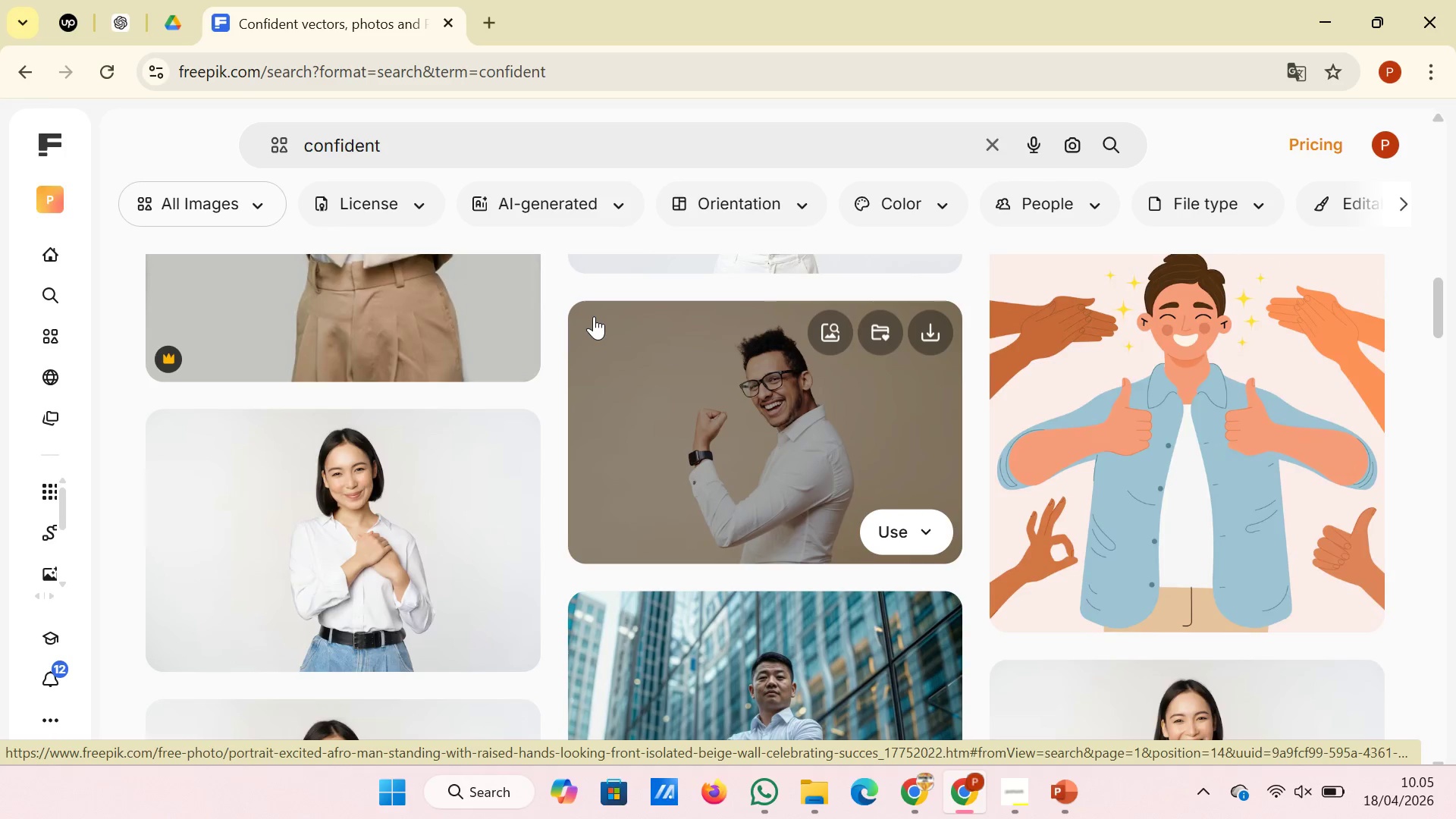 
scroll: coordinate [594, 316], scroll_direction: down, amount: 10.0
 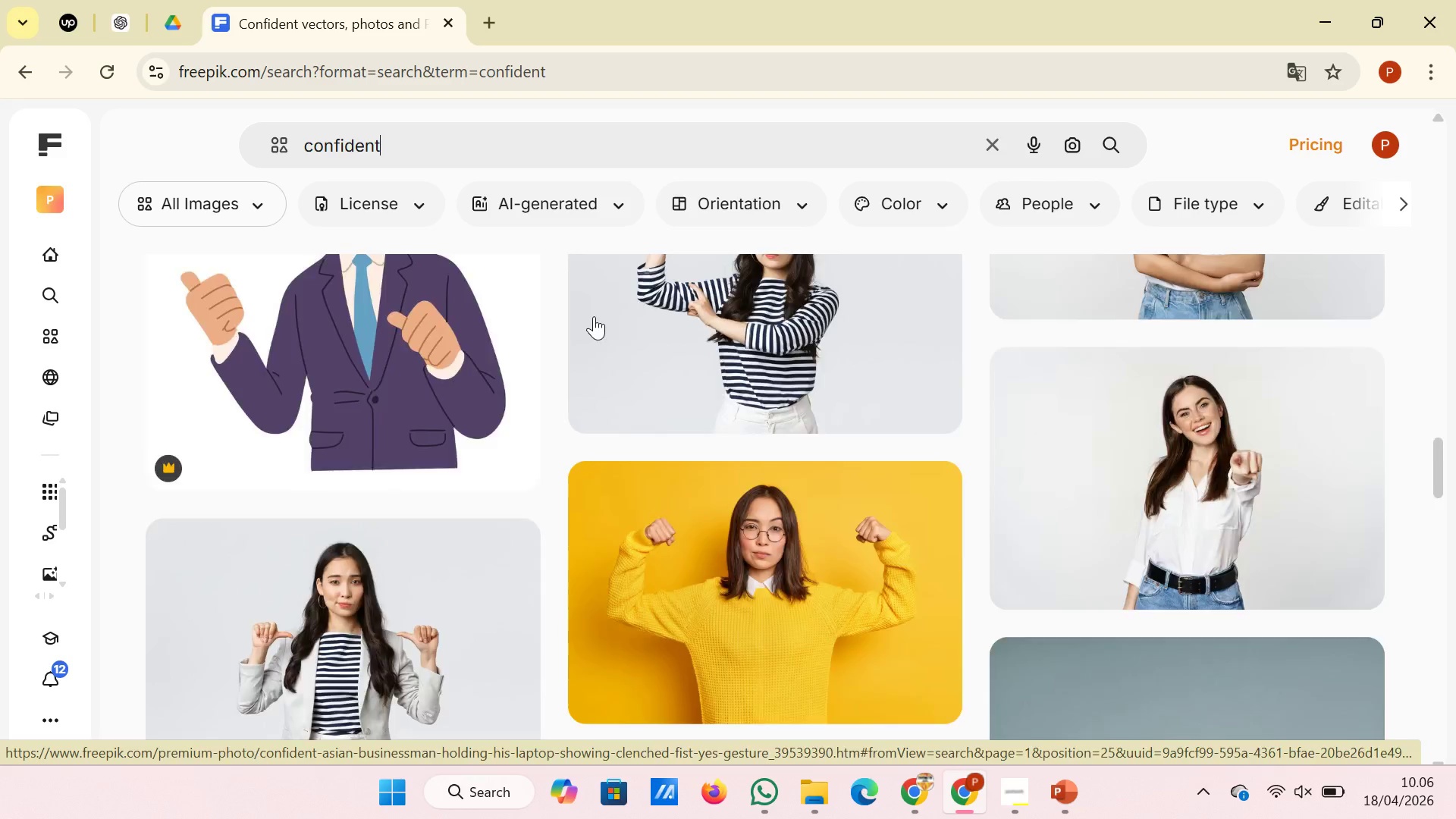 
scroll: coordinate [594, 316], scroll_direction: up, amount: 2.0
 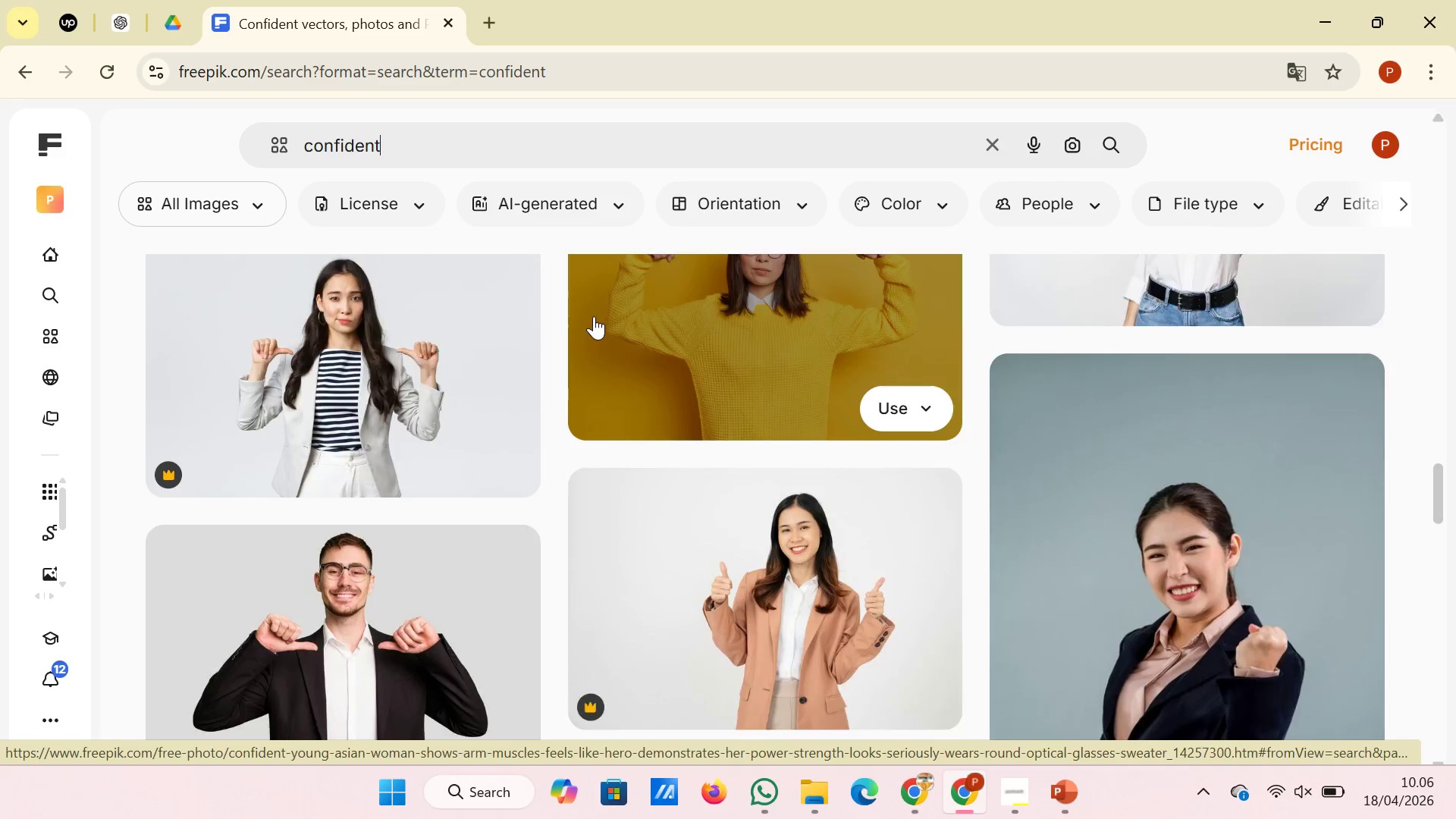 
scroll: coordinate [594, 316], scroll_direction: down, amount: 6.0
 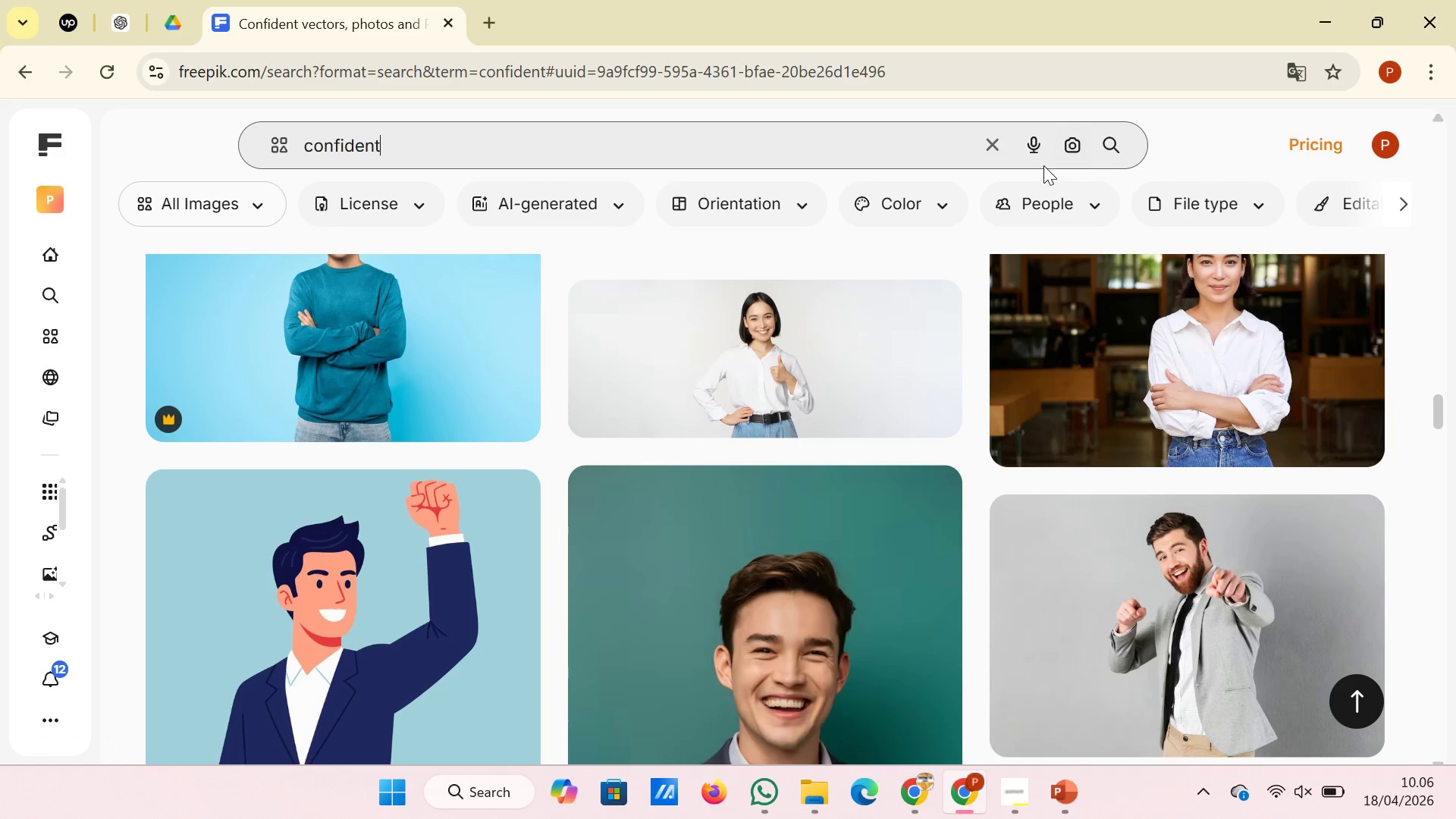 
left_click([996, 149])
 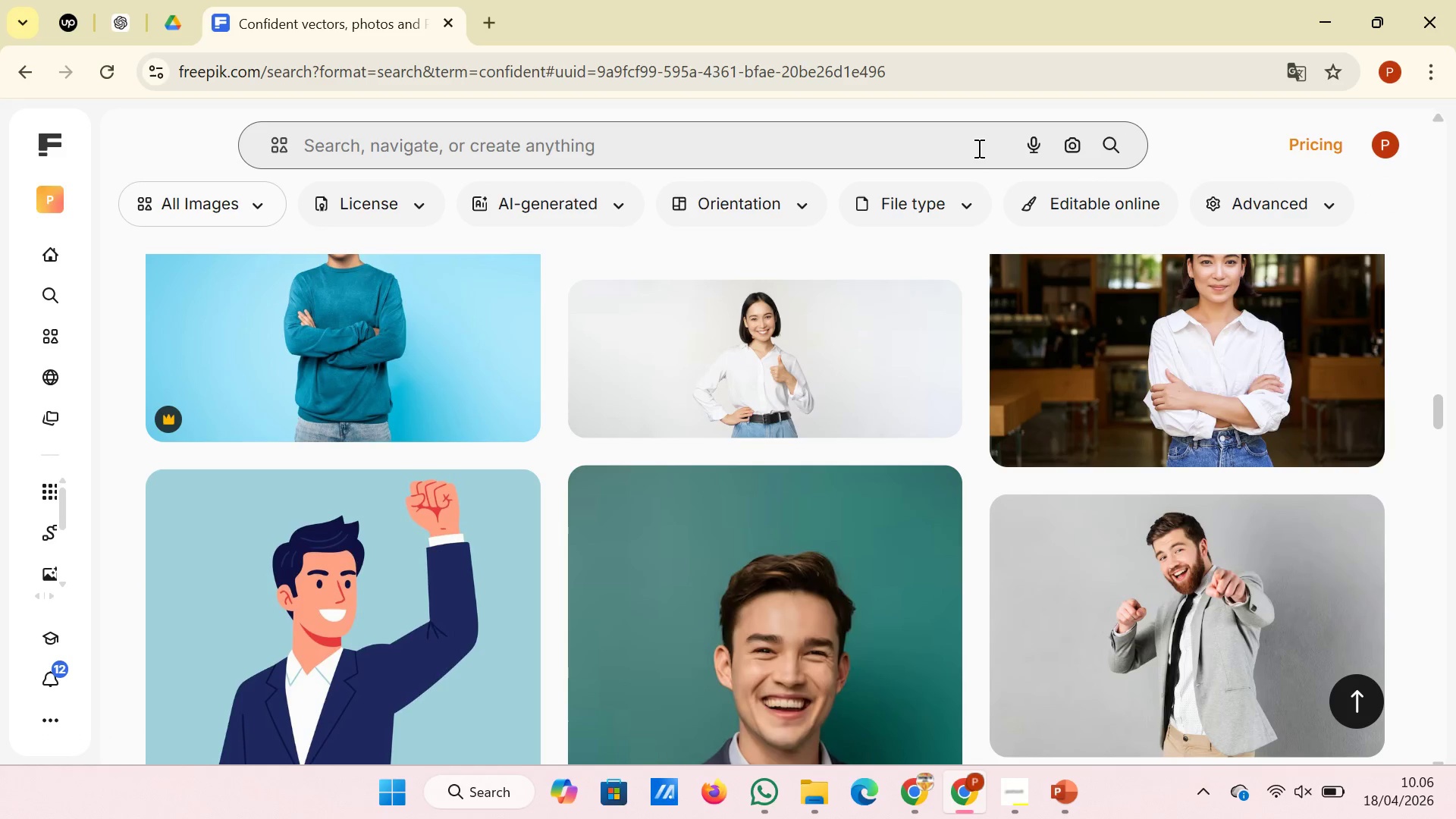 
left_click([977, 148])
 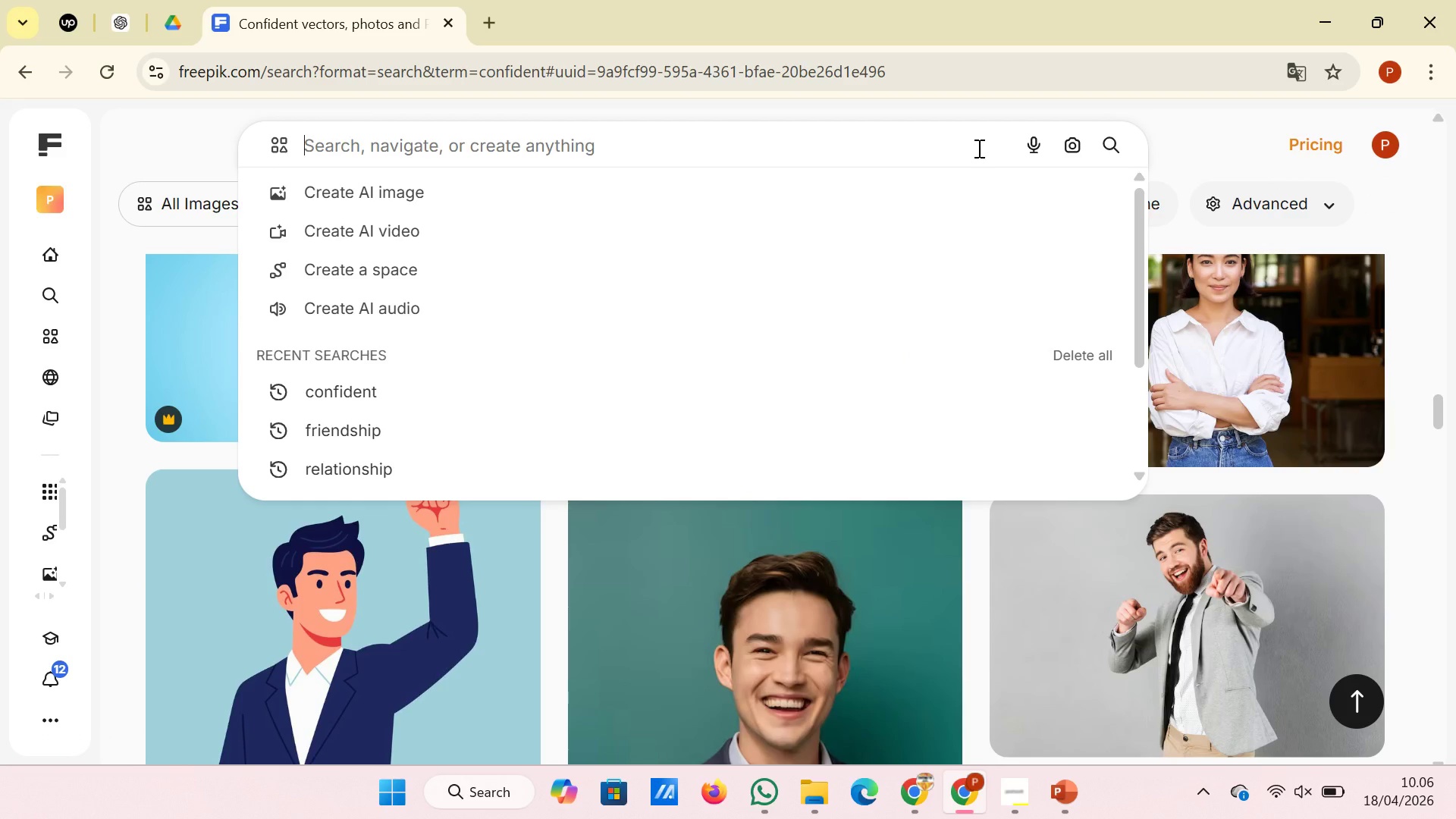 
type(gen z)
 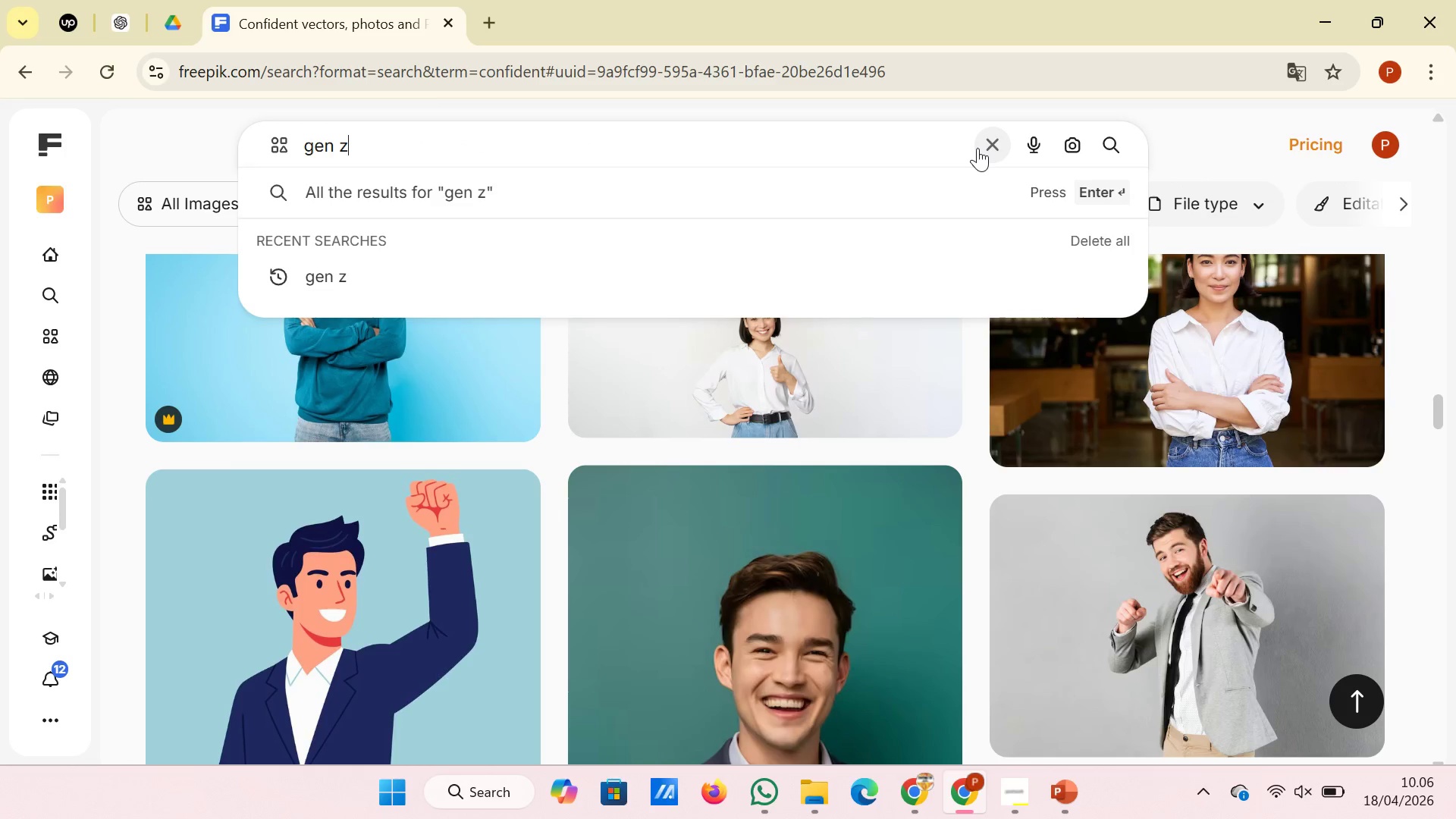 
key(Enter)
 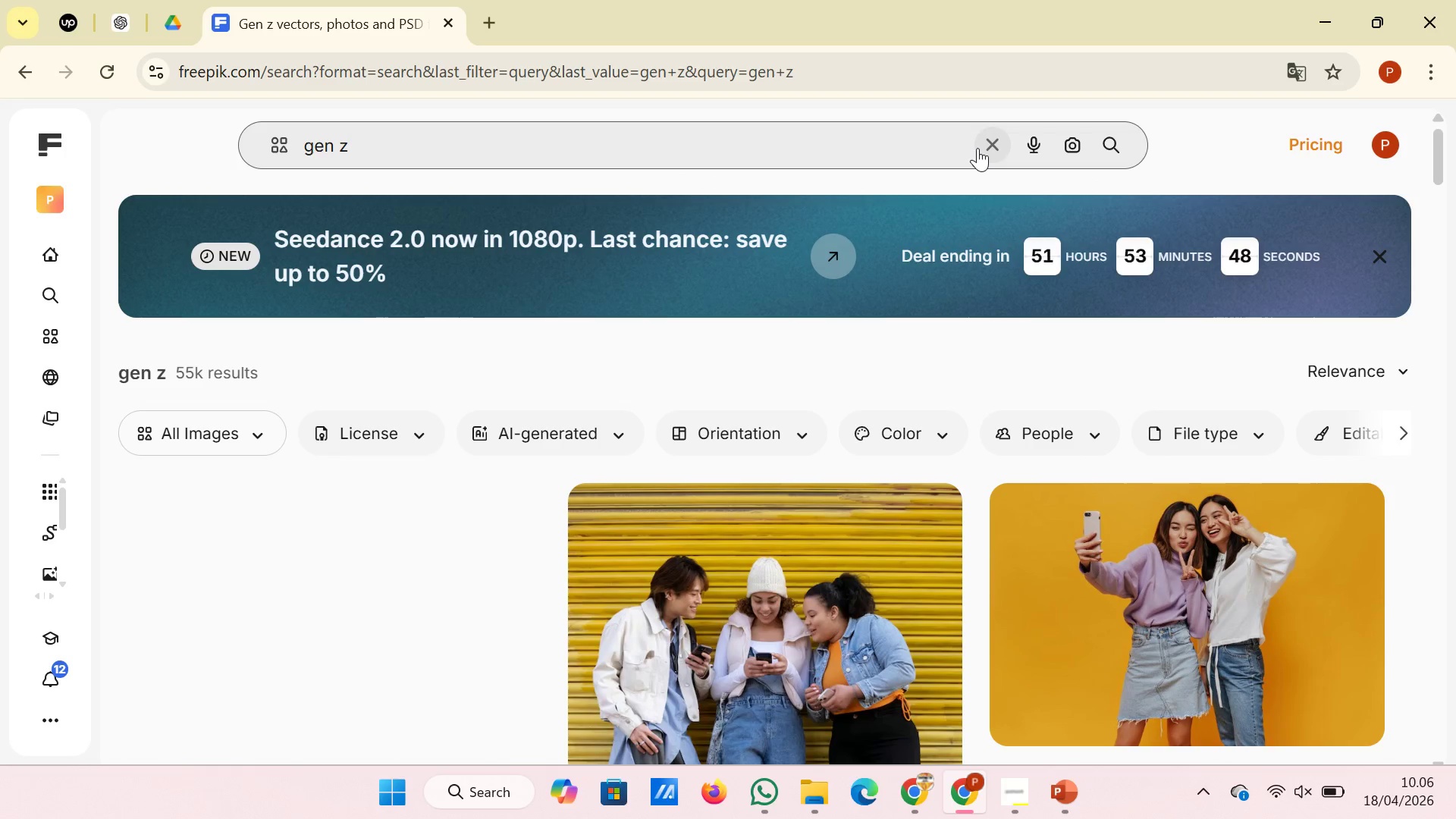 
scroll: coordinate [977, 160], scroll_direction: down, amount: 25.0
 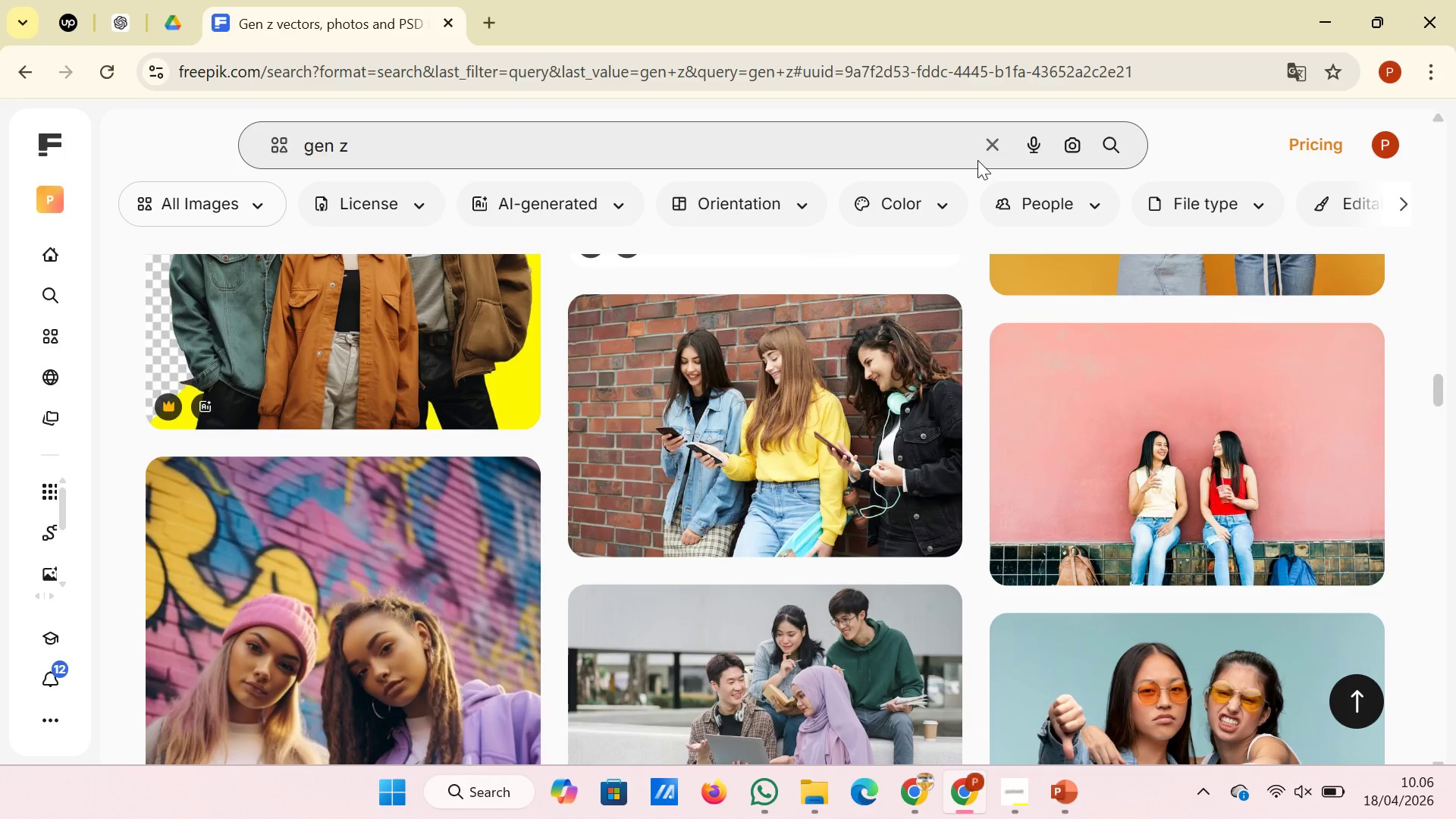 
scroll: coordinate [977, 160], scroll_direction: down, amount: 7.0
 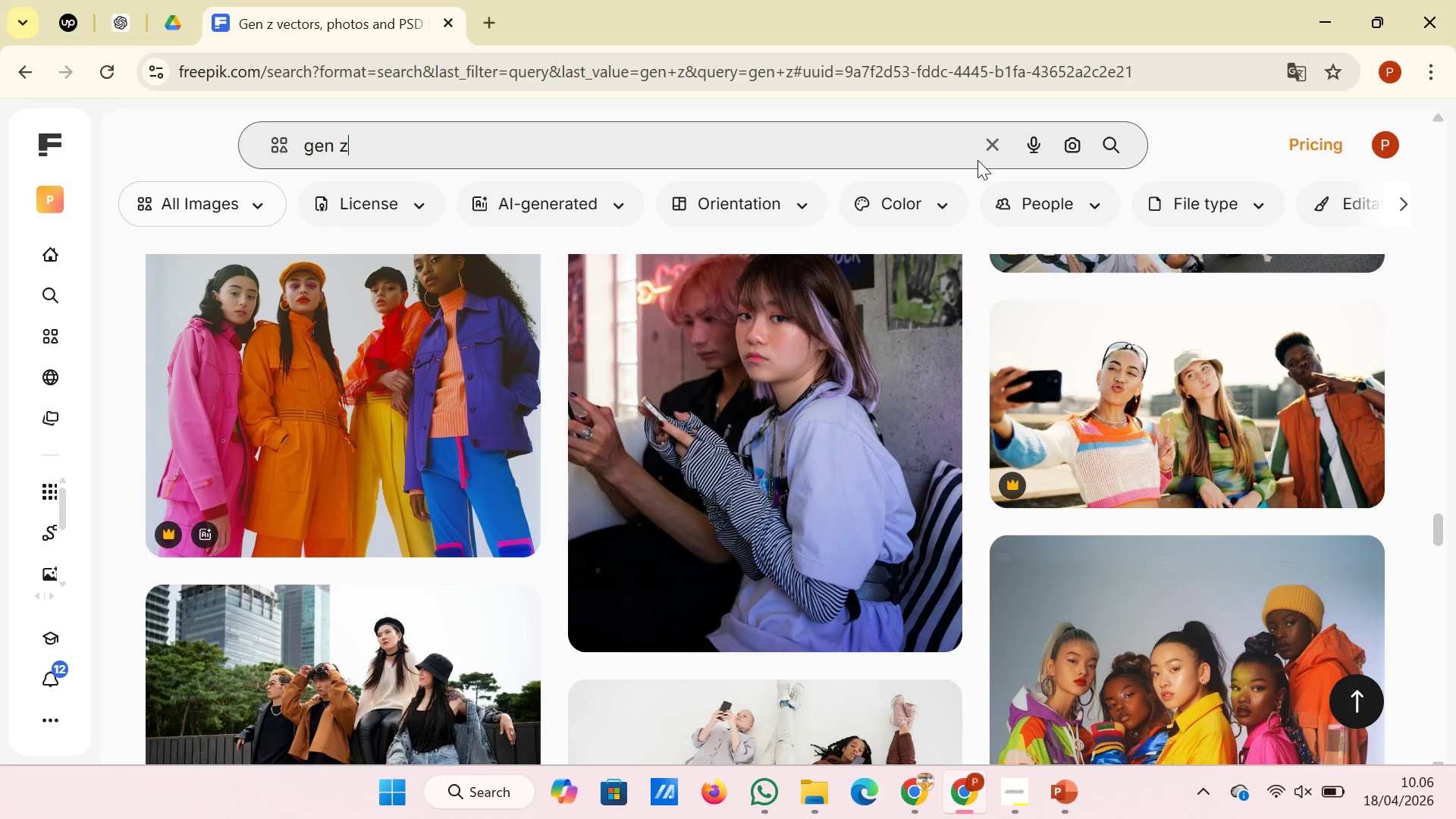 
scroll: coordinate [979, 142], scroll_direction: up, amount: 2.0
 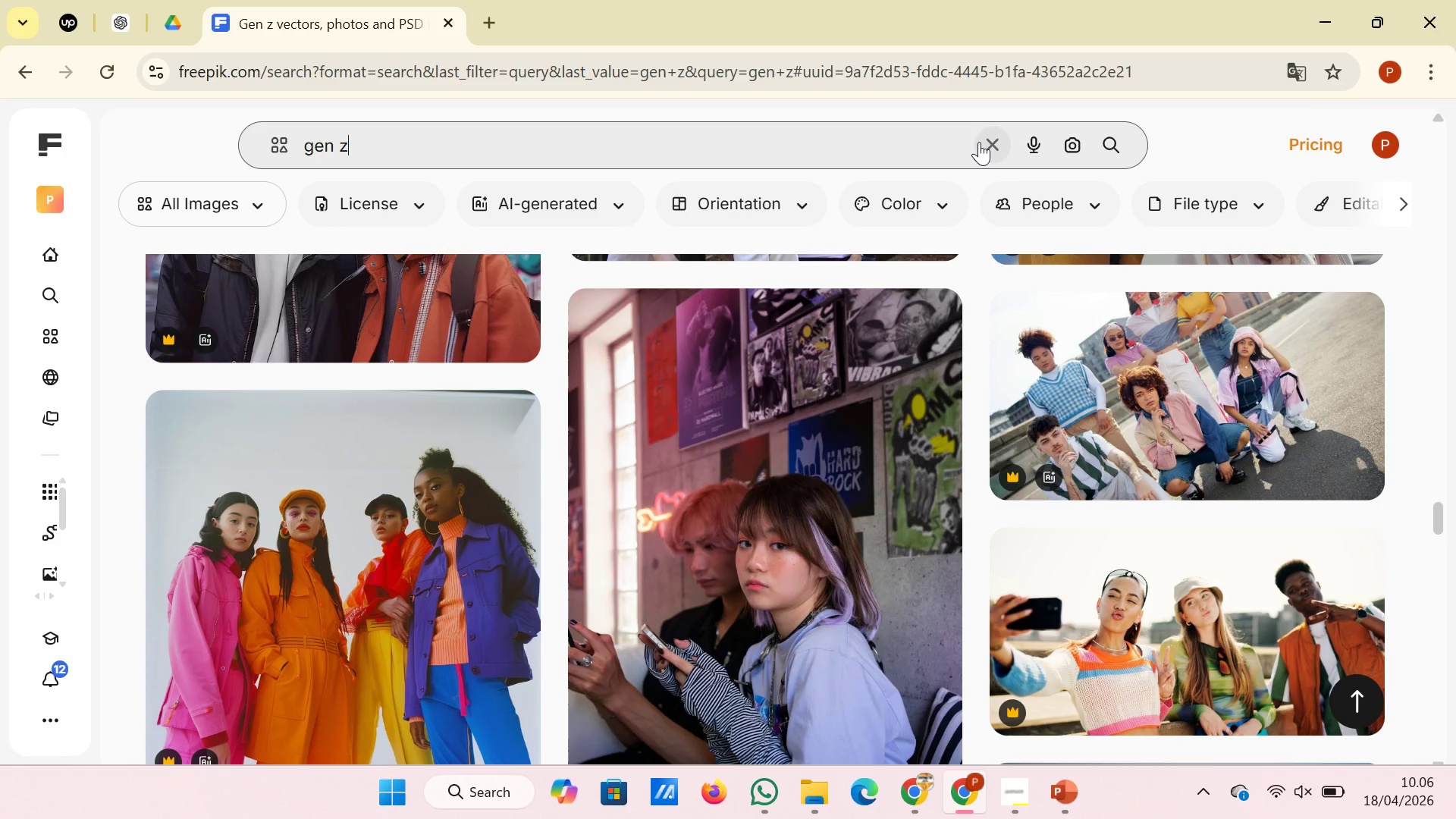 
scroll: coordinate [979, 142], scroll_direction: down, amount: 9.0
 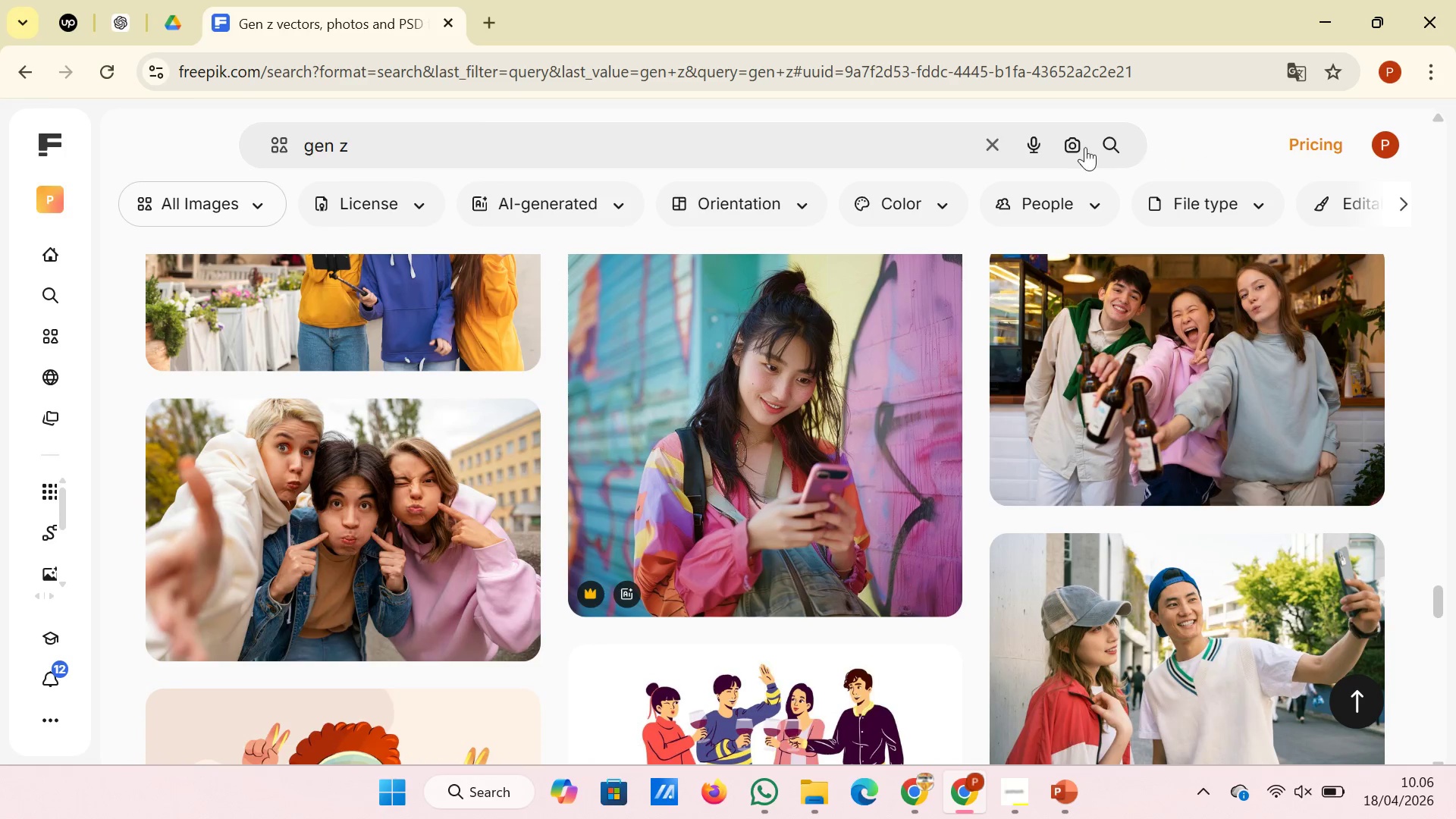 
left_click([993, 139])
 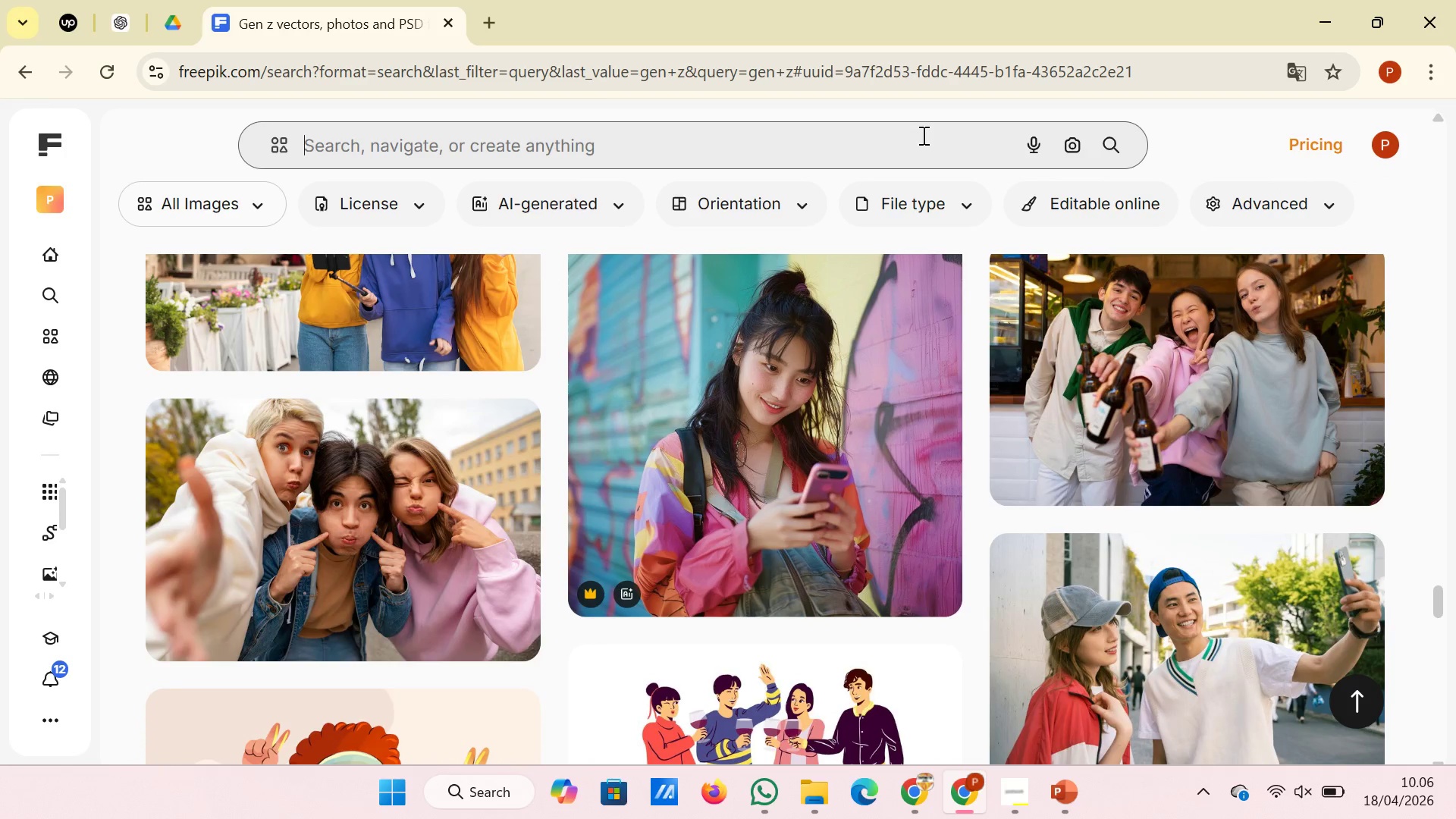 
left_click([922, 135])
 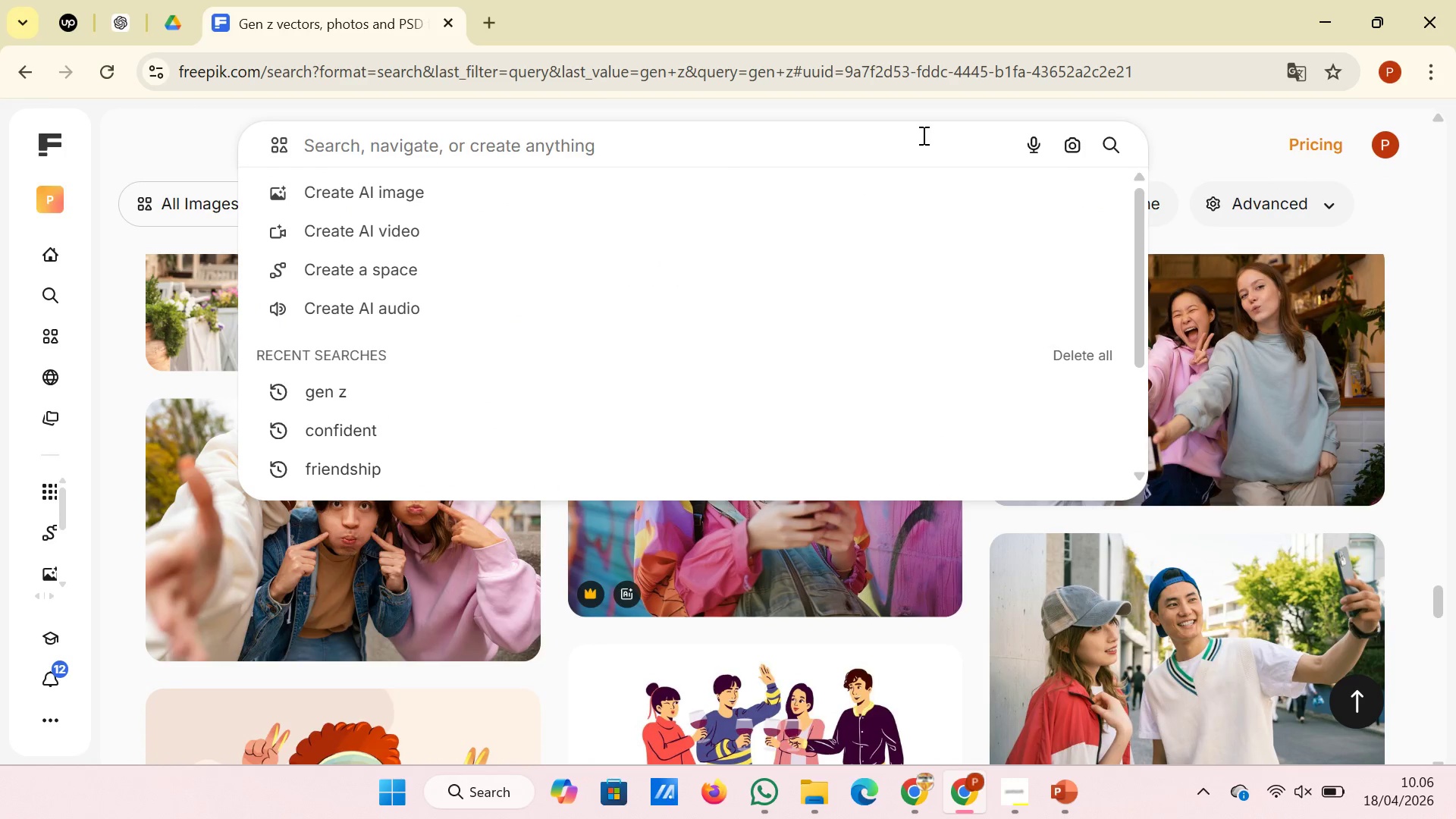 
type(cher)
key(Backspace)
type(er)
 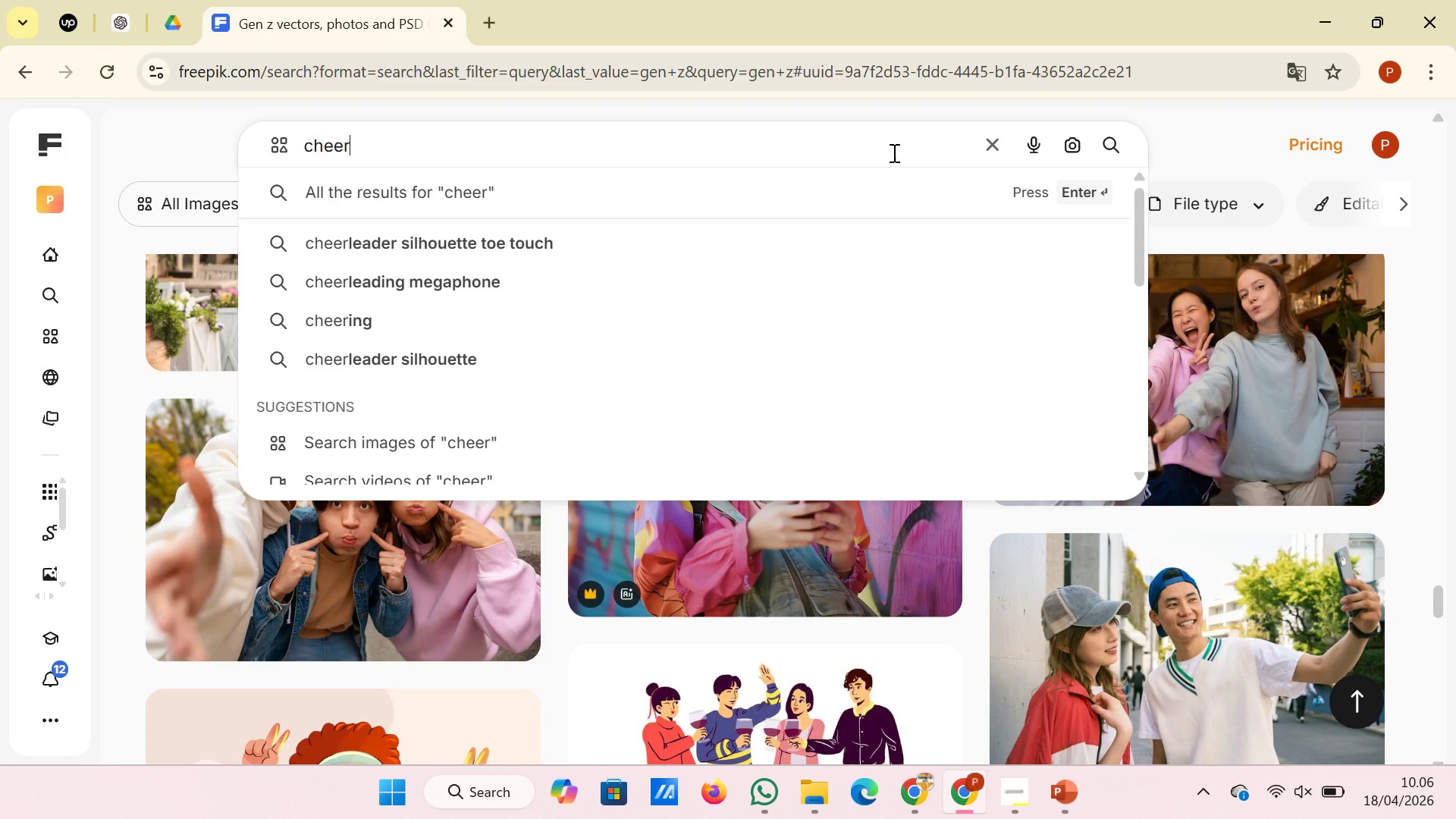 
type(f)
key(Backspace)
key(Backspace)
key(Backspace)
type(rfull)
 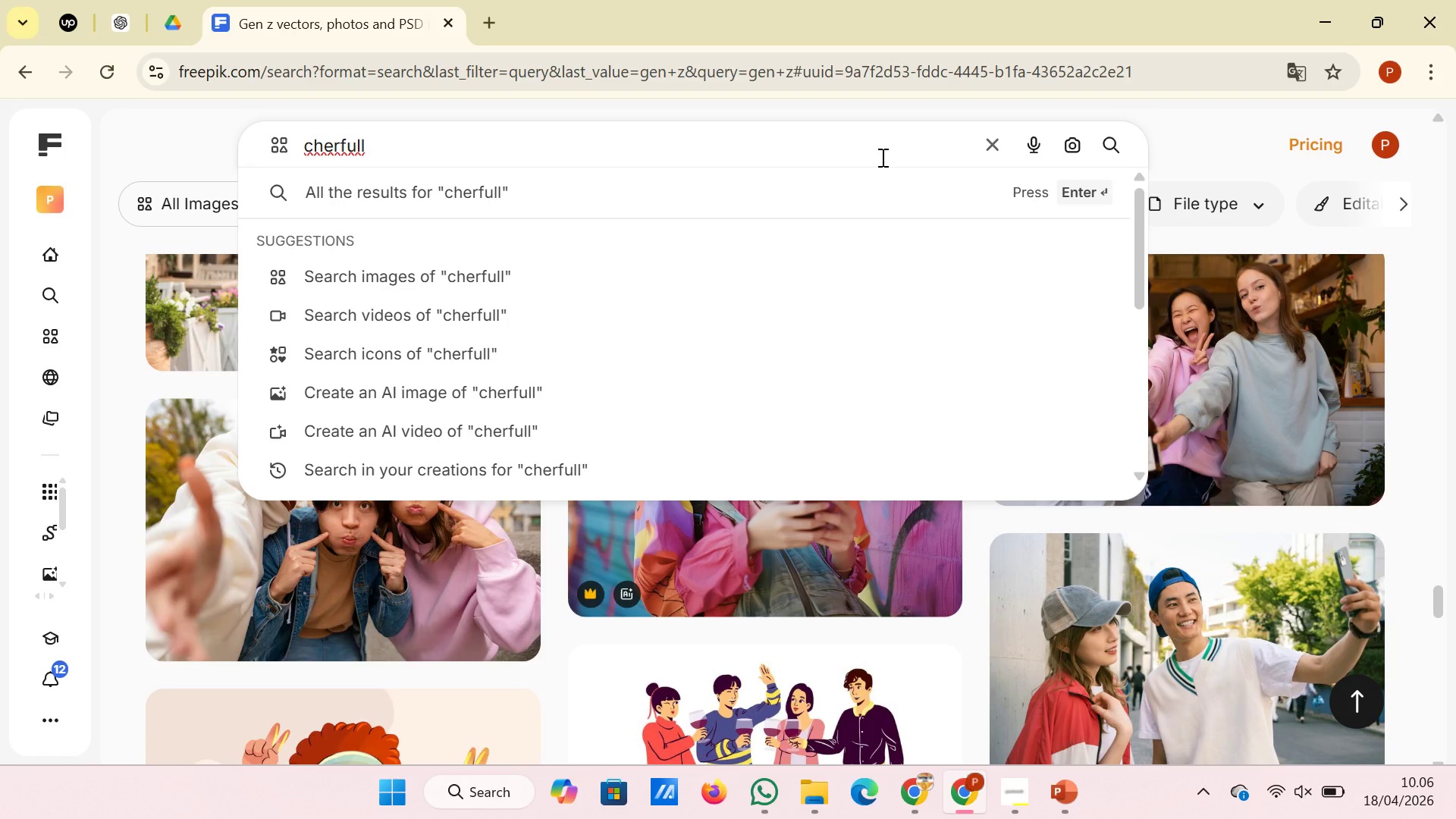 
key(ArrowLeft)
 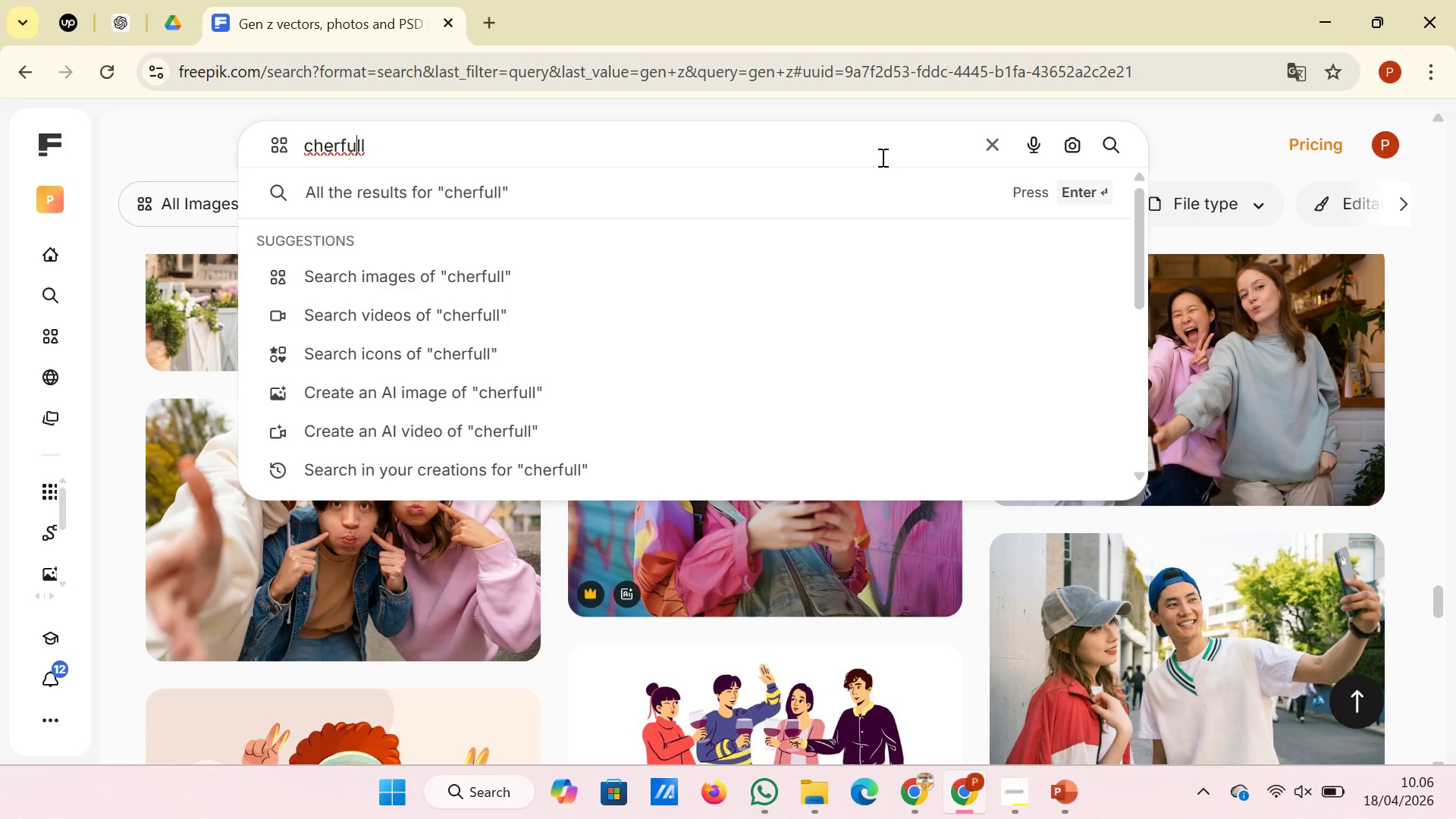 
key(ArrowLeft)
 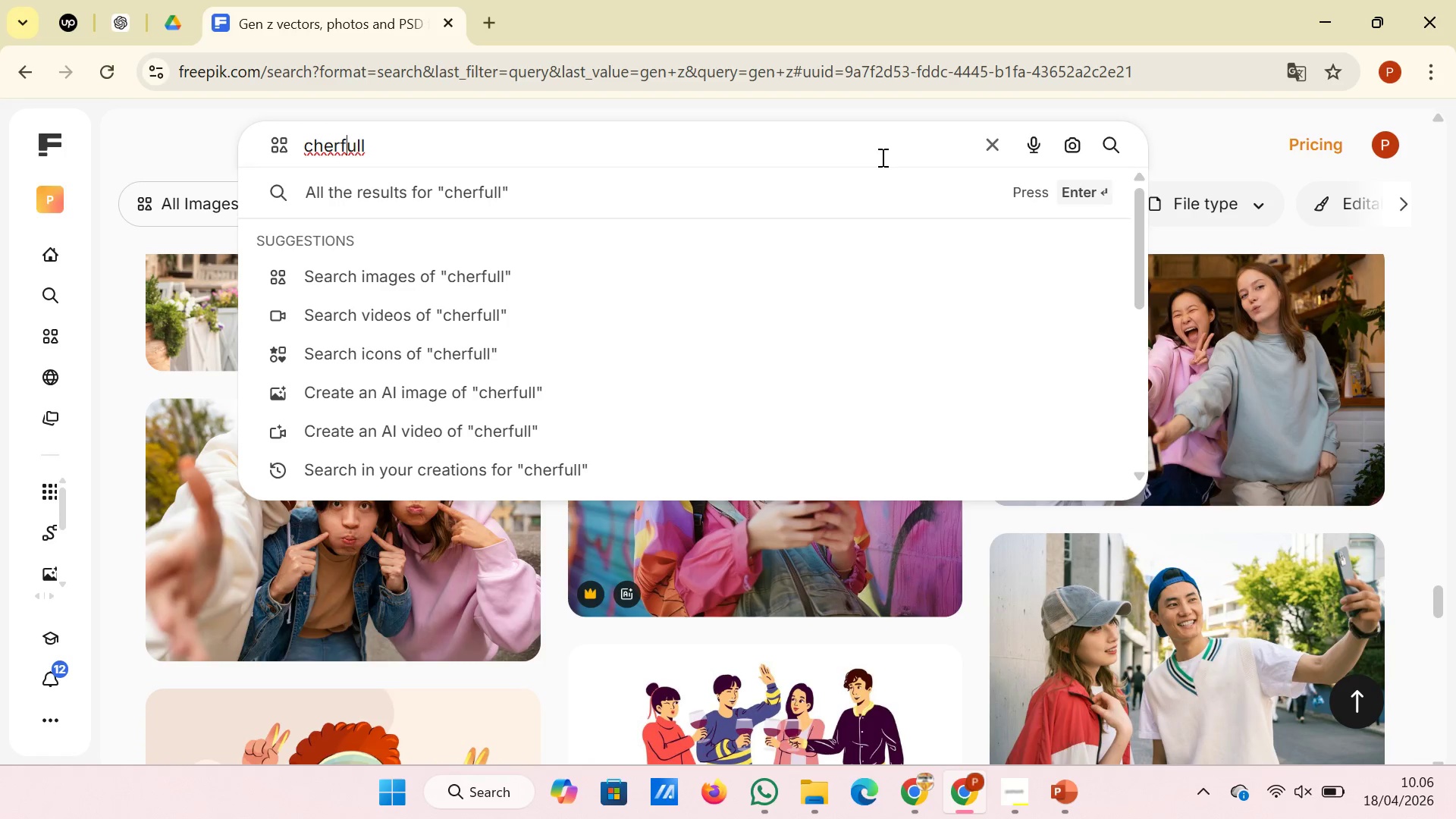 
key(ArrowLeft)
 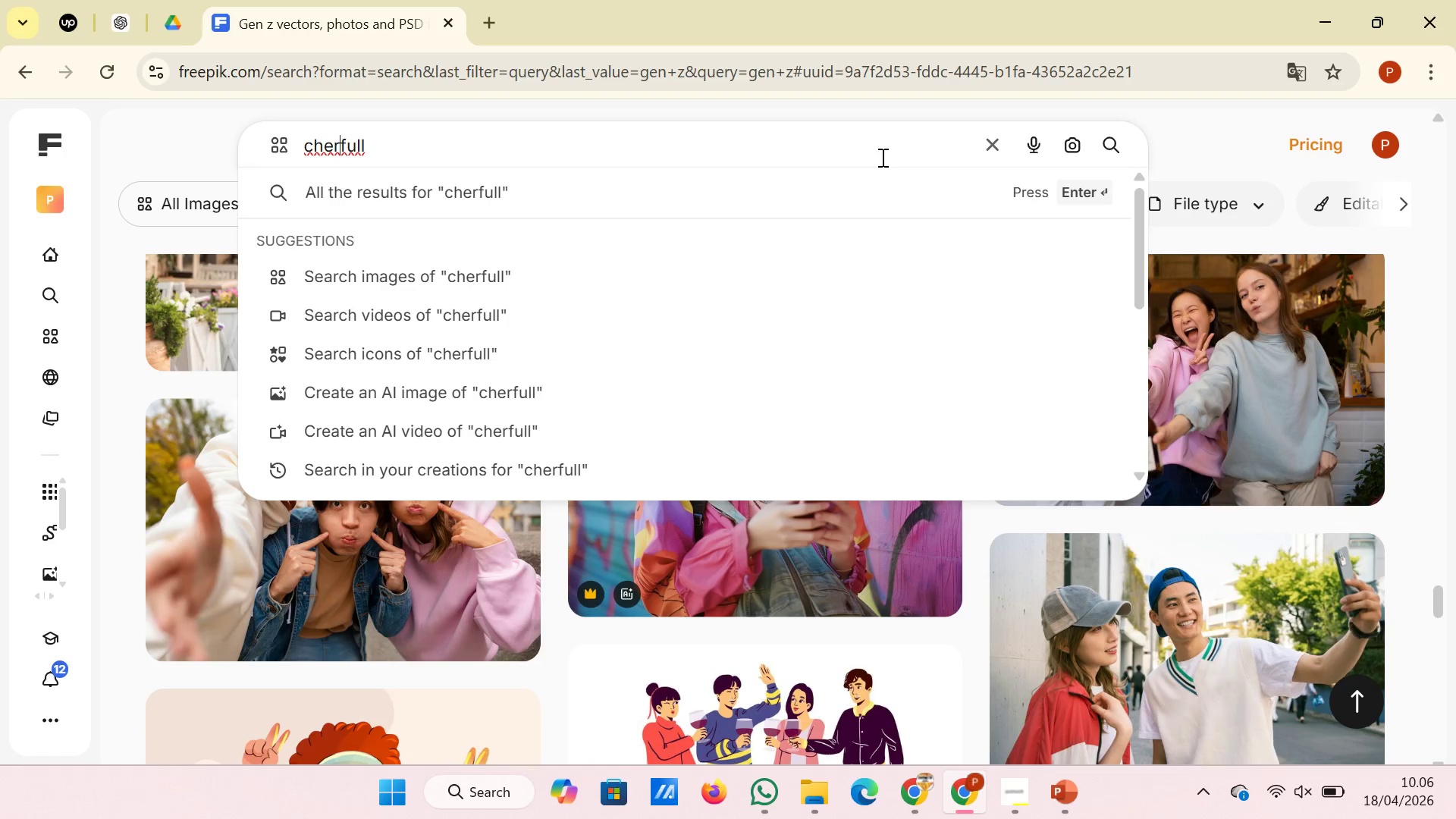 
key(ArrowLeft)
 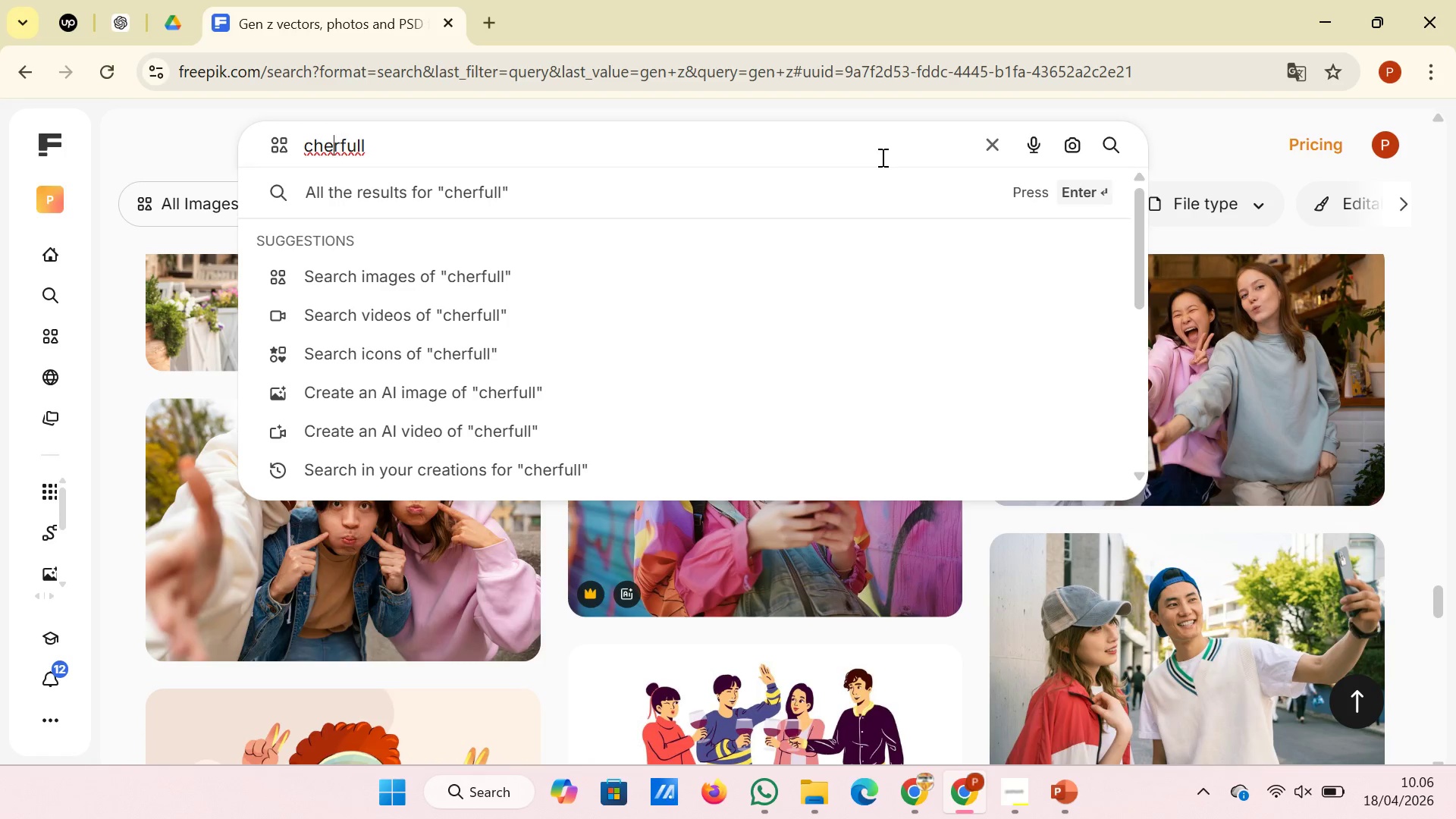 
key(ArrowLeft)
 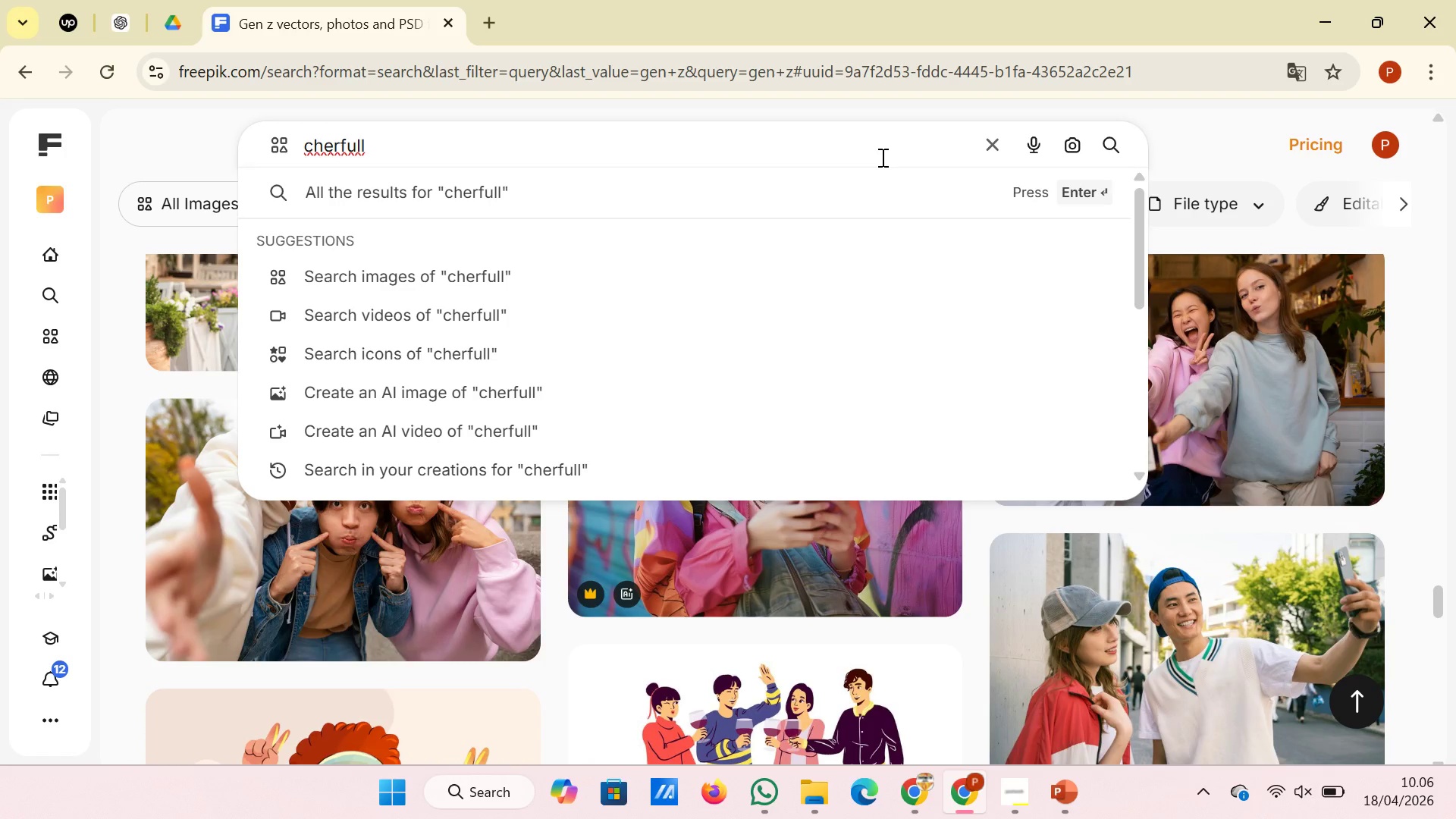 
key(E)
 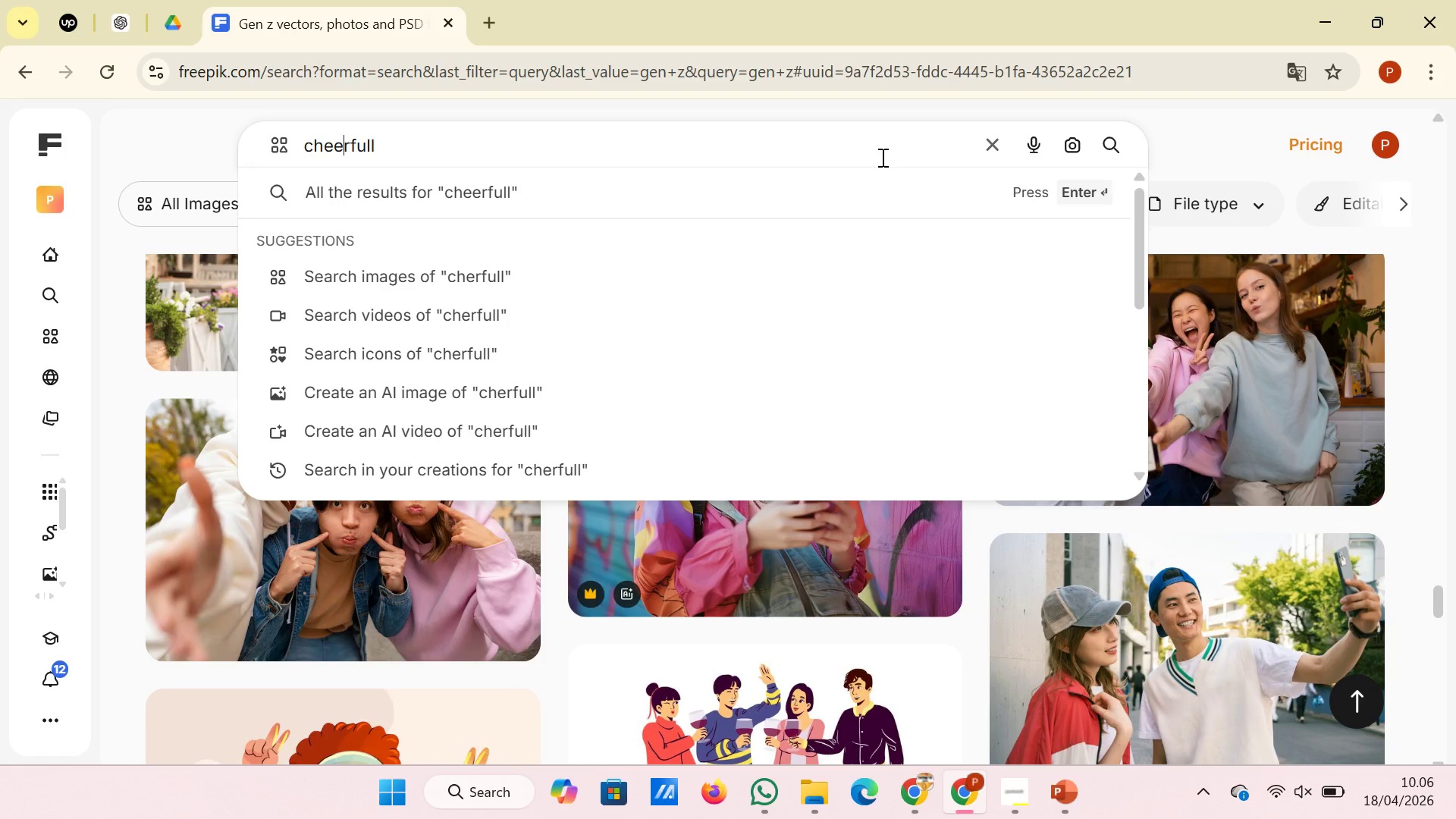 
key(ArrowRight)
 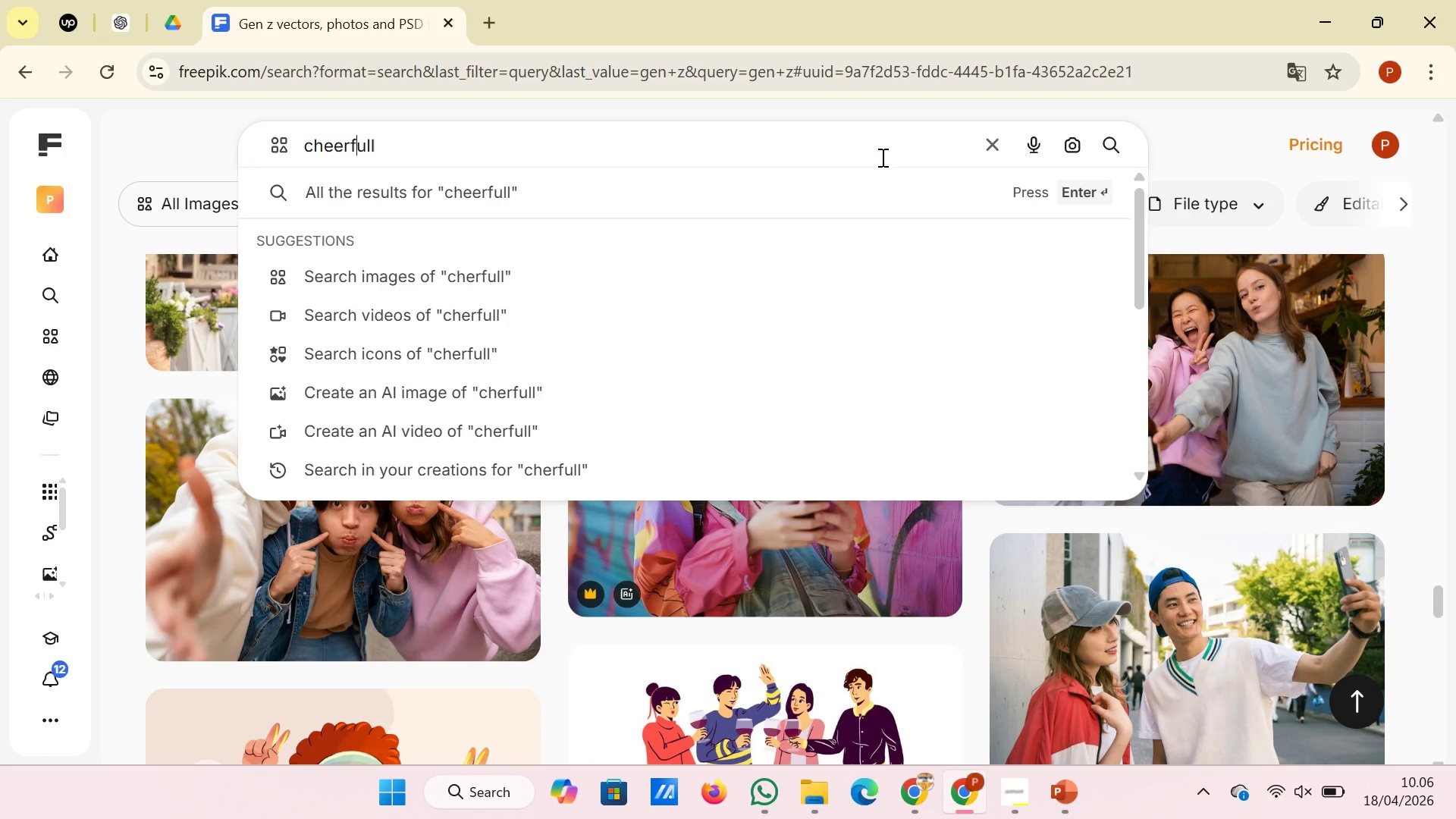 
key(ArrowRight)
 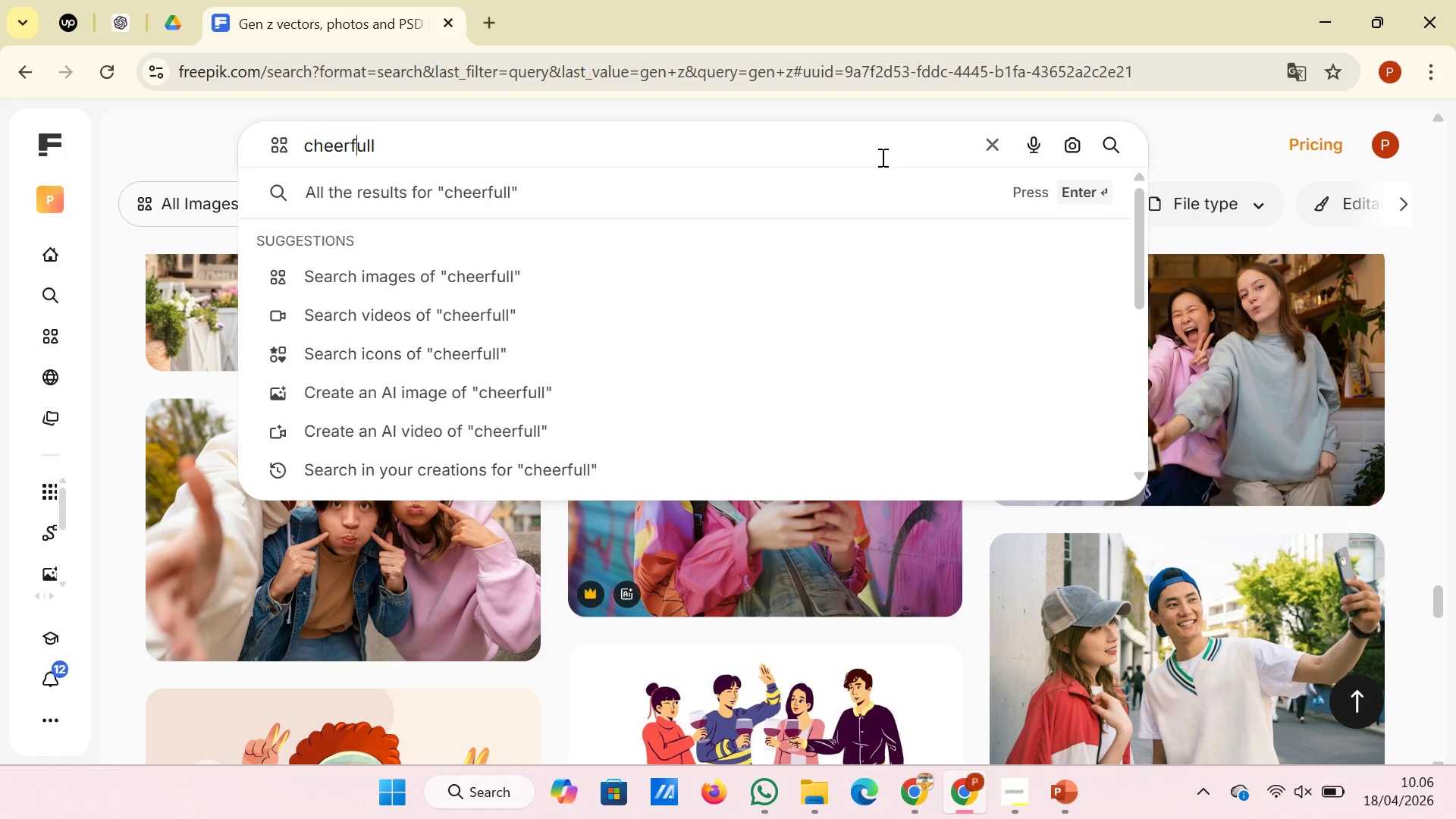 
key(ArrowRight)
 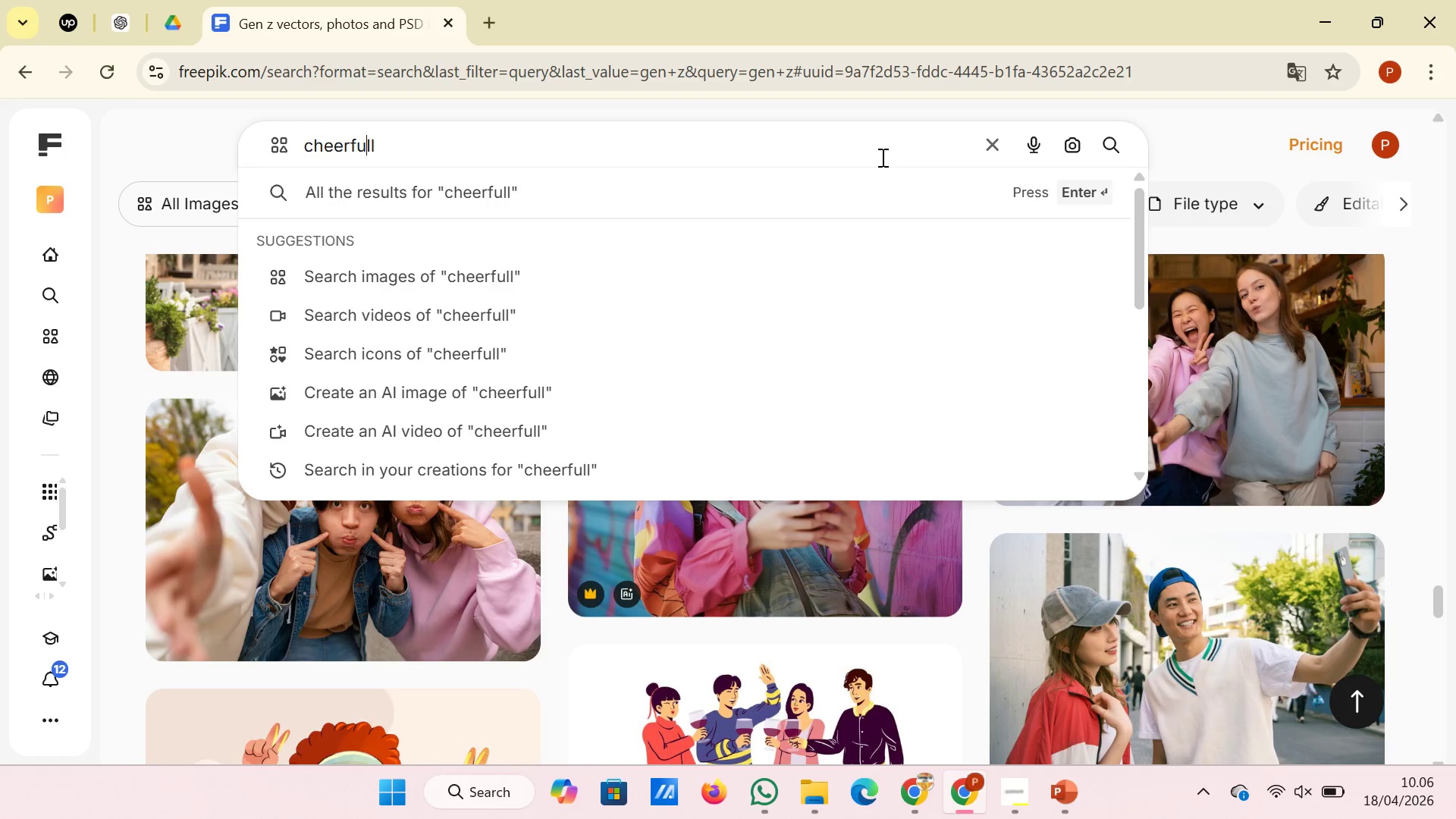 
key(ArrowRight)
 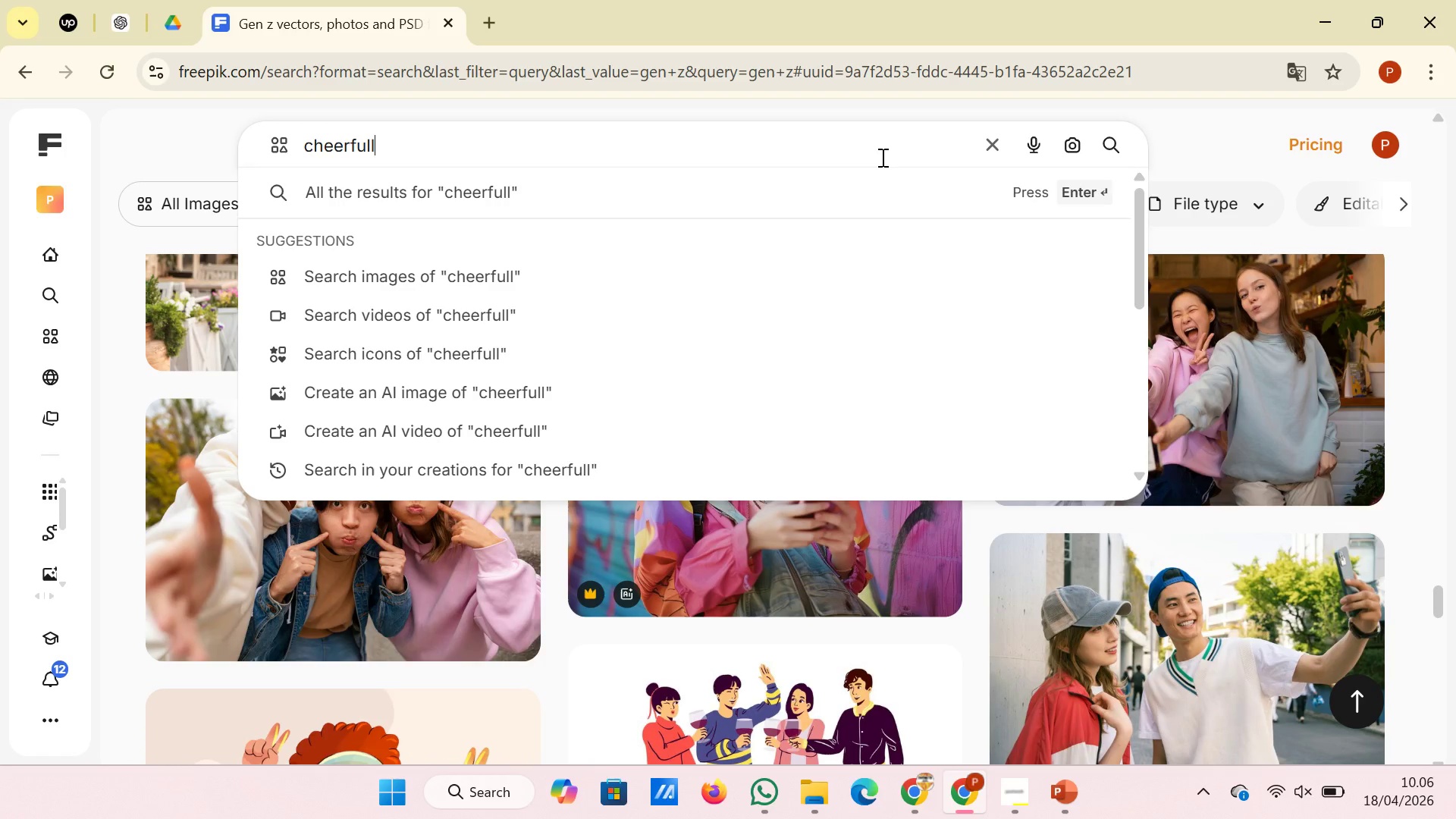 
key(ArrowRight)
 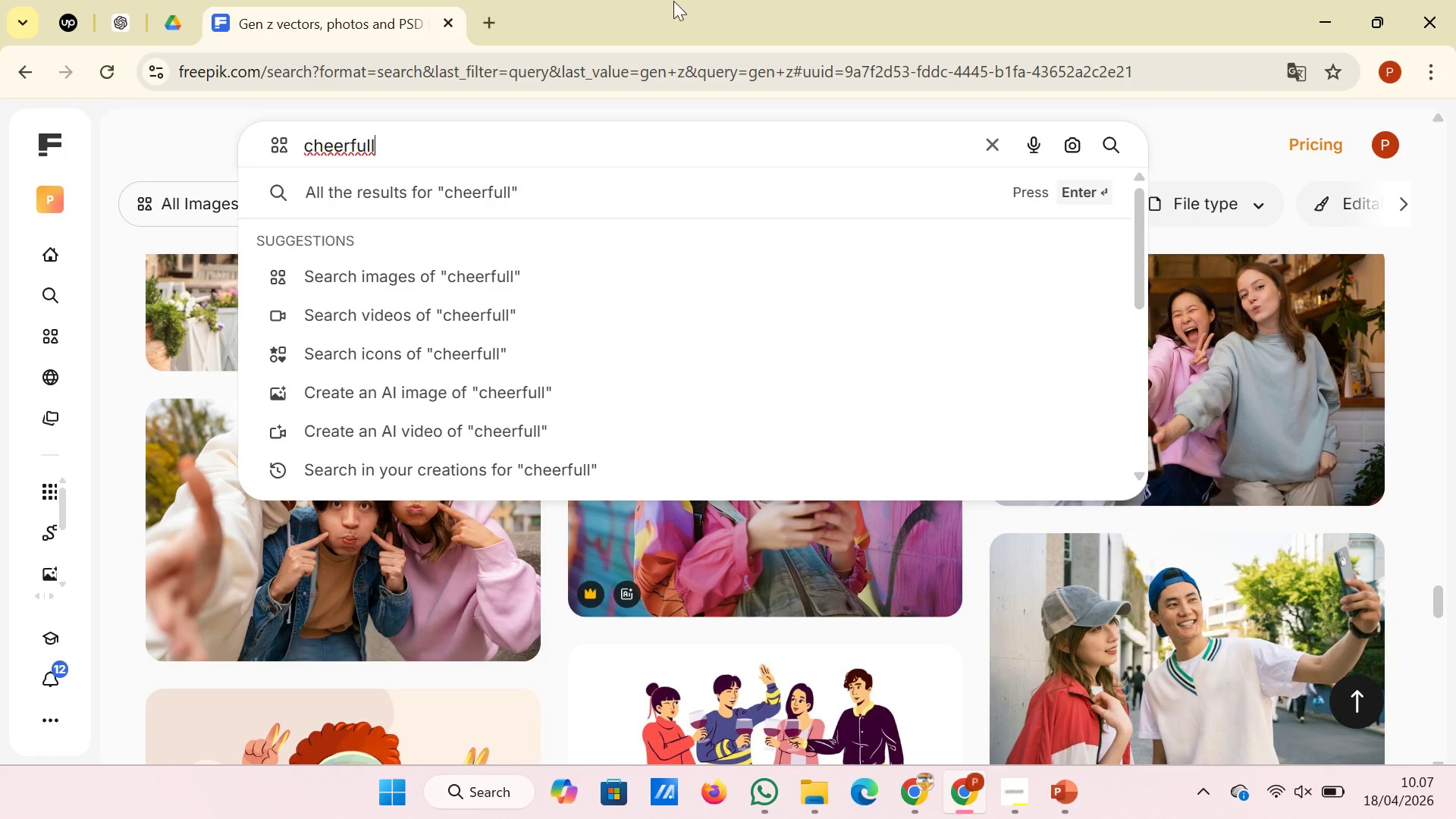 
right_click([359, 150])
 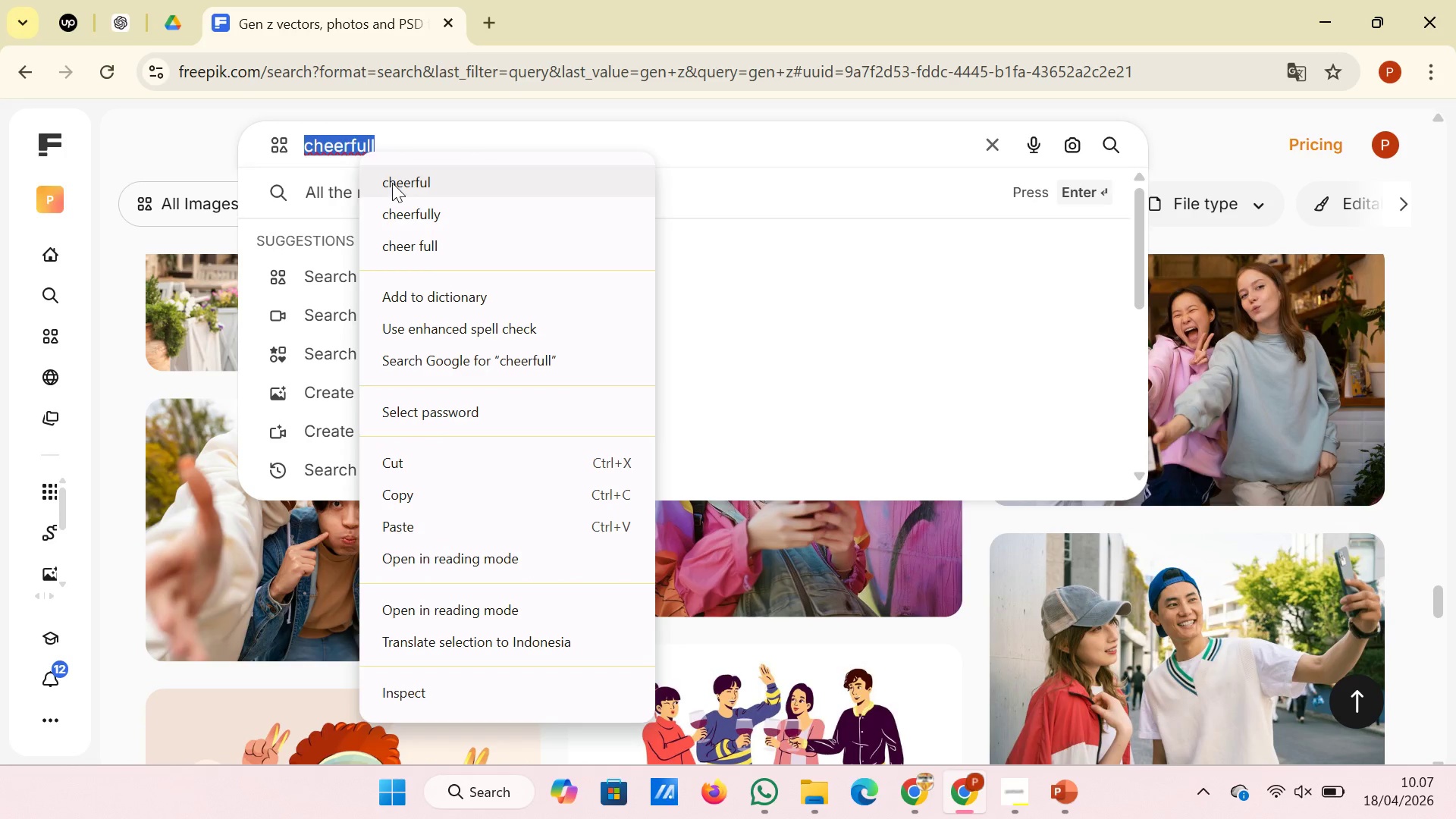 
left_click([392, 183])
 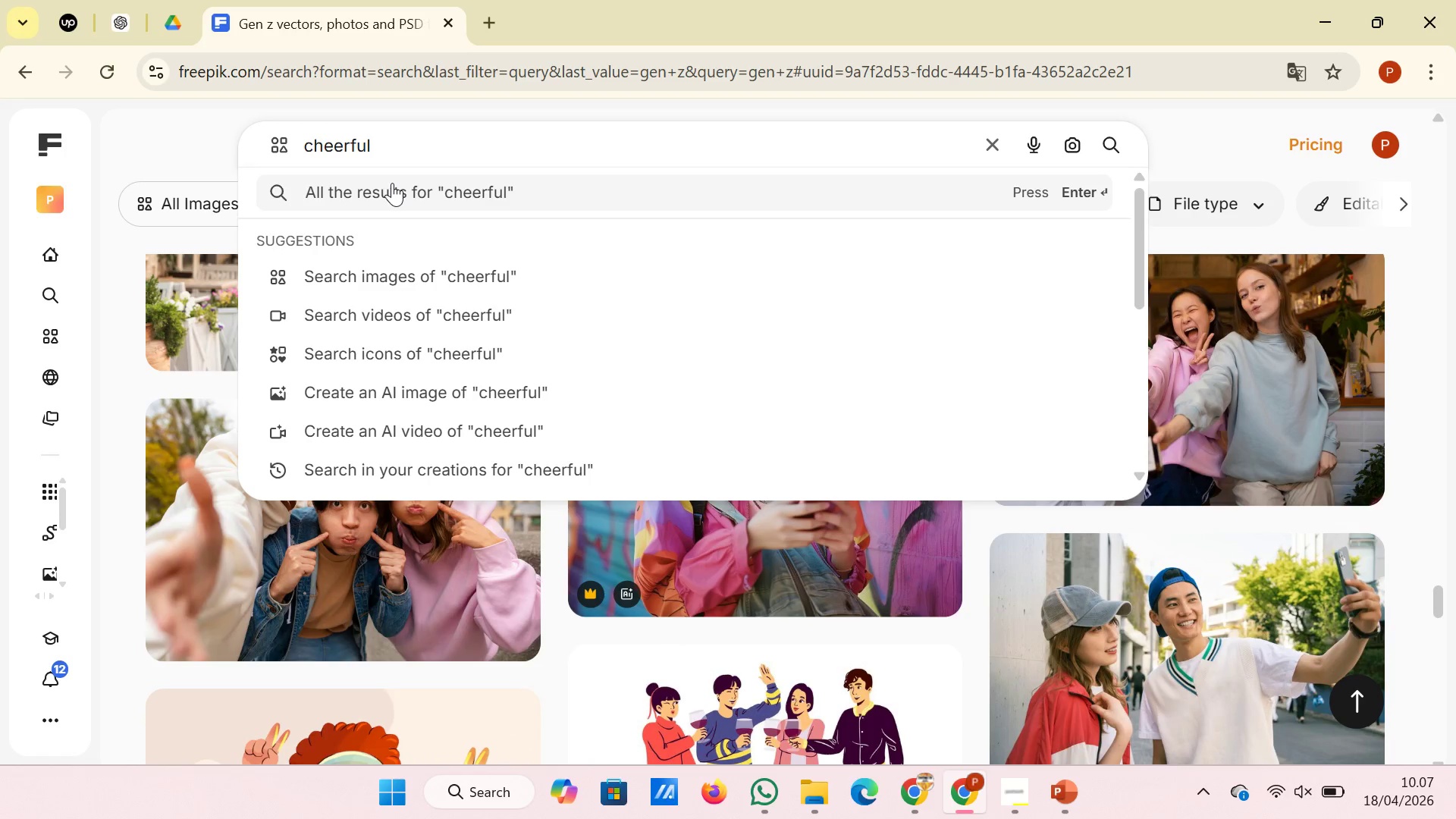 
key(Enter)
 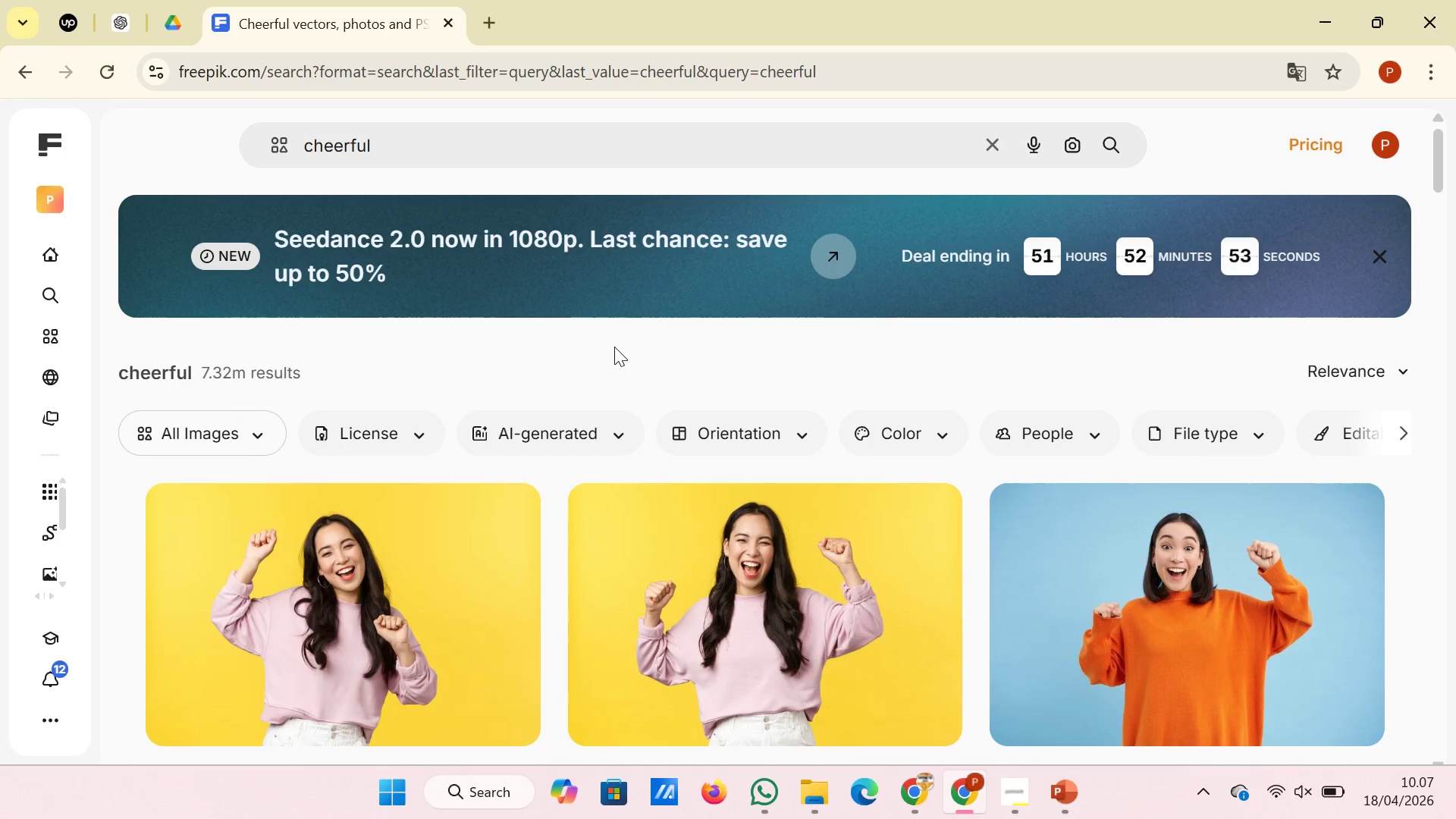 
scroll: coordinate [614, 340], scroll_direction: down, amount: 15.0
 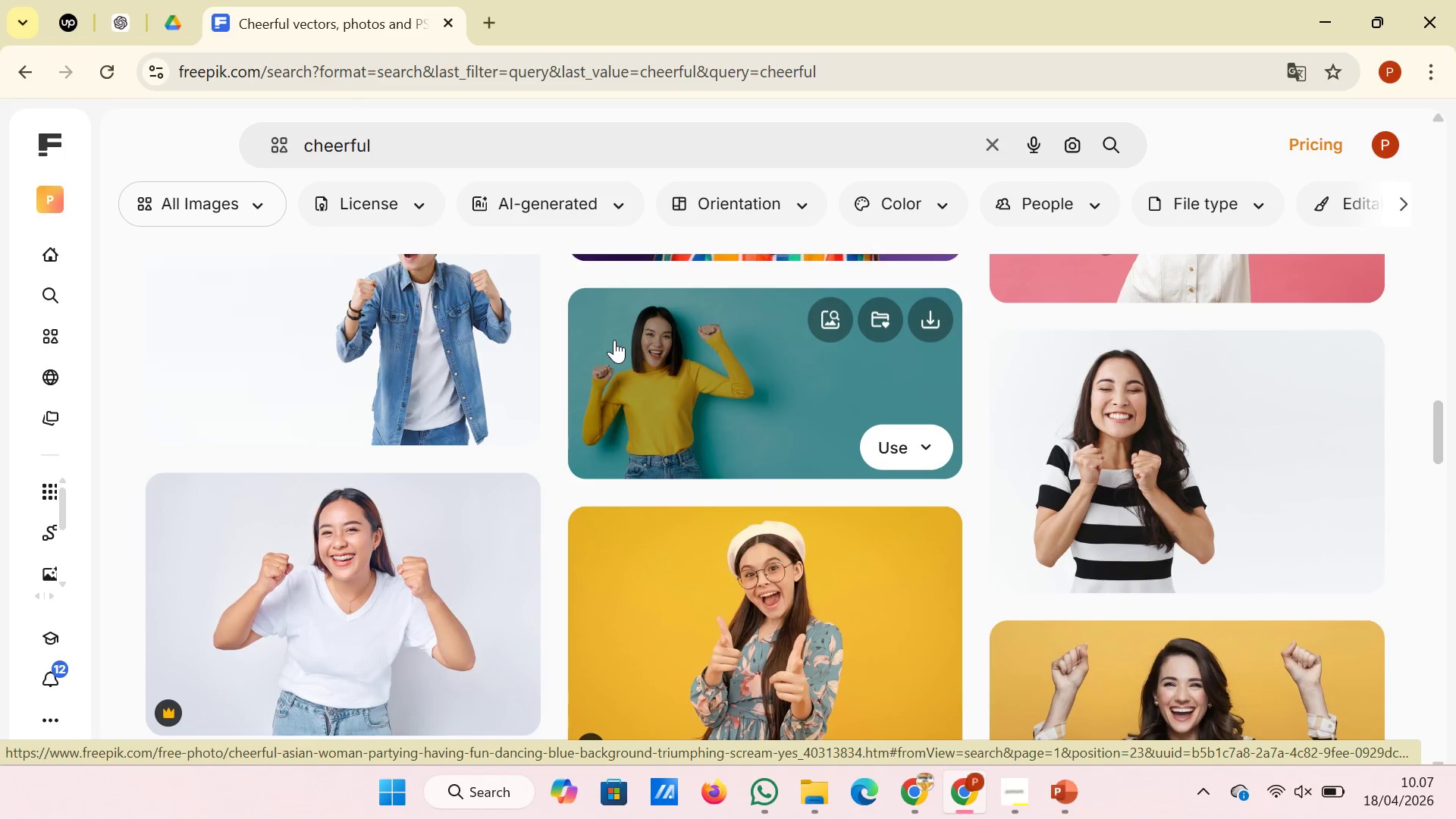 
left_click([340, 188])
 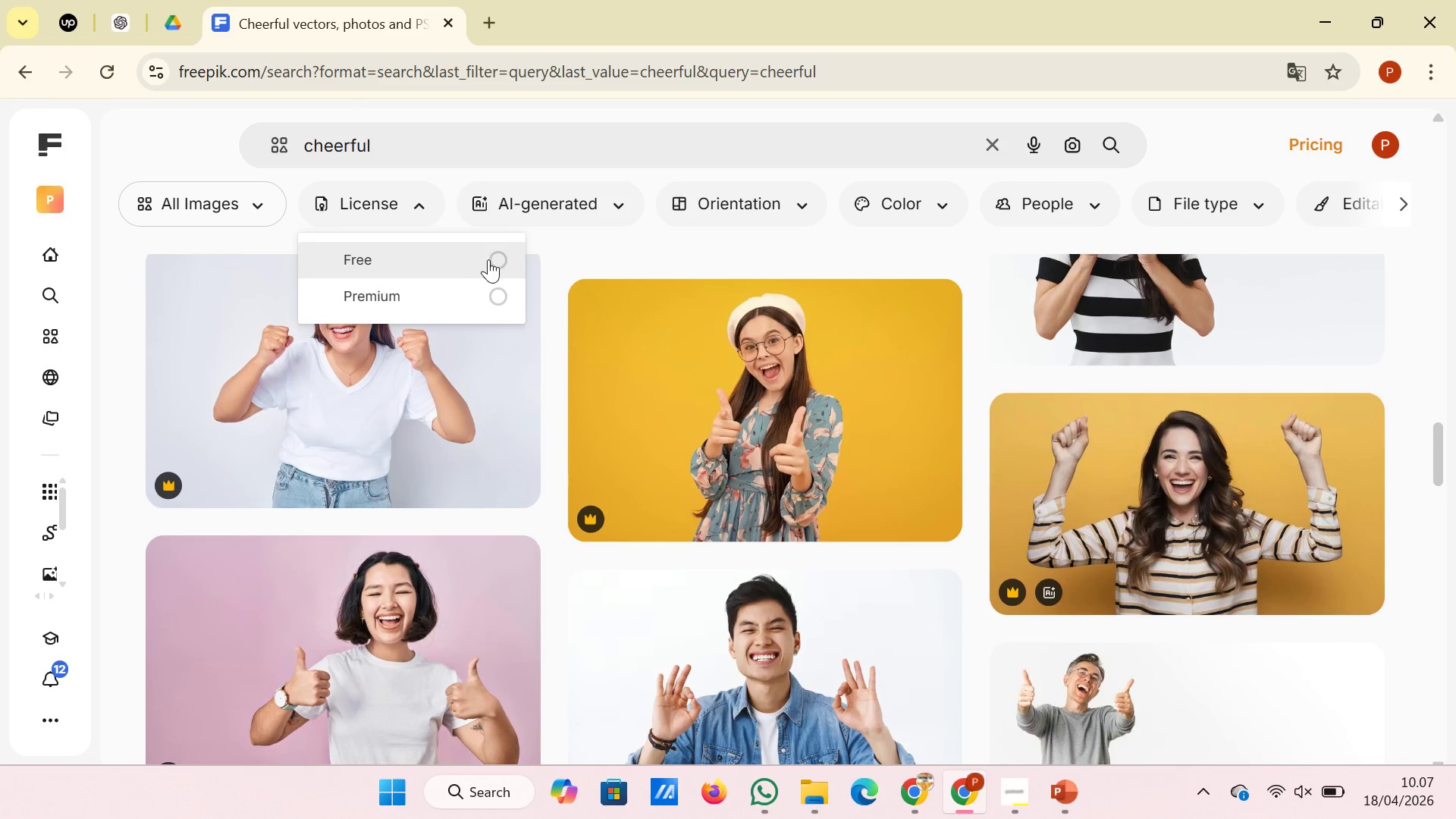 
left_click([497, 260])
 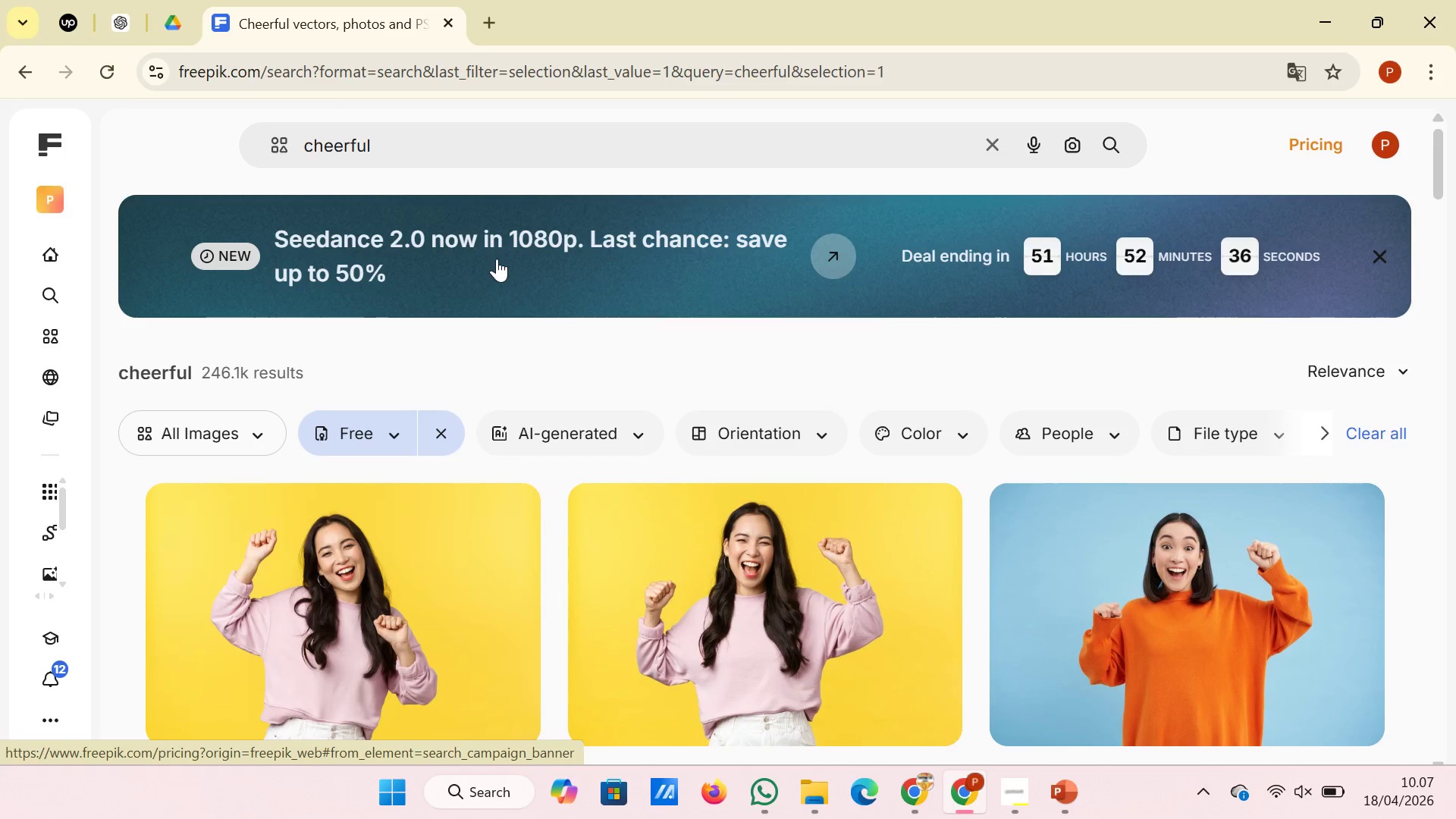 
wait(5.08)
 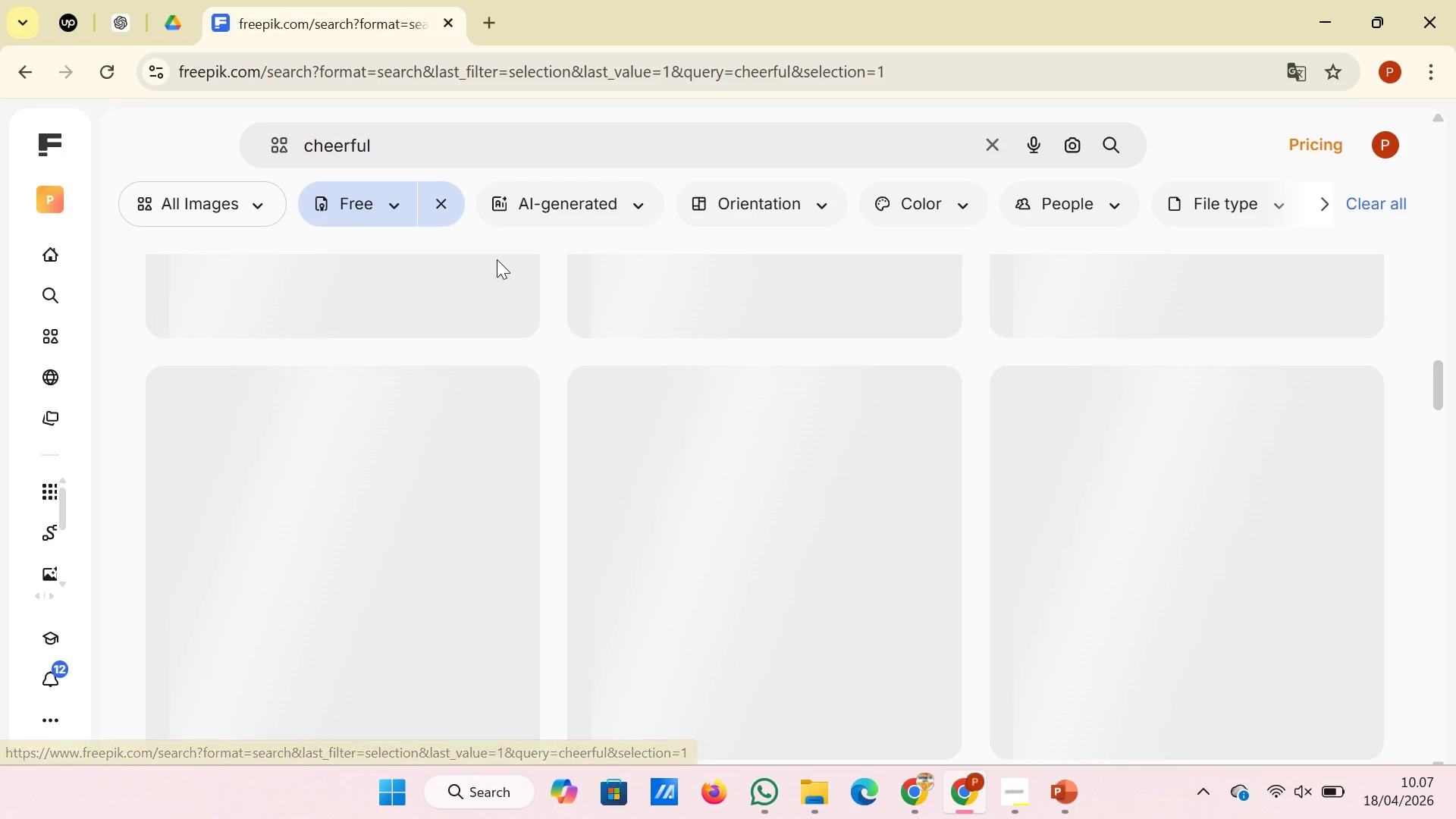 
scroll: coordinate [497, 257], scroll_direction: down, amount: 10.0
 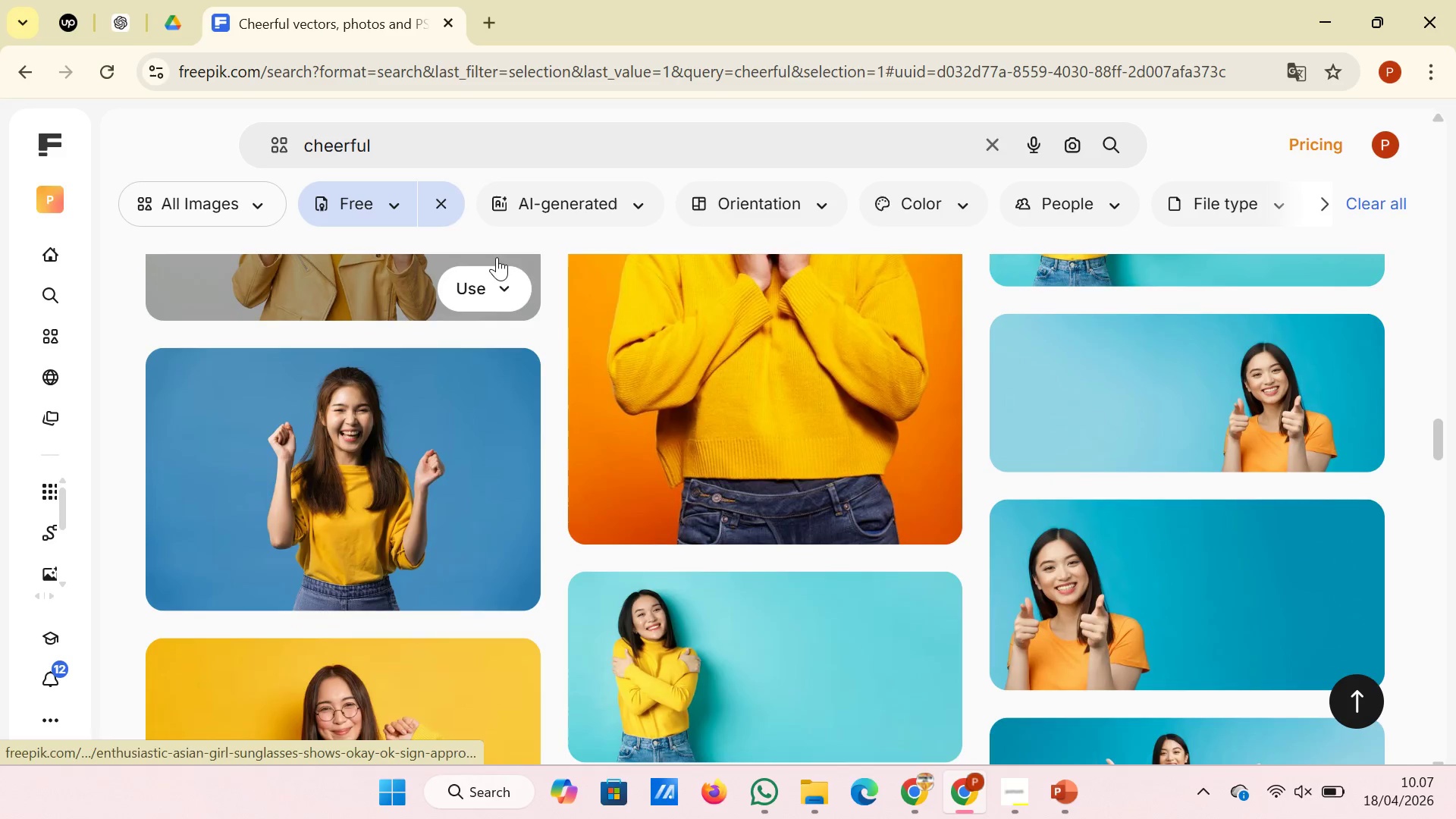 
scroll: coordinate [494, 261], scroll_direction: down, amount: 18.0
 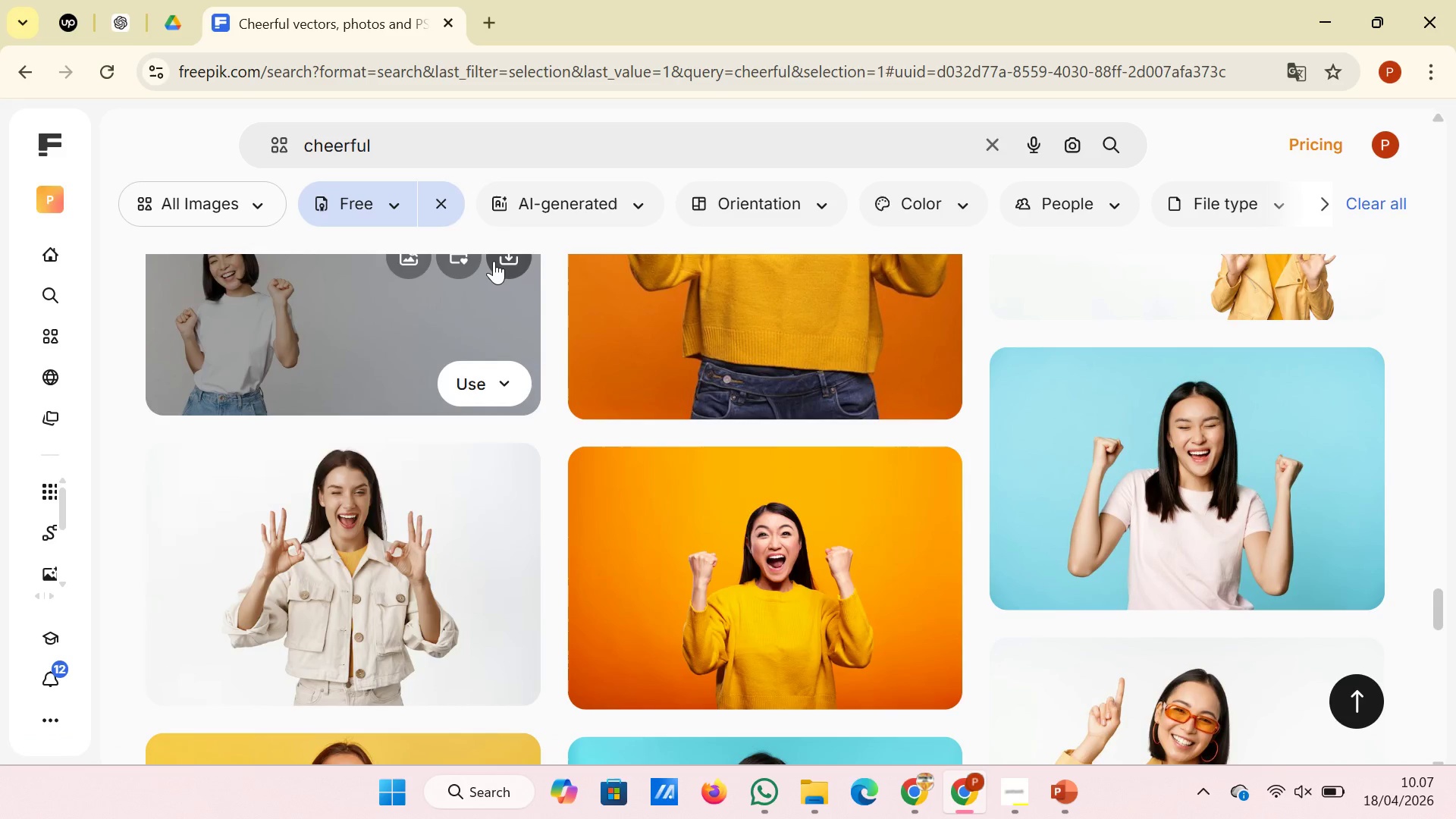 
scroll: coordinate [708, 385], scroll_direction: down, amount: 7.0
 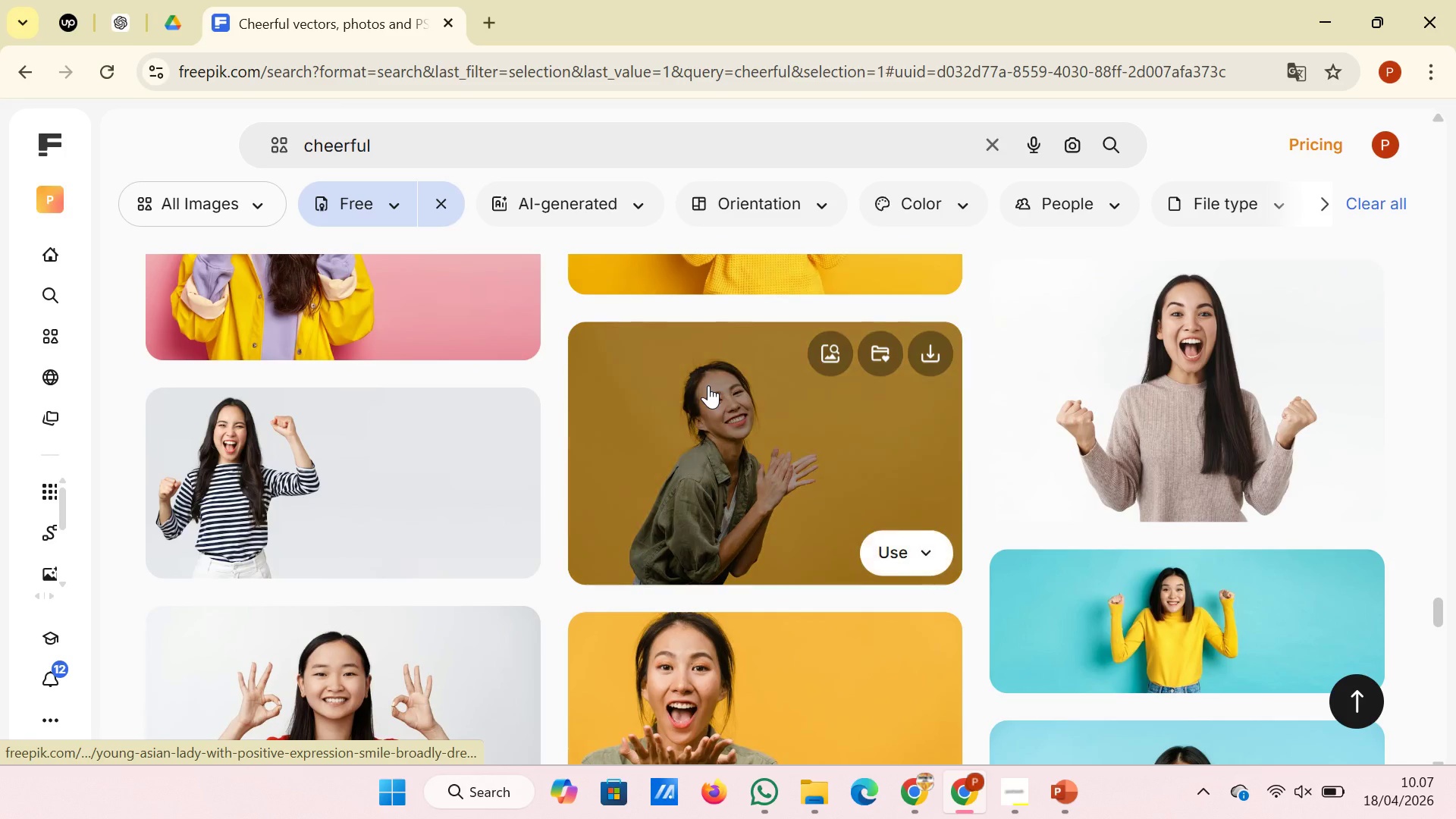 
wait(5.3)
 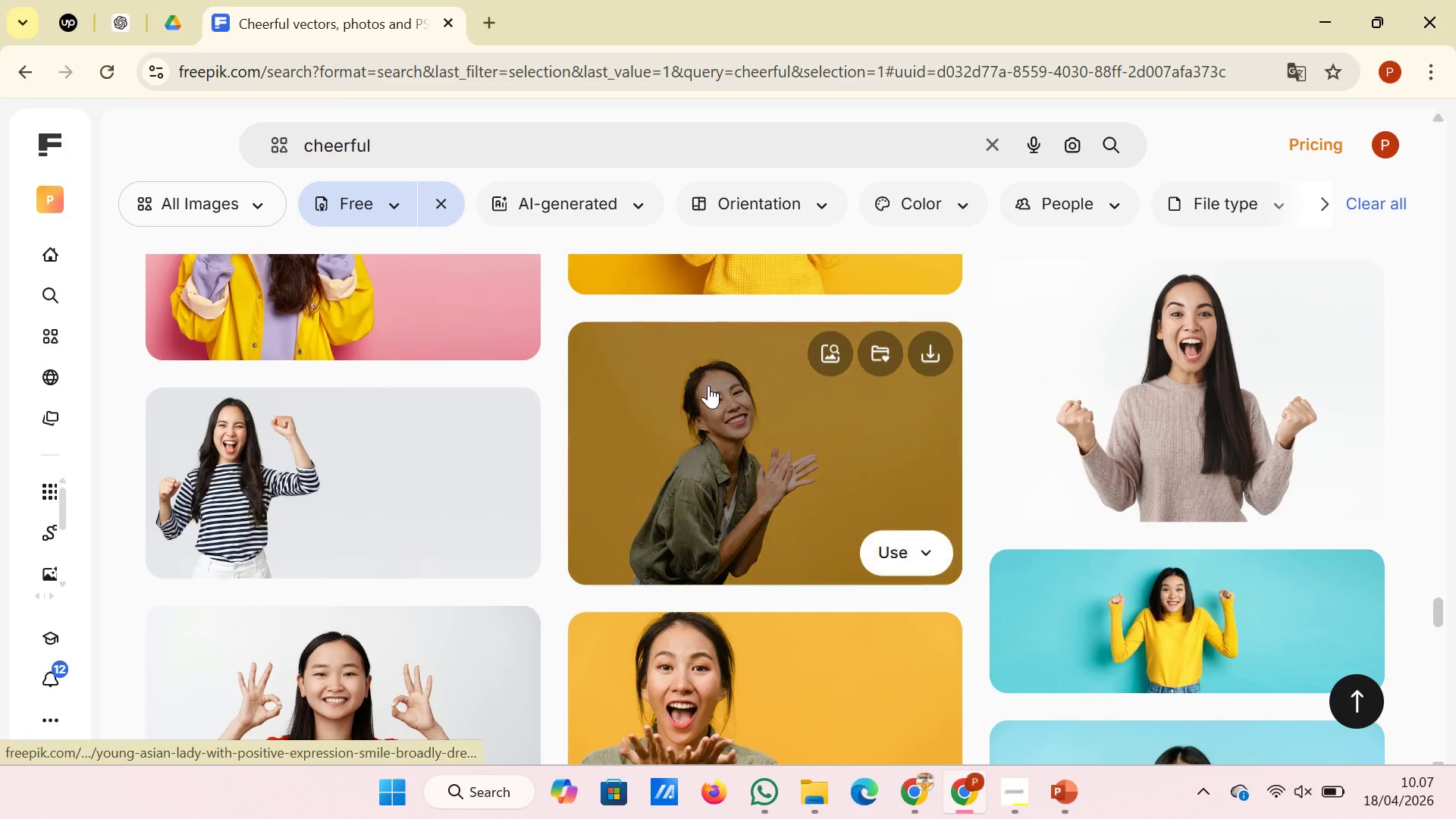 
left_click([931, 357])
 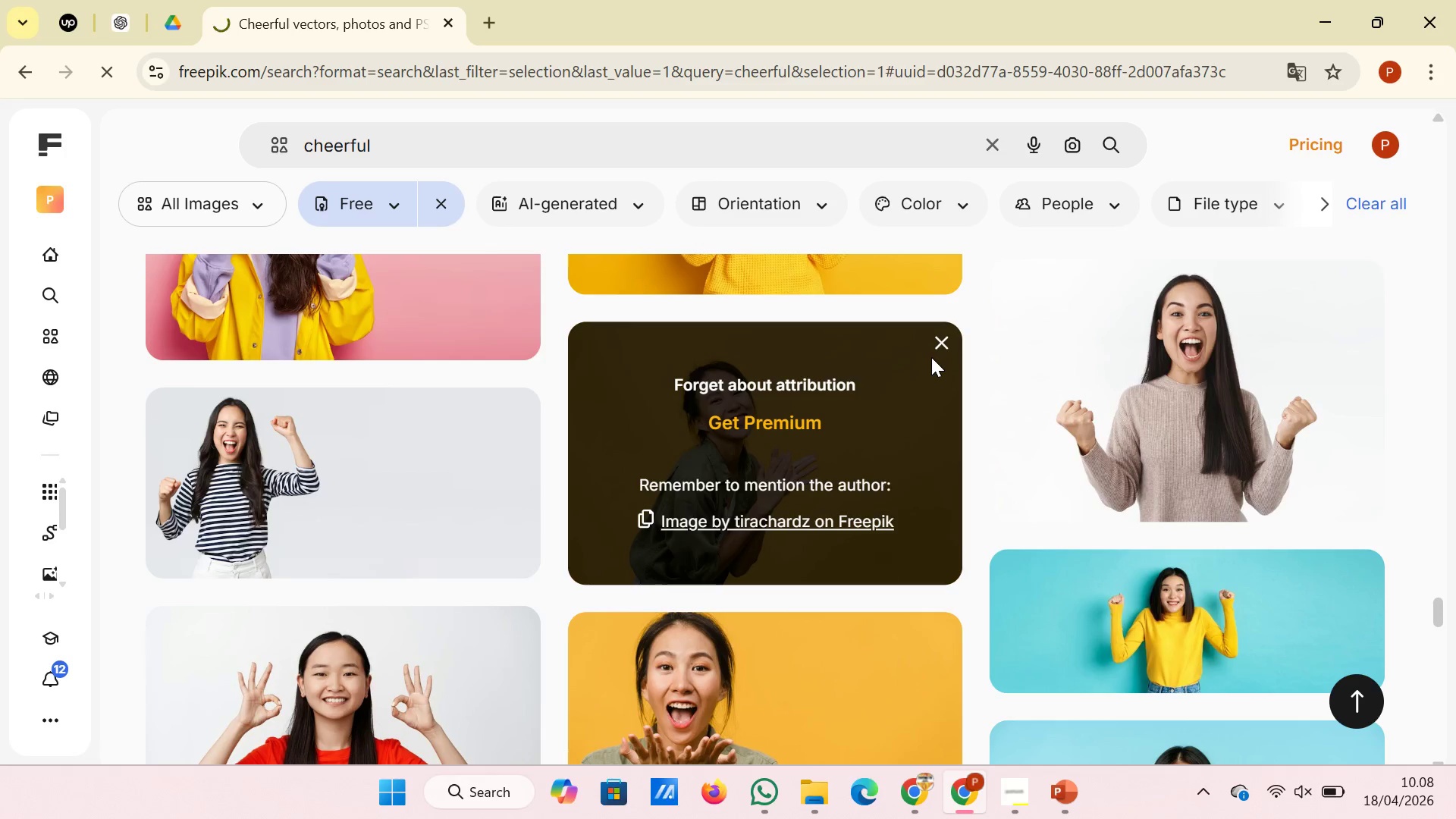 
scroll: coordinate [931, 357], scroll_direction: down, amount: 3.0
 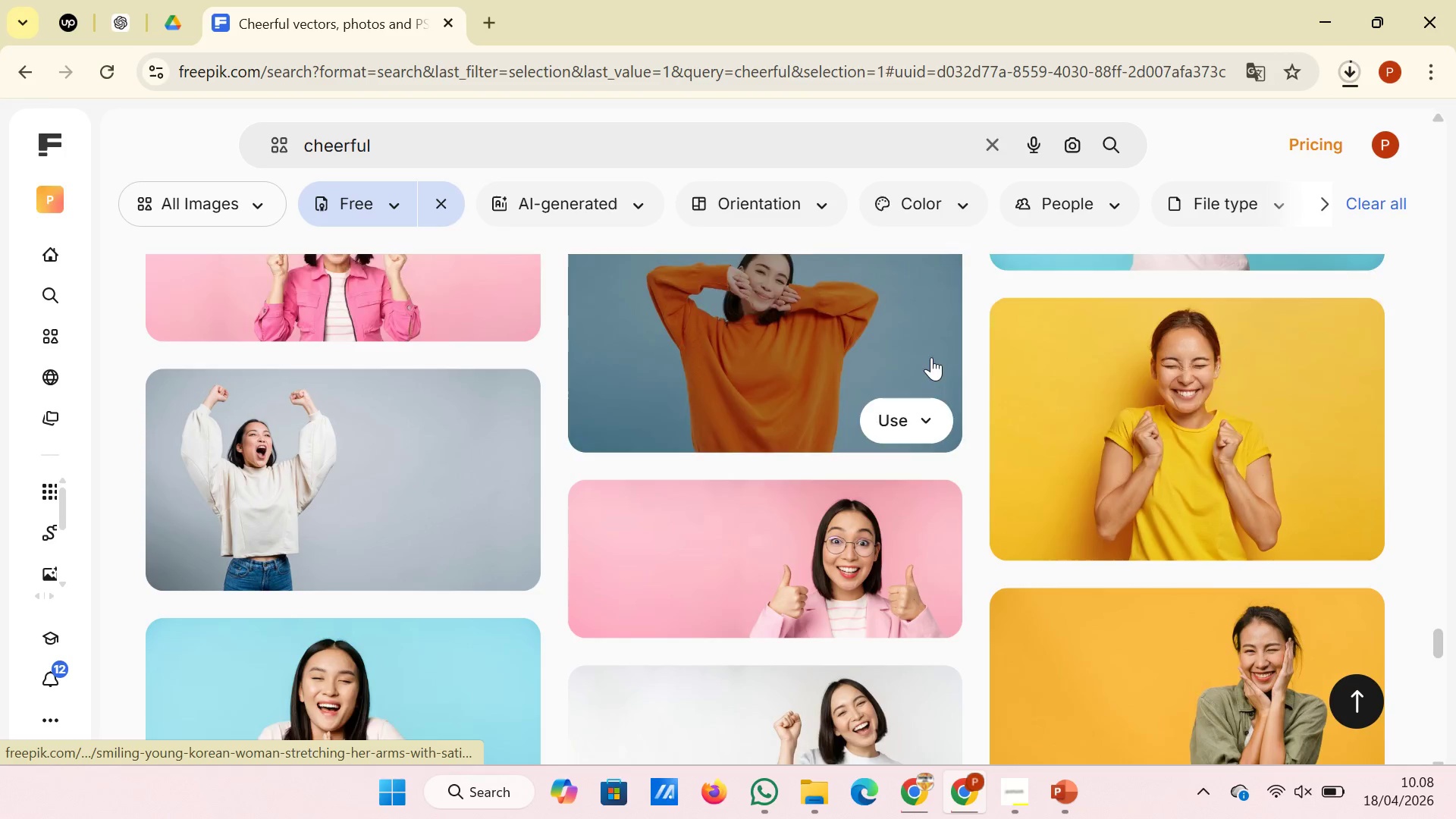 
scroll: coordinate [931, 357], scroll_direction: up, amount: 8.0
 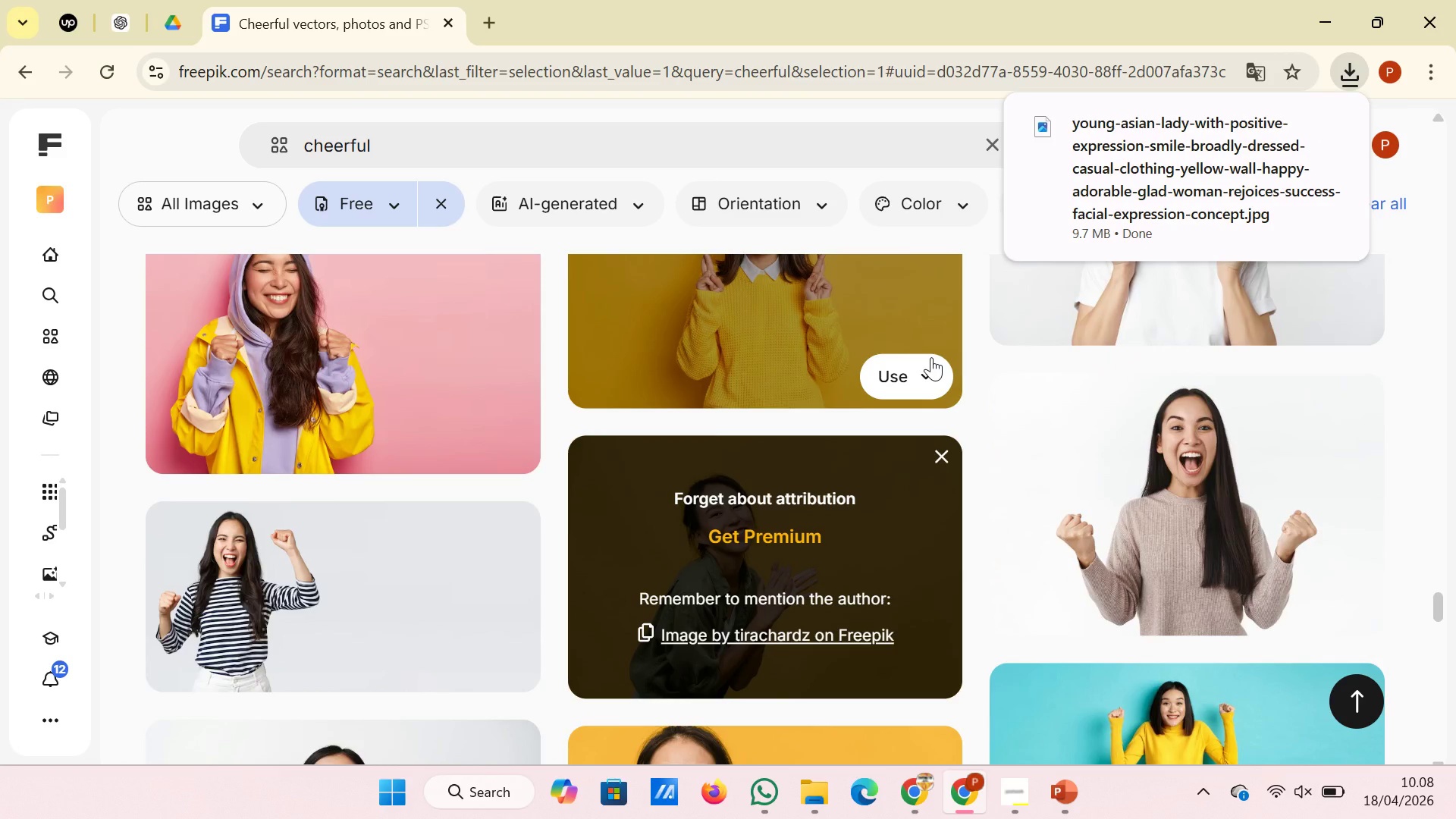 
scroll: coordinate [927, 361], scroll_direction: down, amount: 11.0
 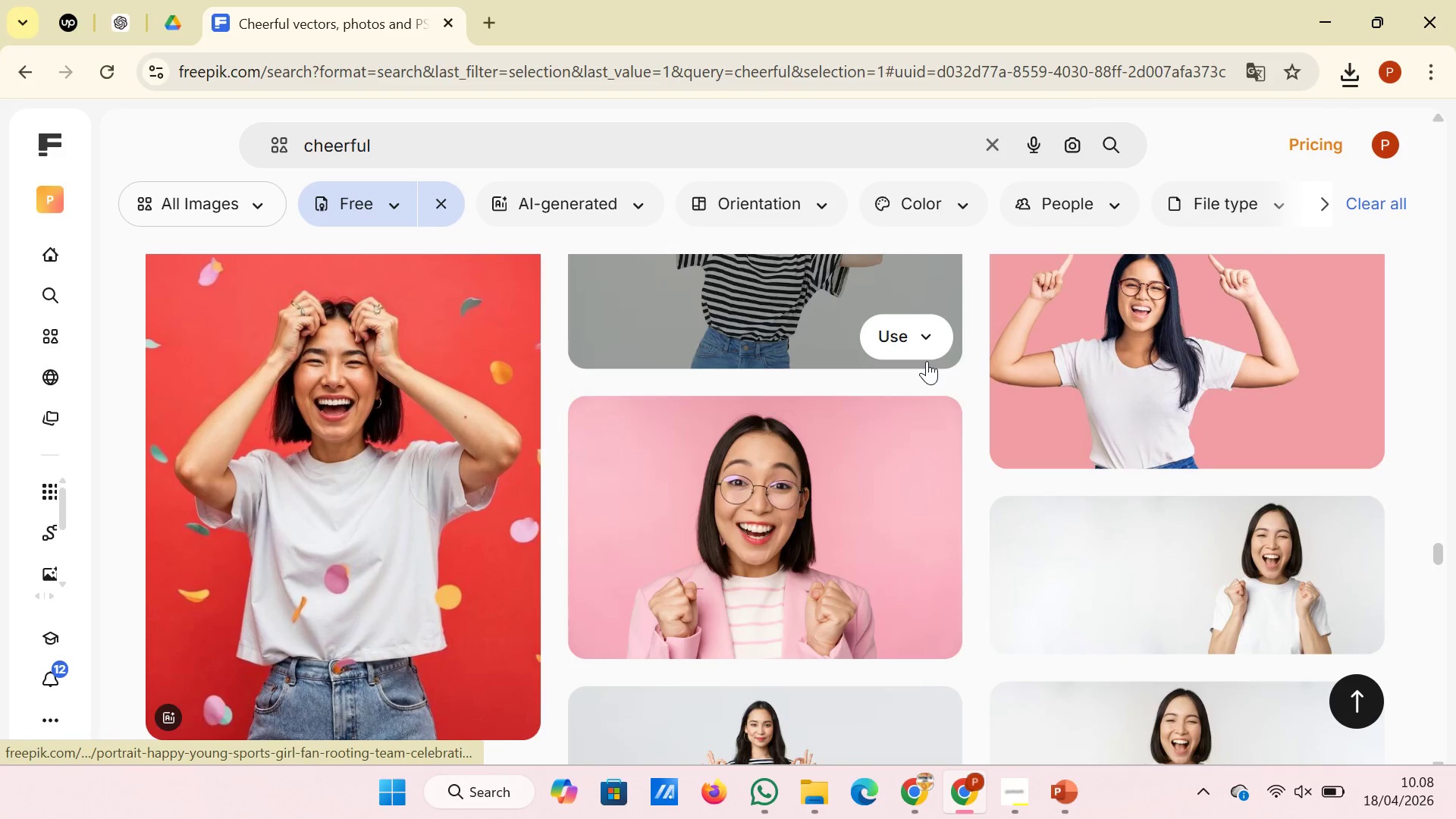 
scroll: coordinate [927, 361], scroll_direction: up, amount: 1.0
 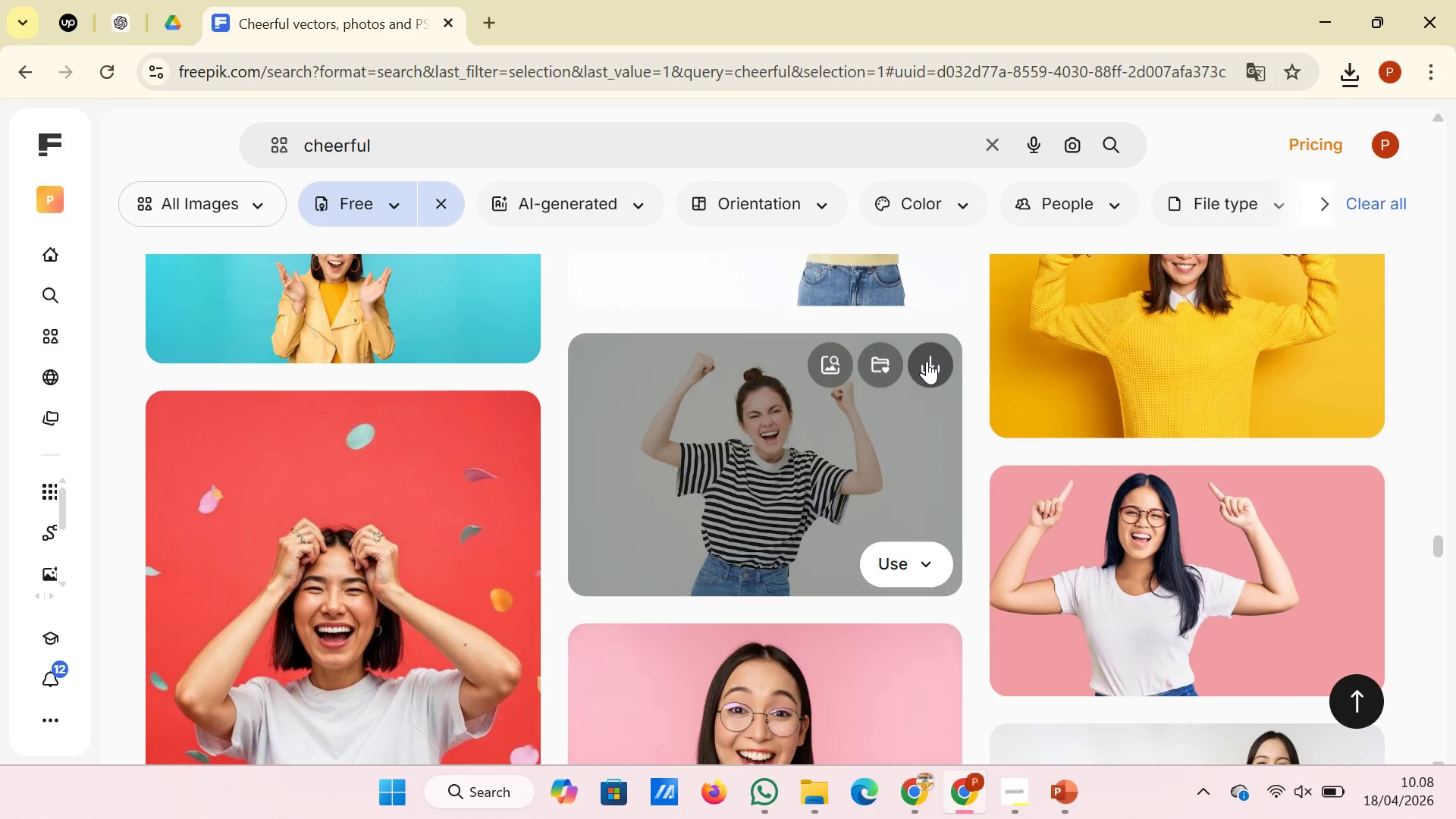 
scroll: coordinate [927, 361], scroll_direction: down, amount: 12.0
 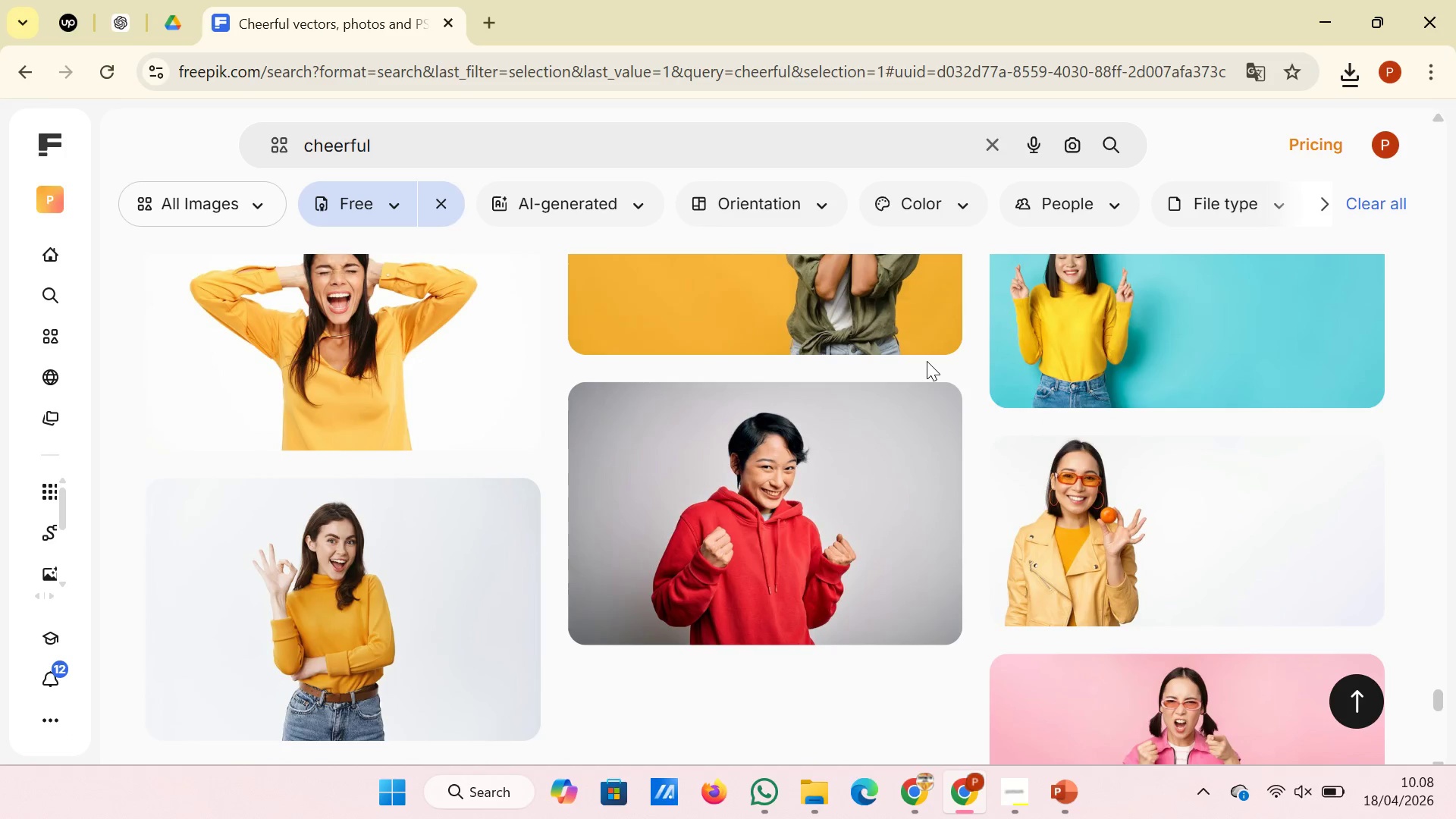 
scroll: coordinate [927, 361], scroll_direction: up, amount: 1.0
 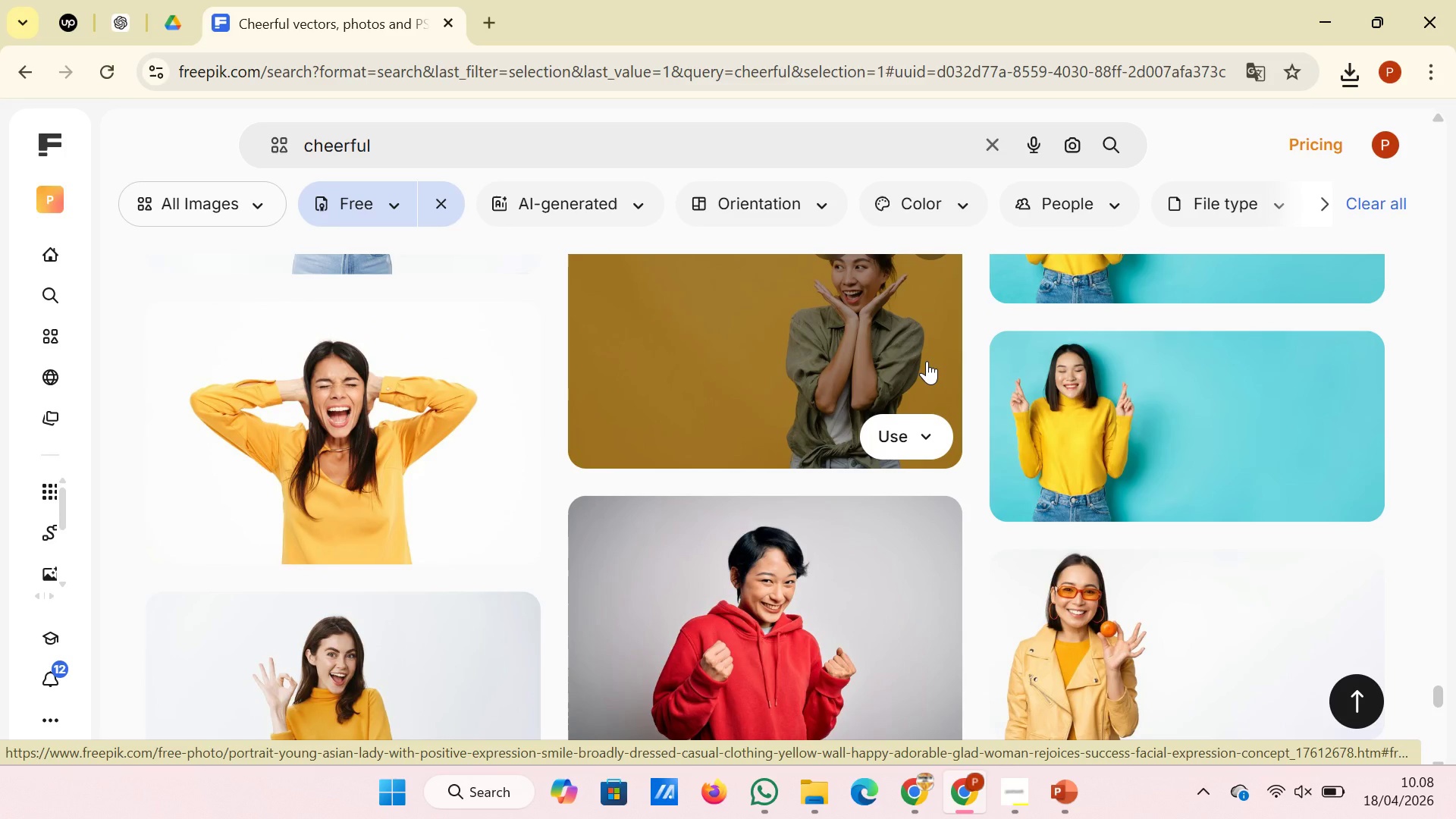 
scroll: coordinate [927, 361], scroll_direction: down, amount: 2.0
 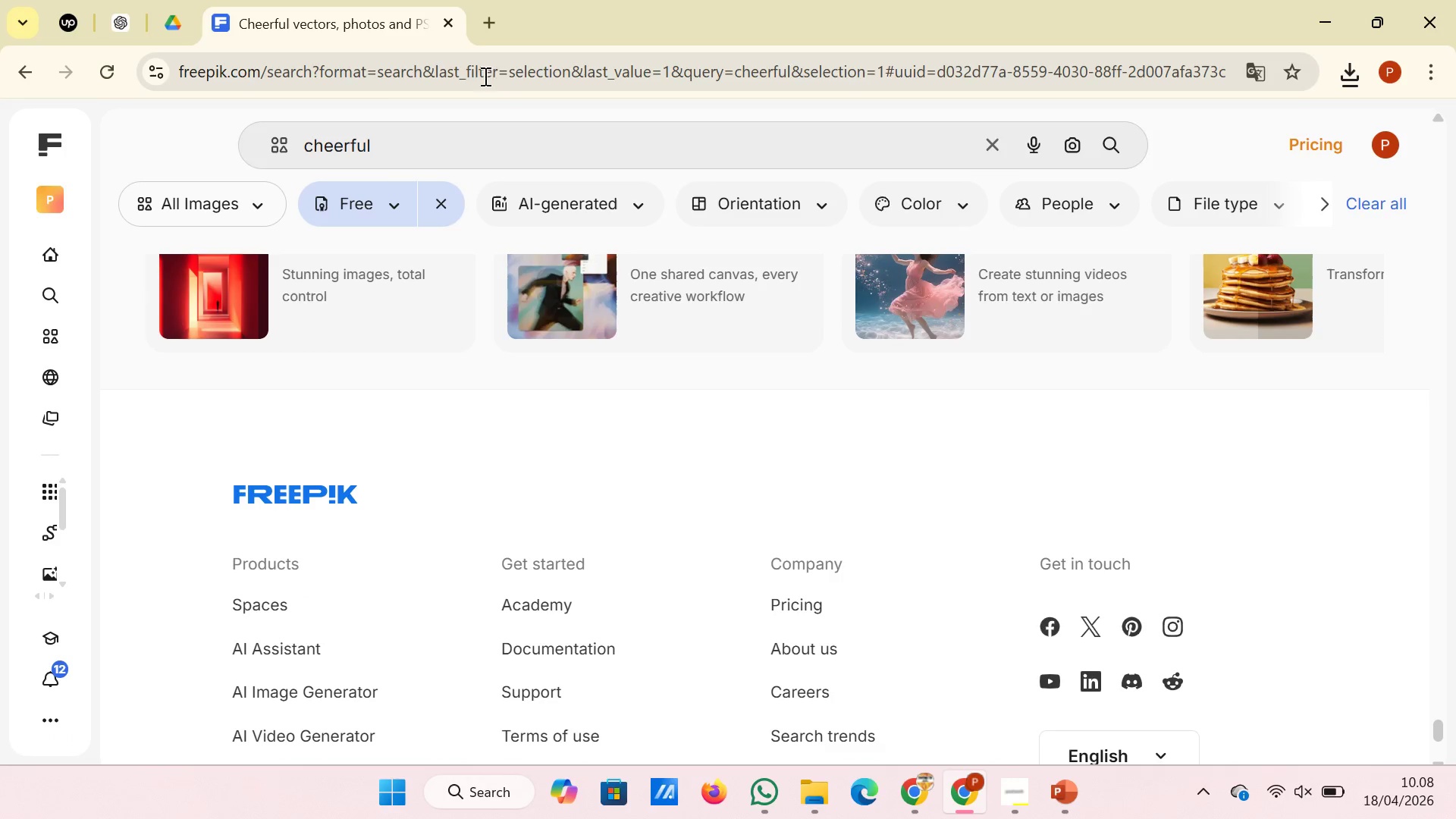 
left_click([491, 24])
 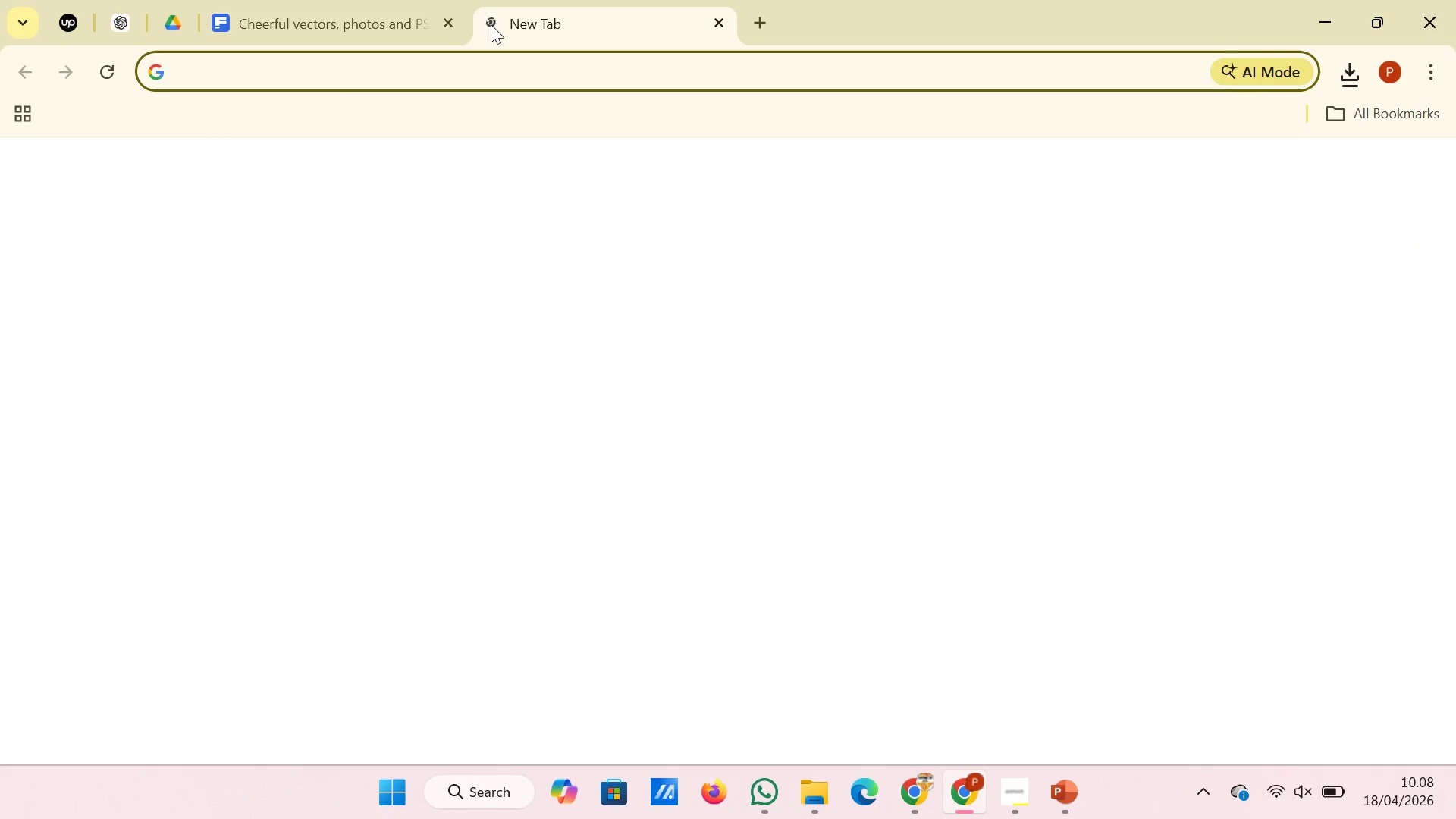 
type(pix)
 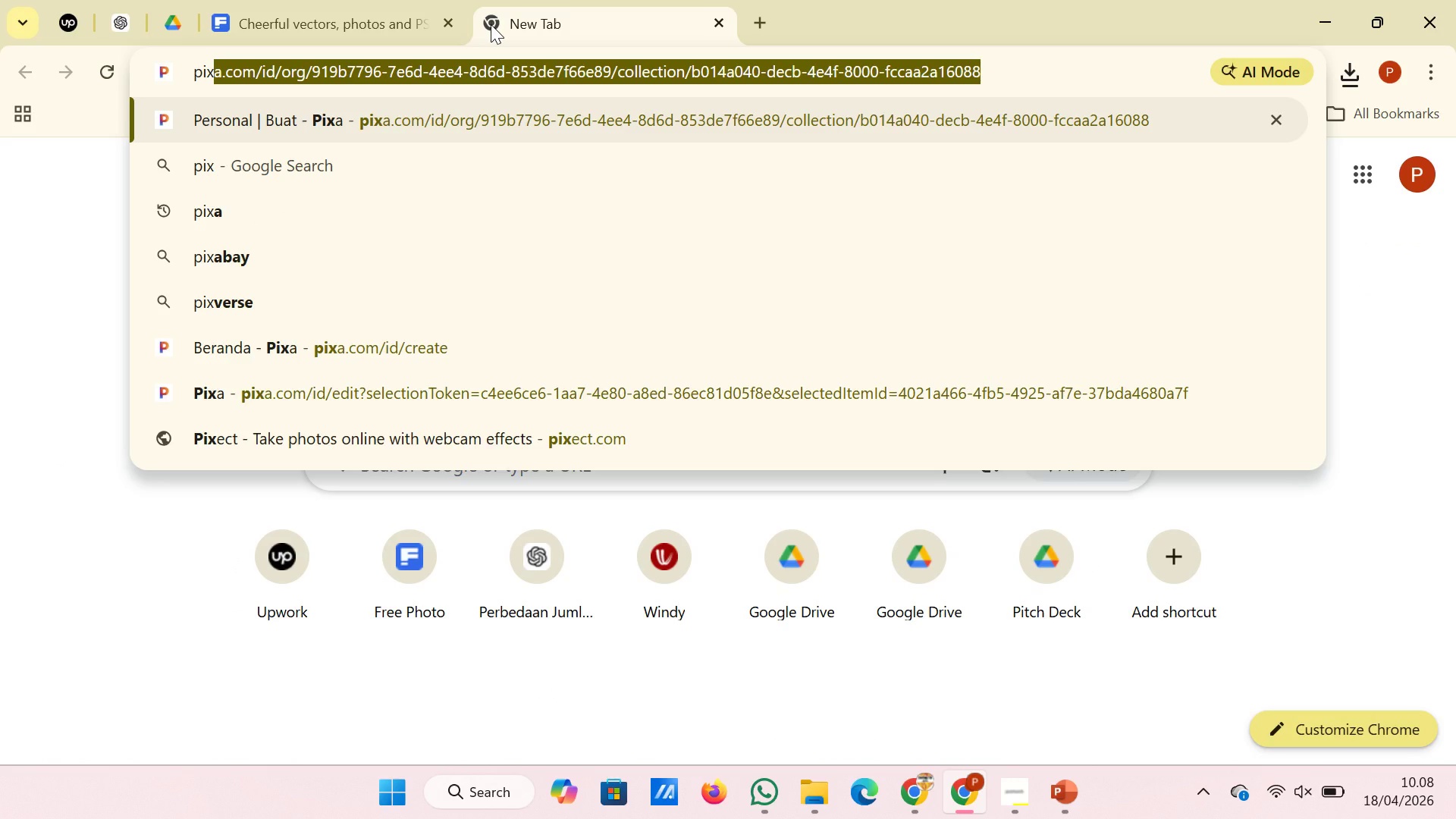 
key(Enter)
 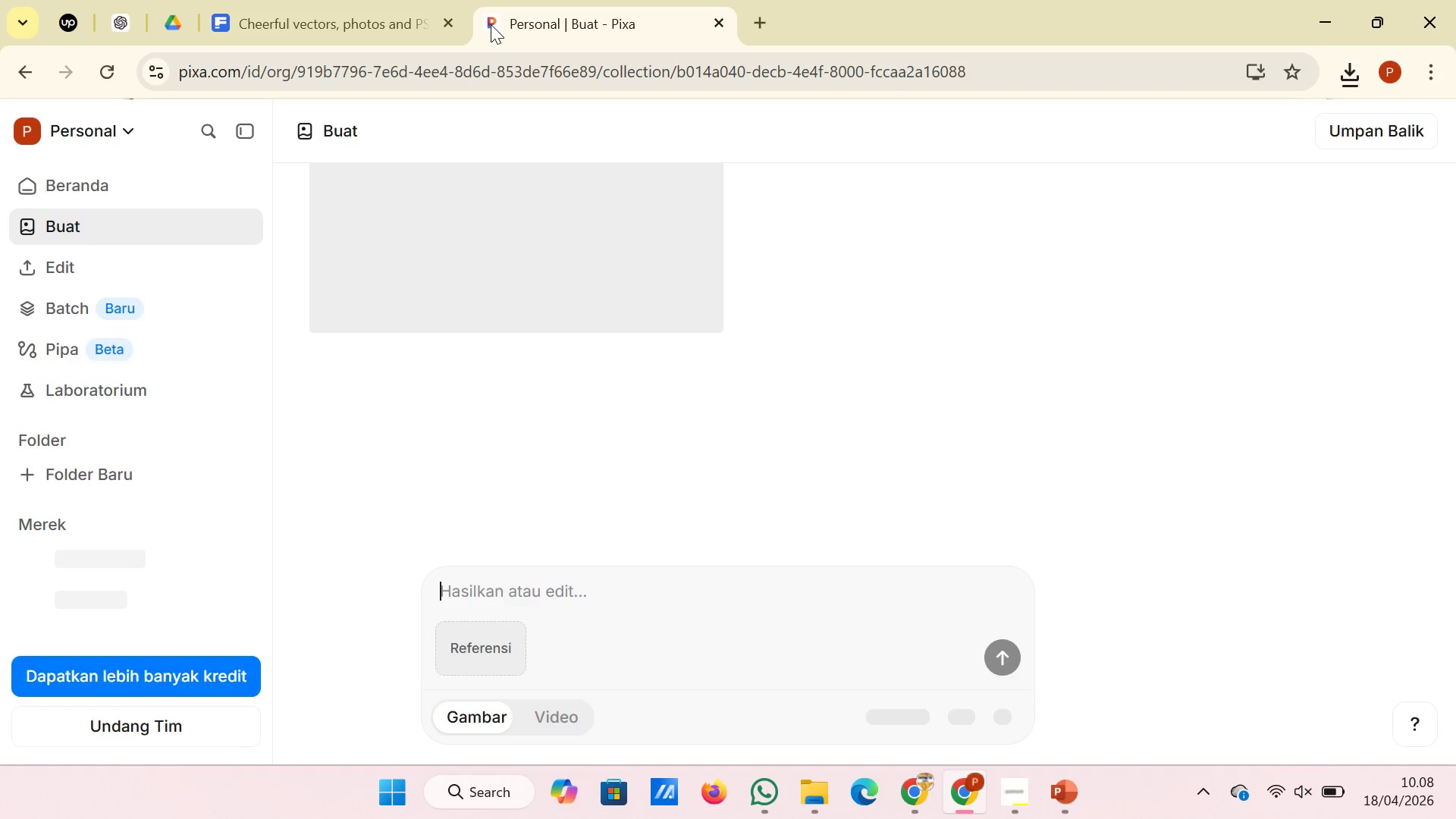 
wait(13.27)
 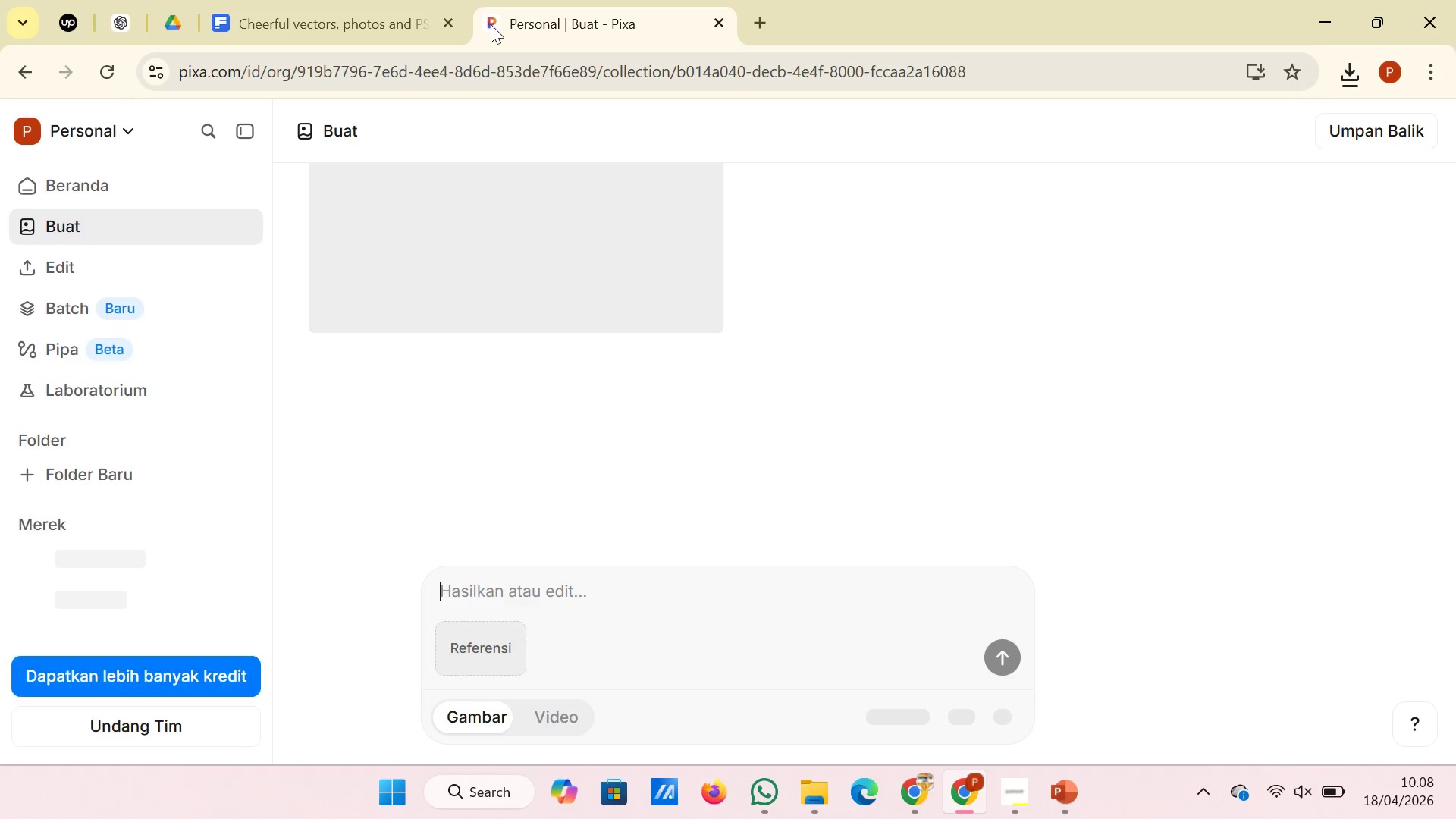 
left_click([53, 271])
 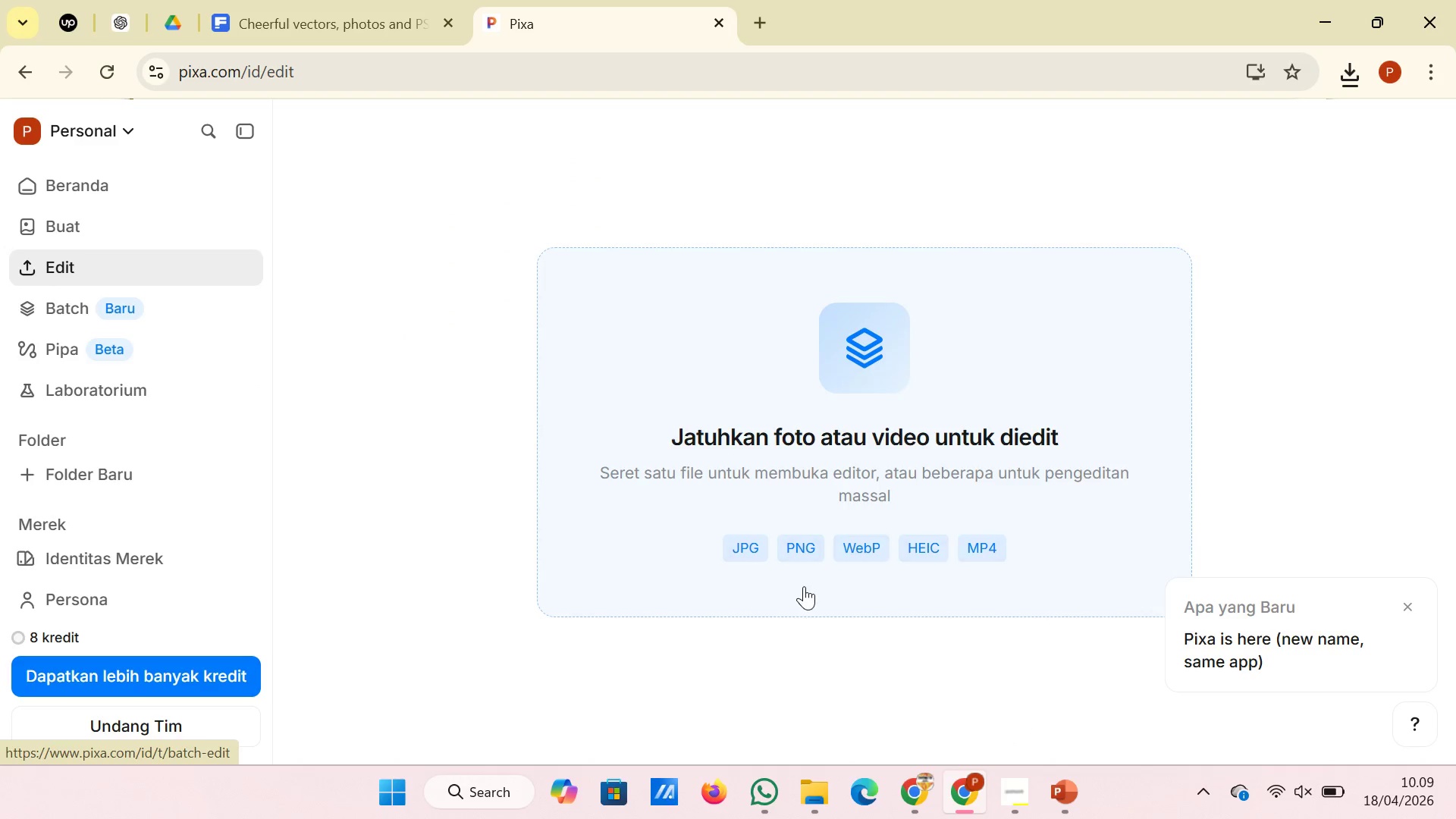 
wait(5.33)
 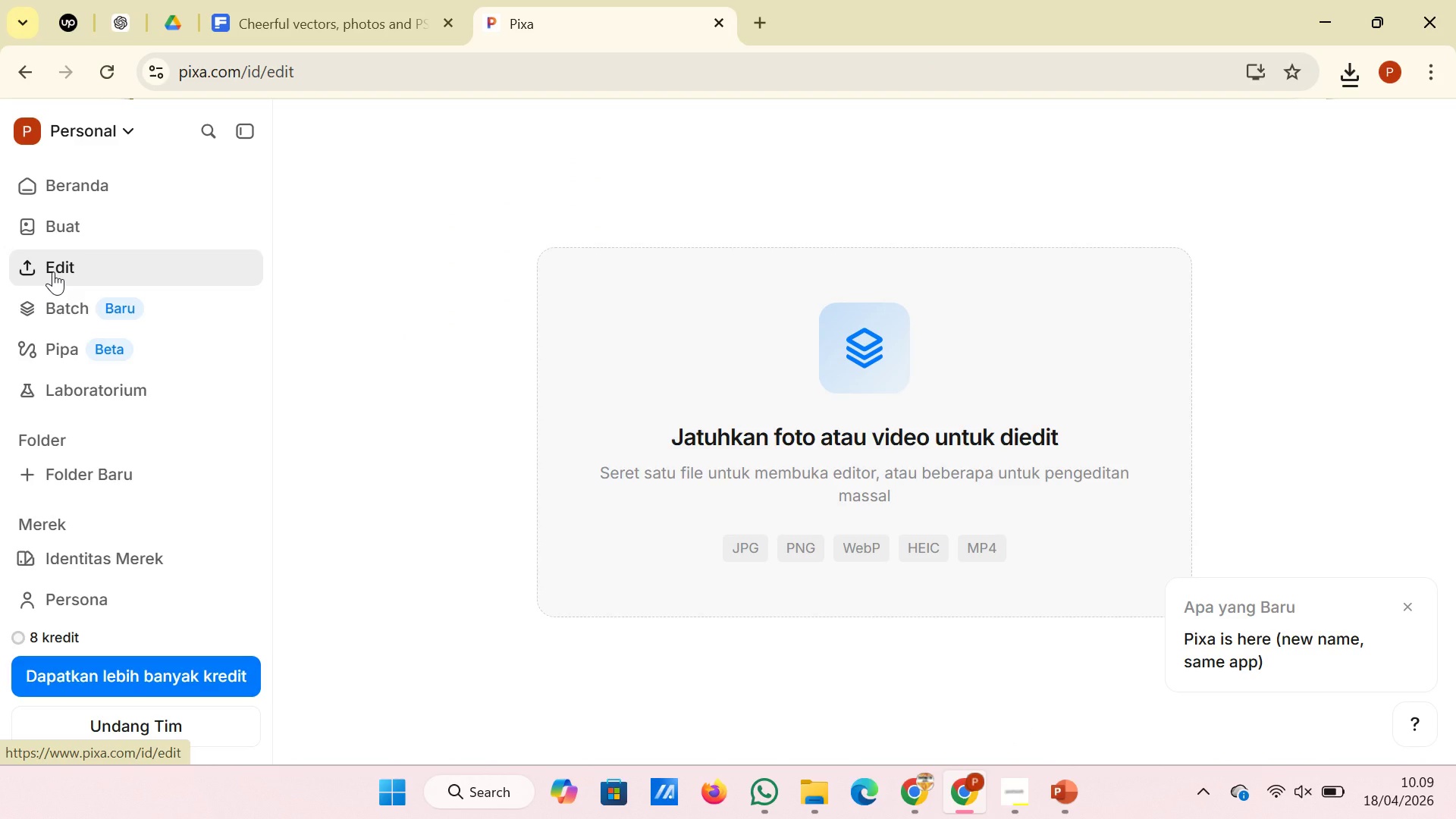 
left_click([769, 472])
 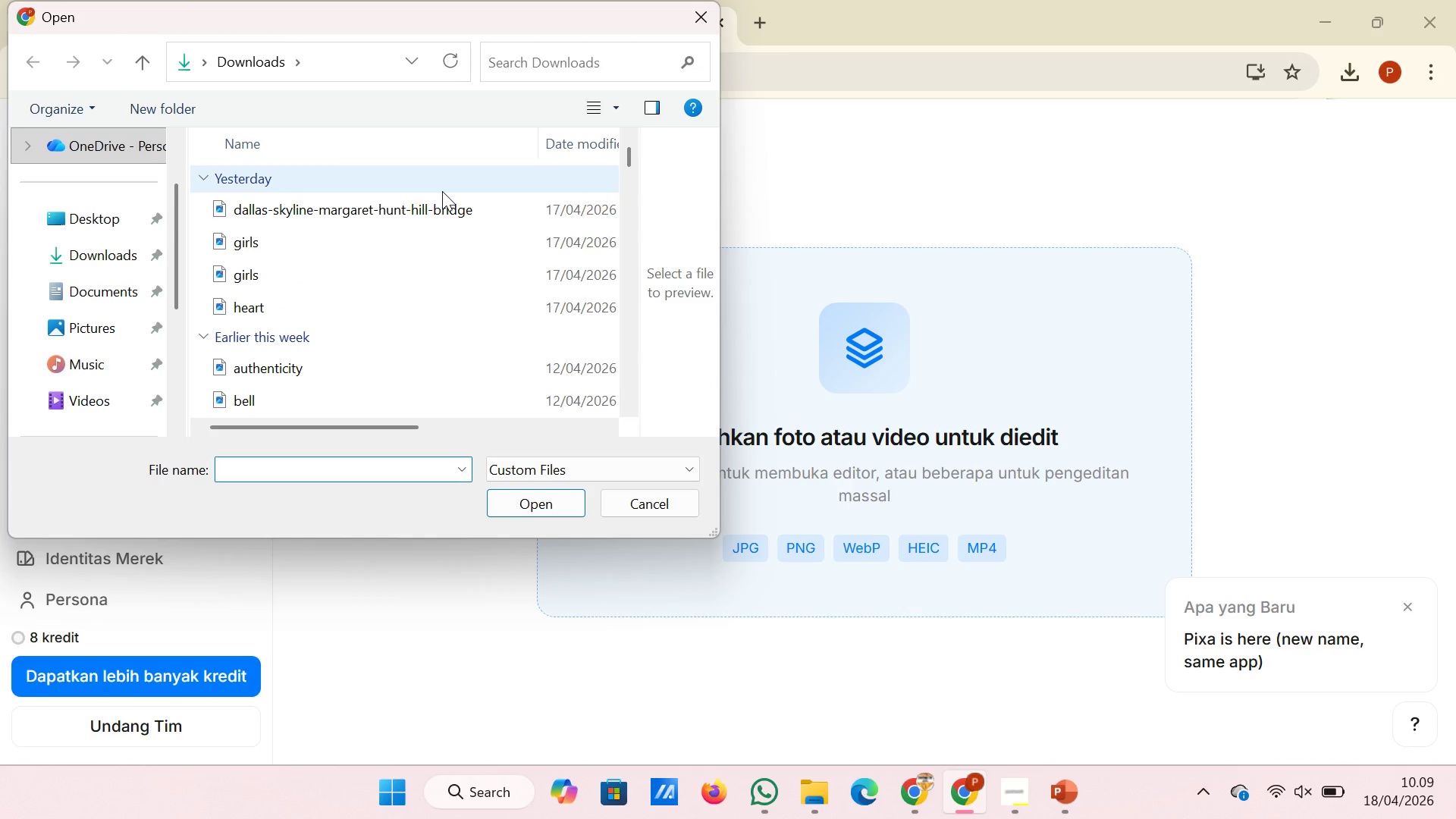 
left_click([441, 208])
 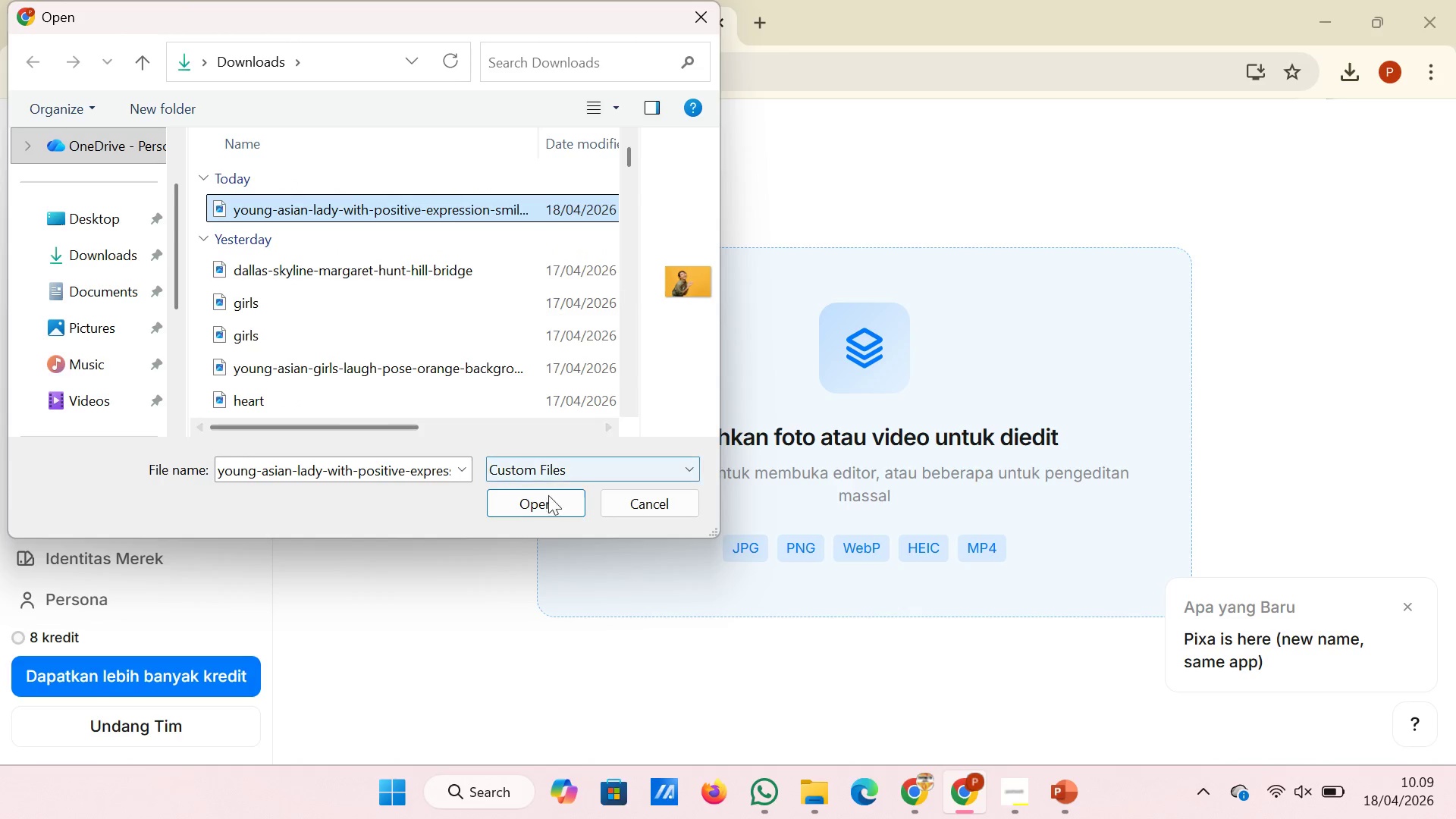 
left_click([522, 508])
 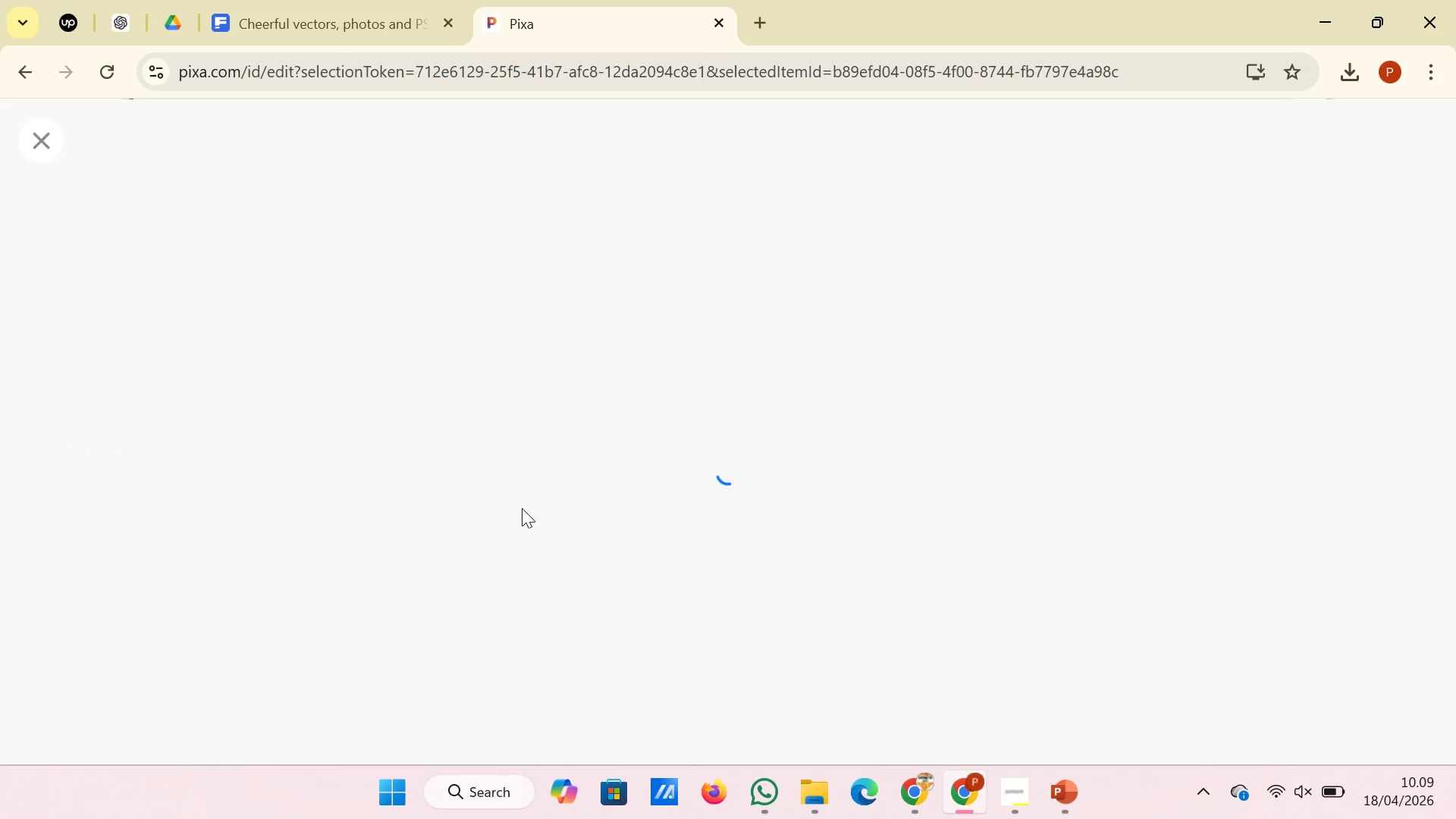 
wait(9.86)
 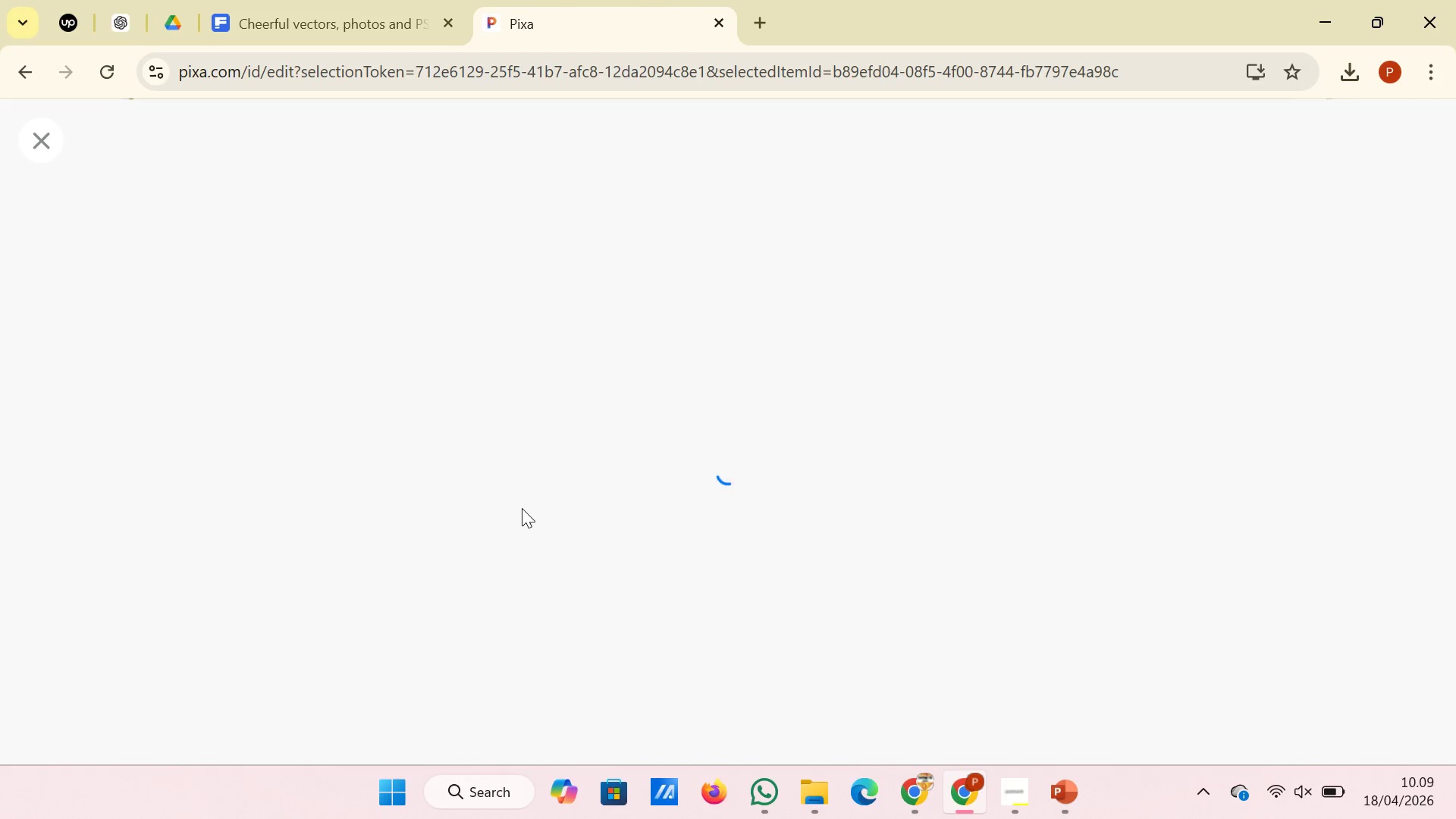 
left_click([1190, 246])
 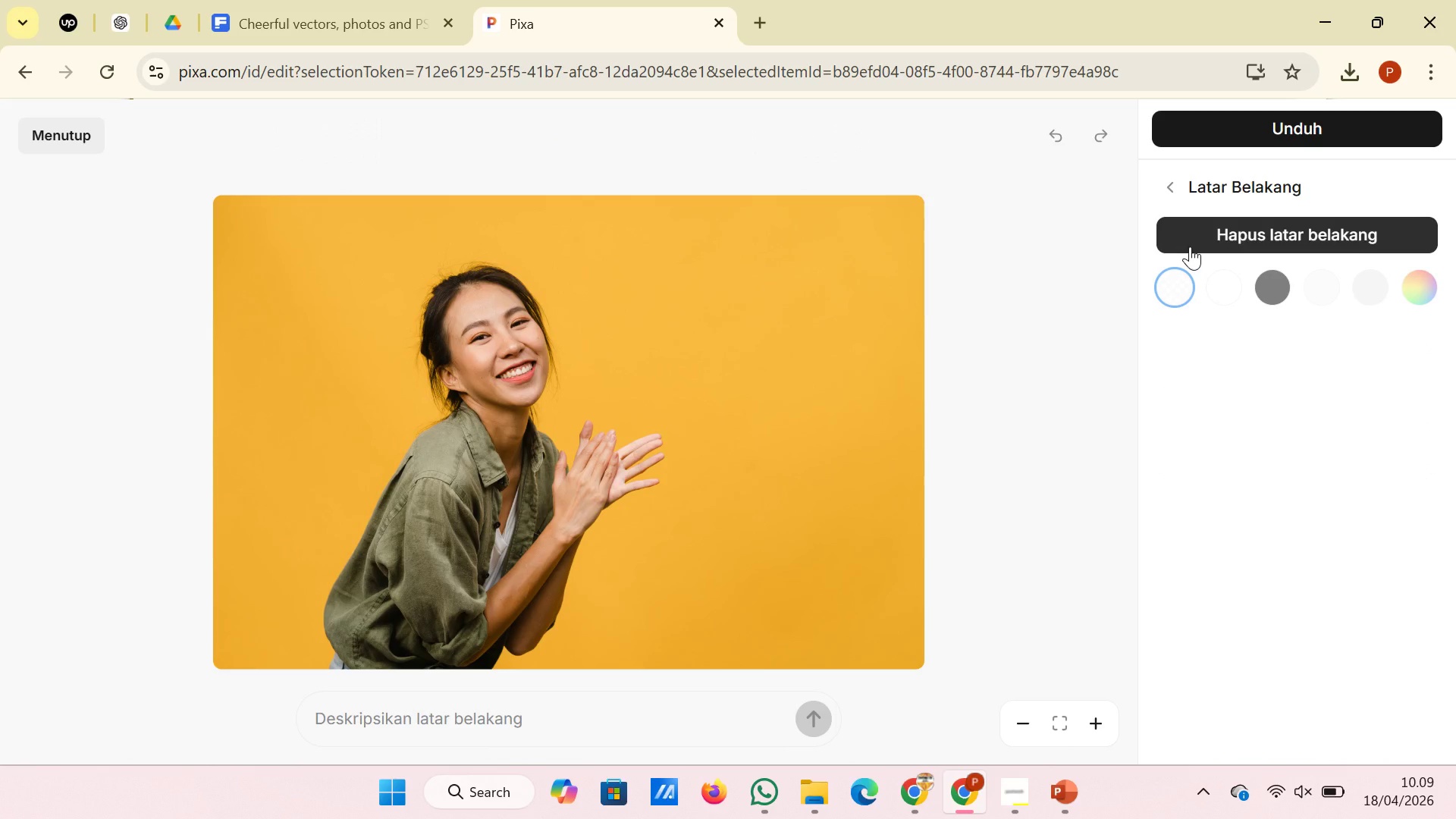 
left_click([1190, 246])
 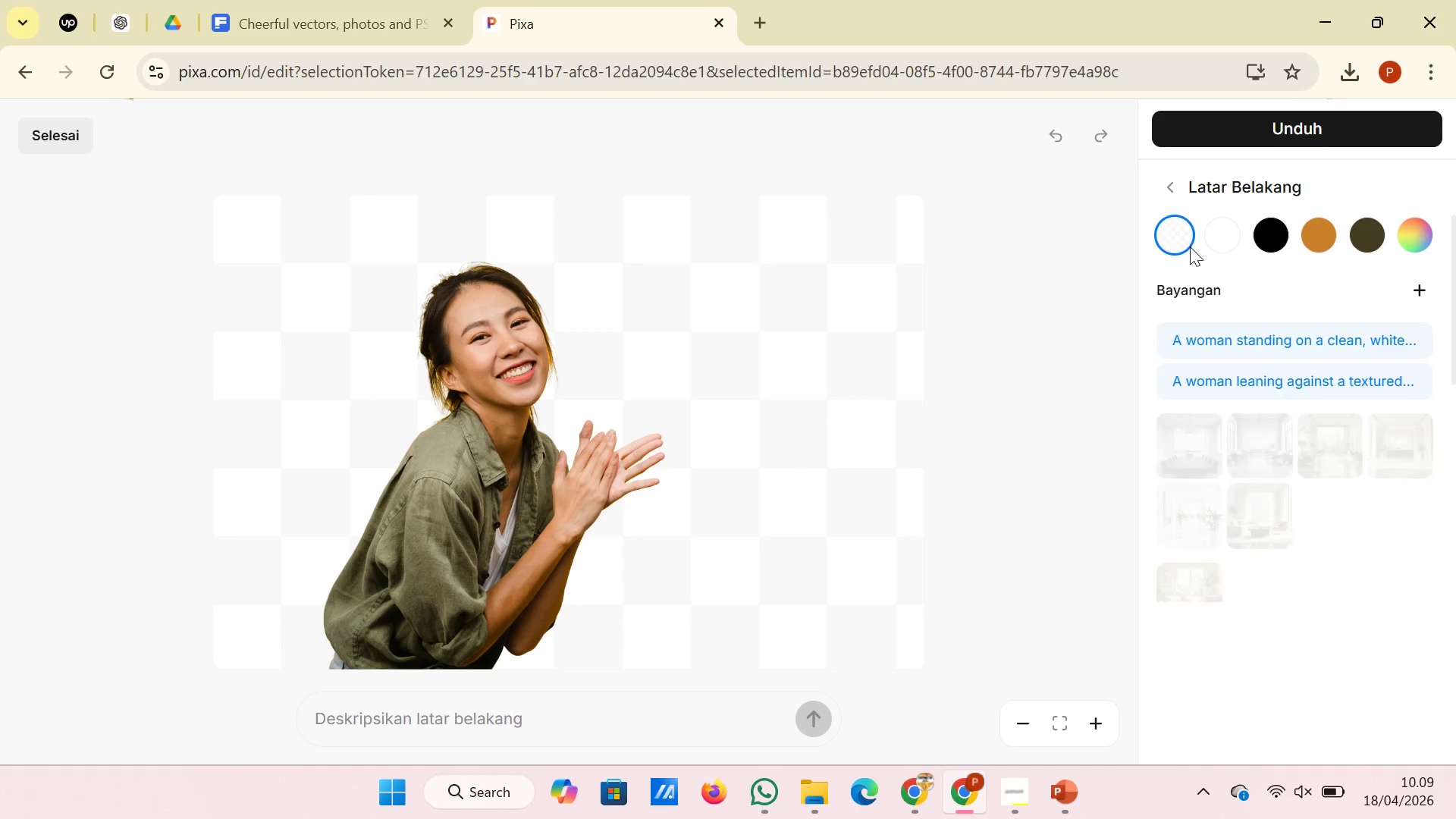 
wait(16.91)
 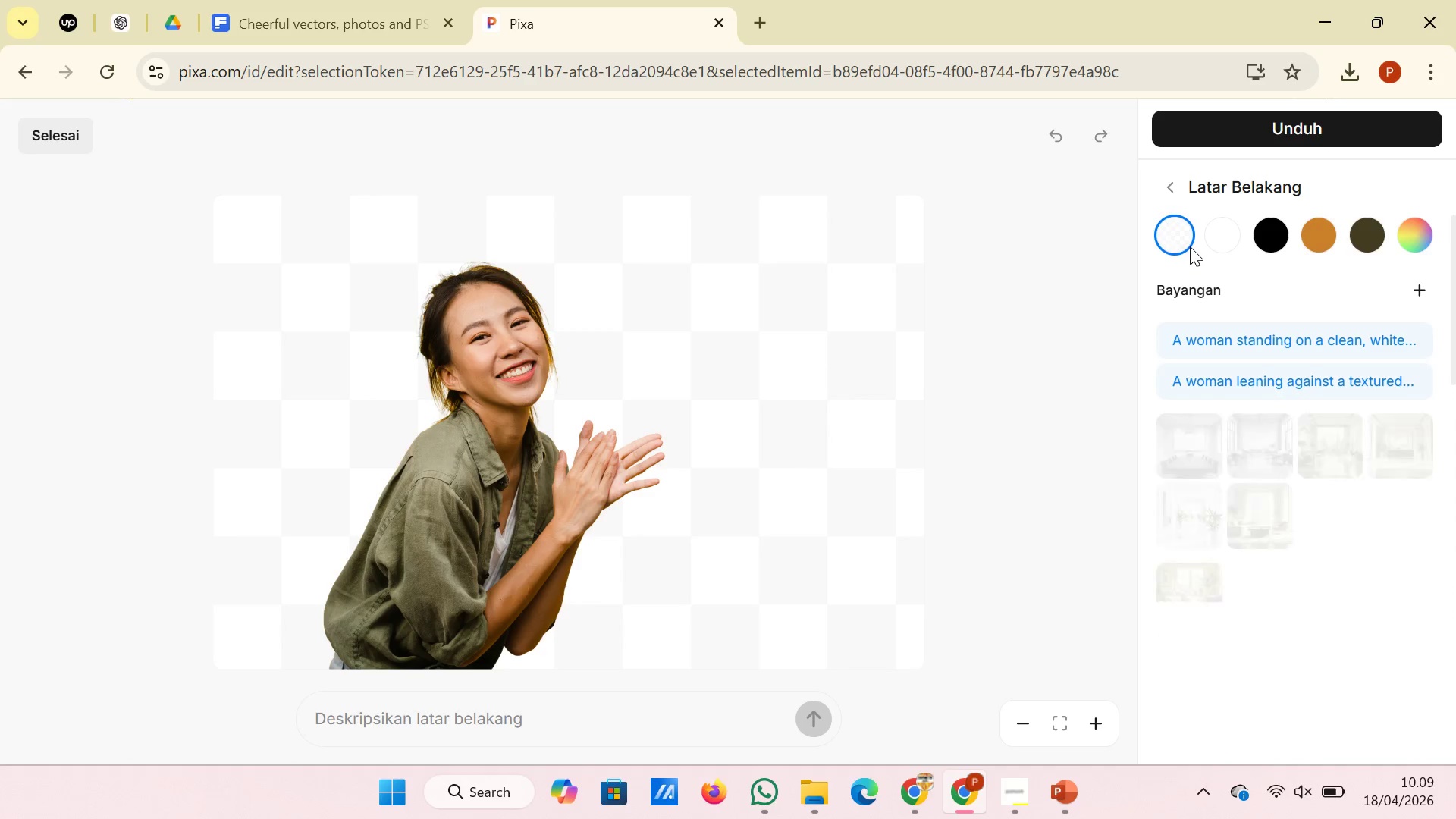 
scroll: coordinate [629, 396], scroll_direction: down, amount: 1.0
 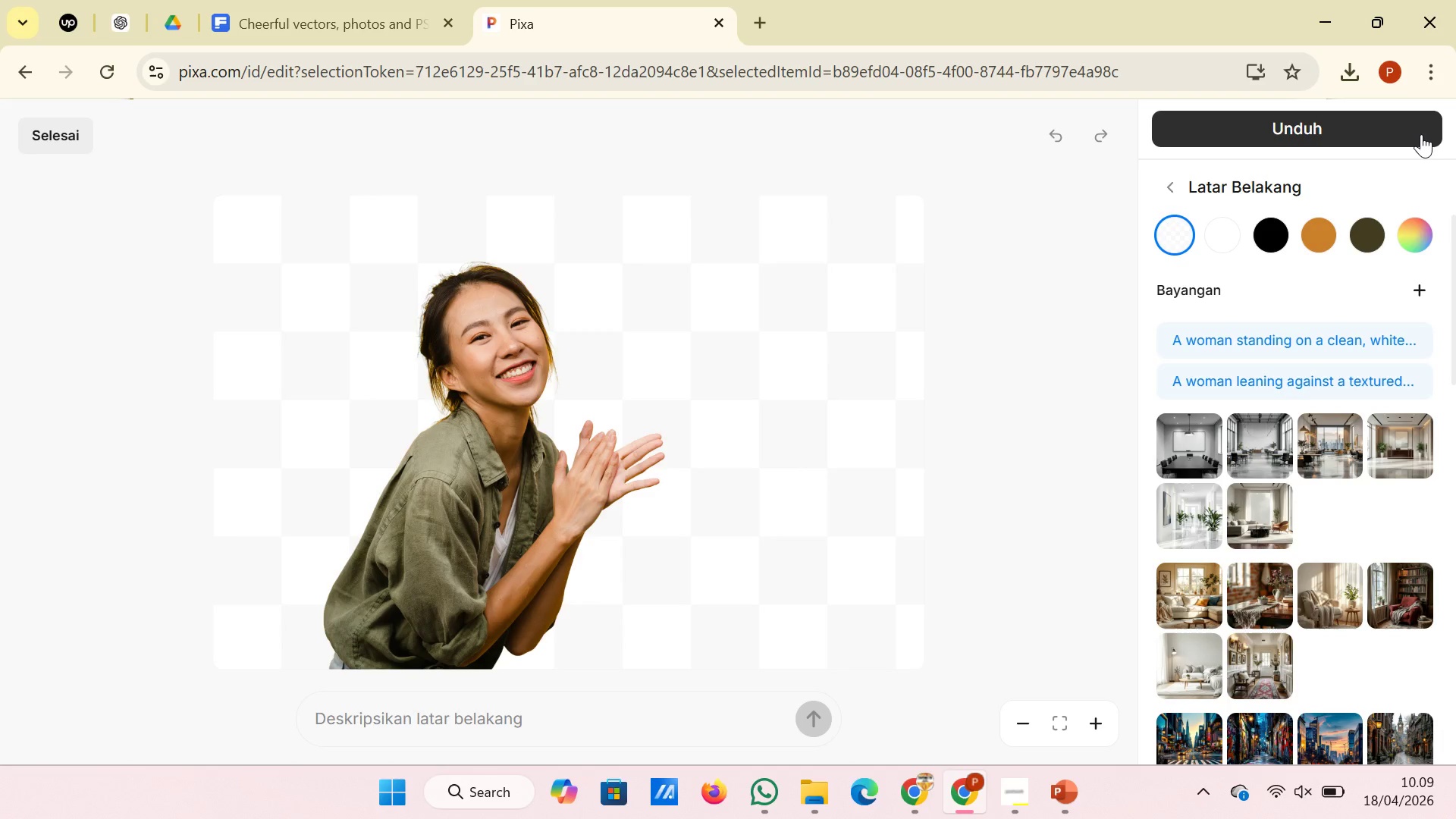 
left_click([1421, 134])
 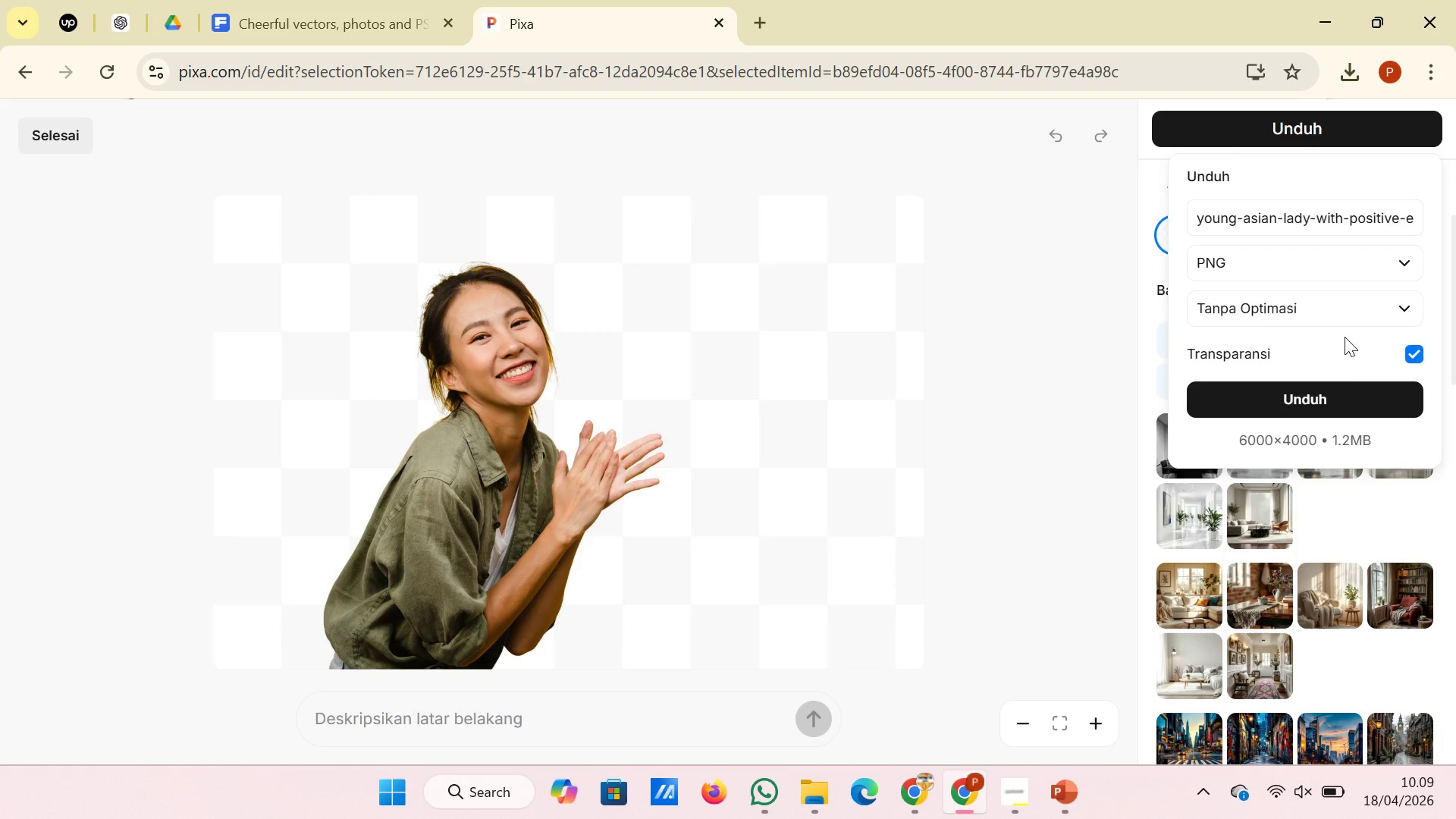 
wait(12.02)
 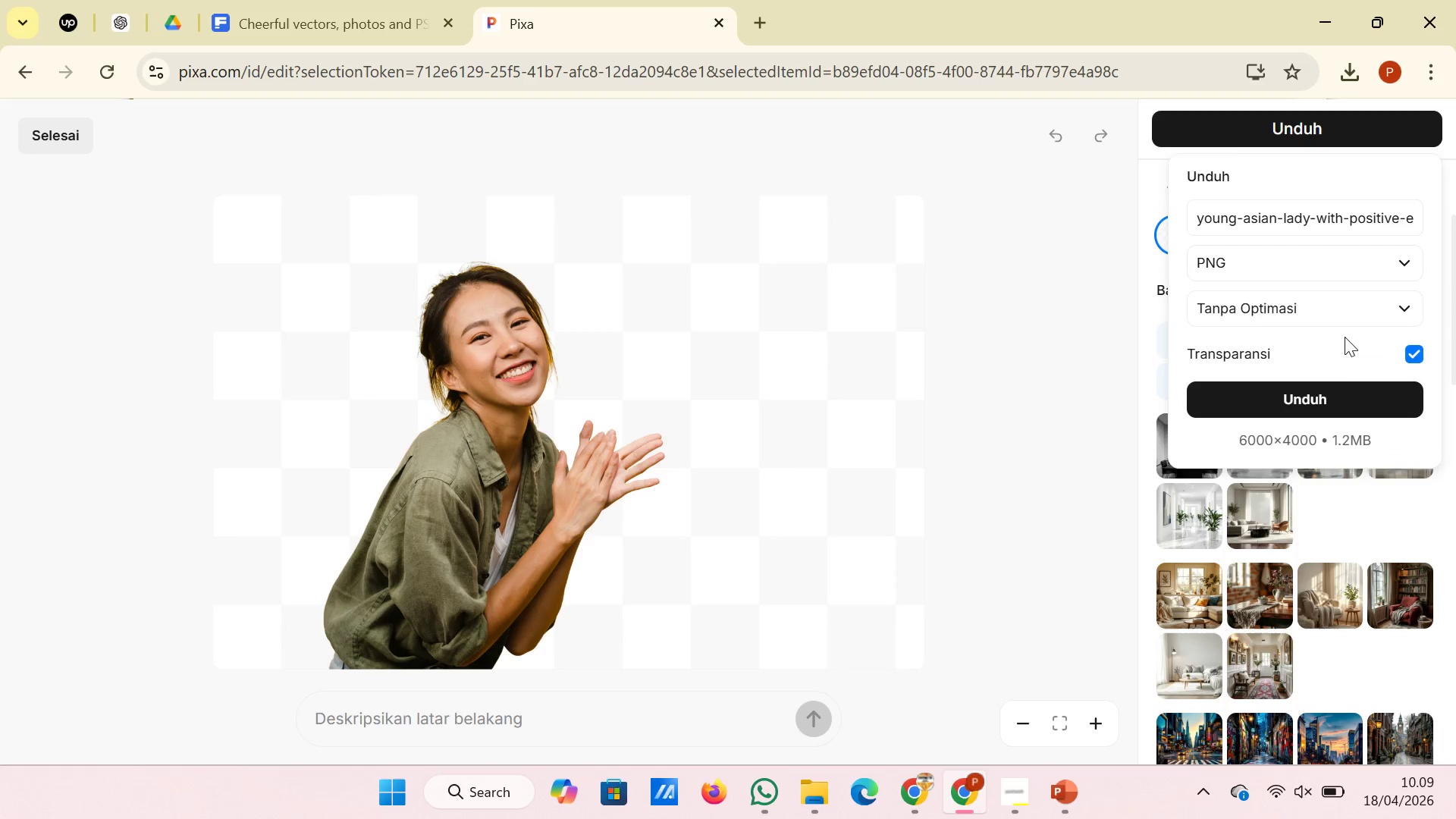 
left_click([1328, 397])
 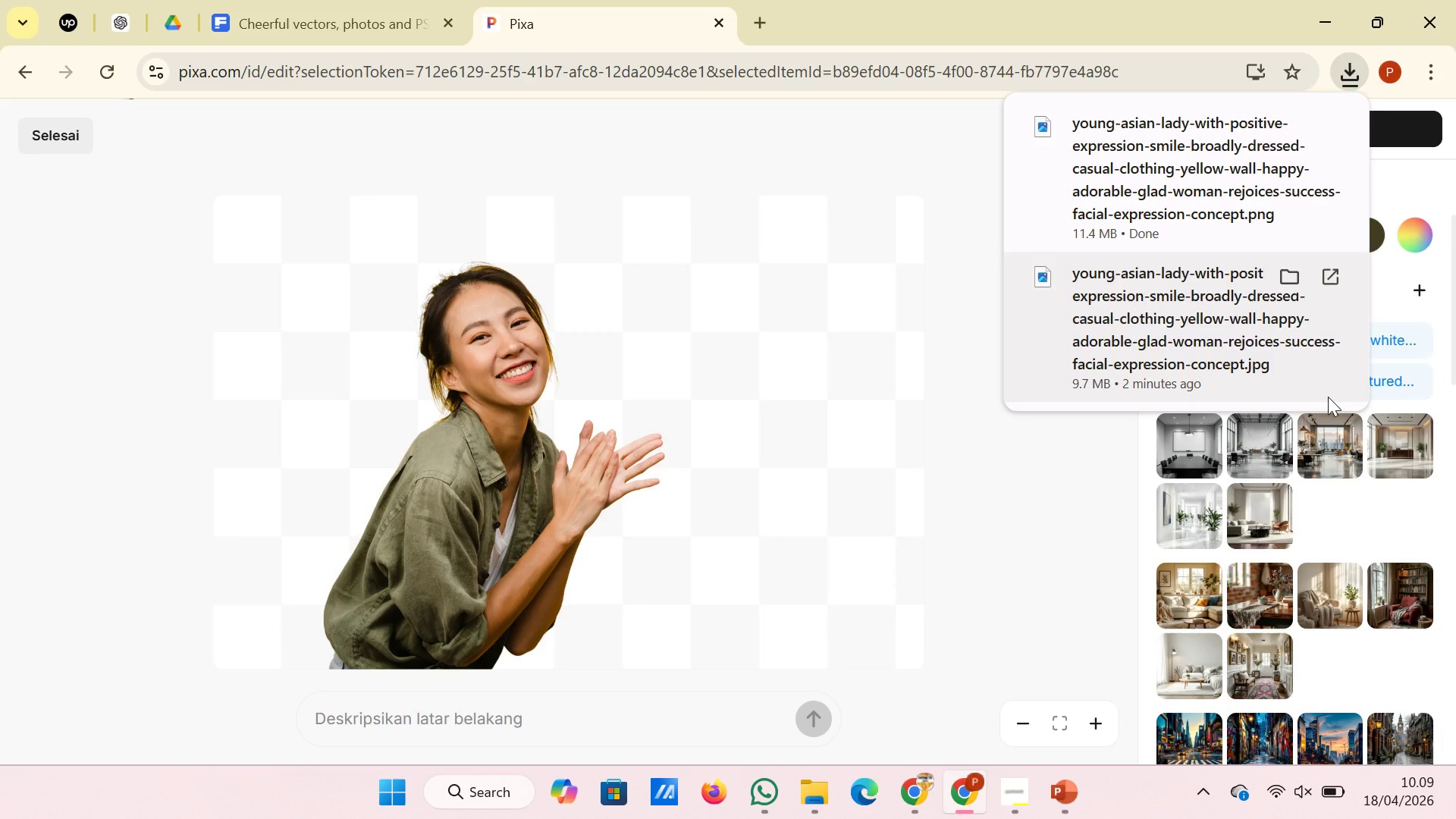 
wait(11.61)
 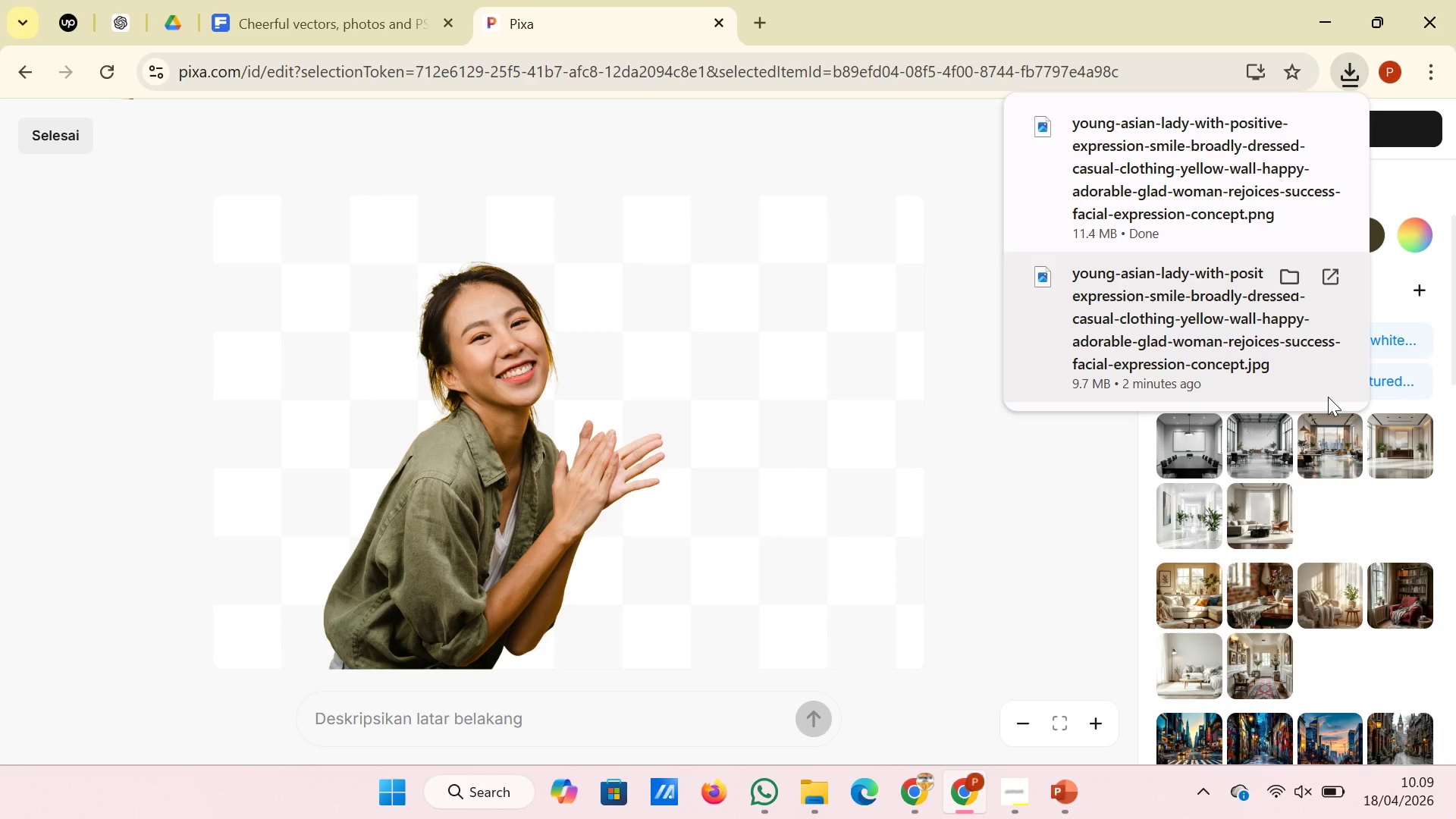 
left_click([1066, 795])
 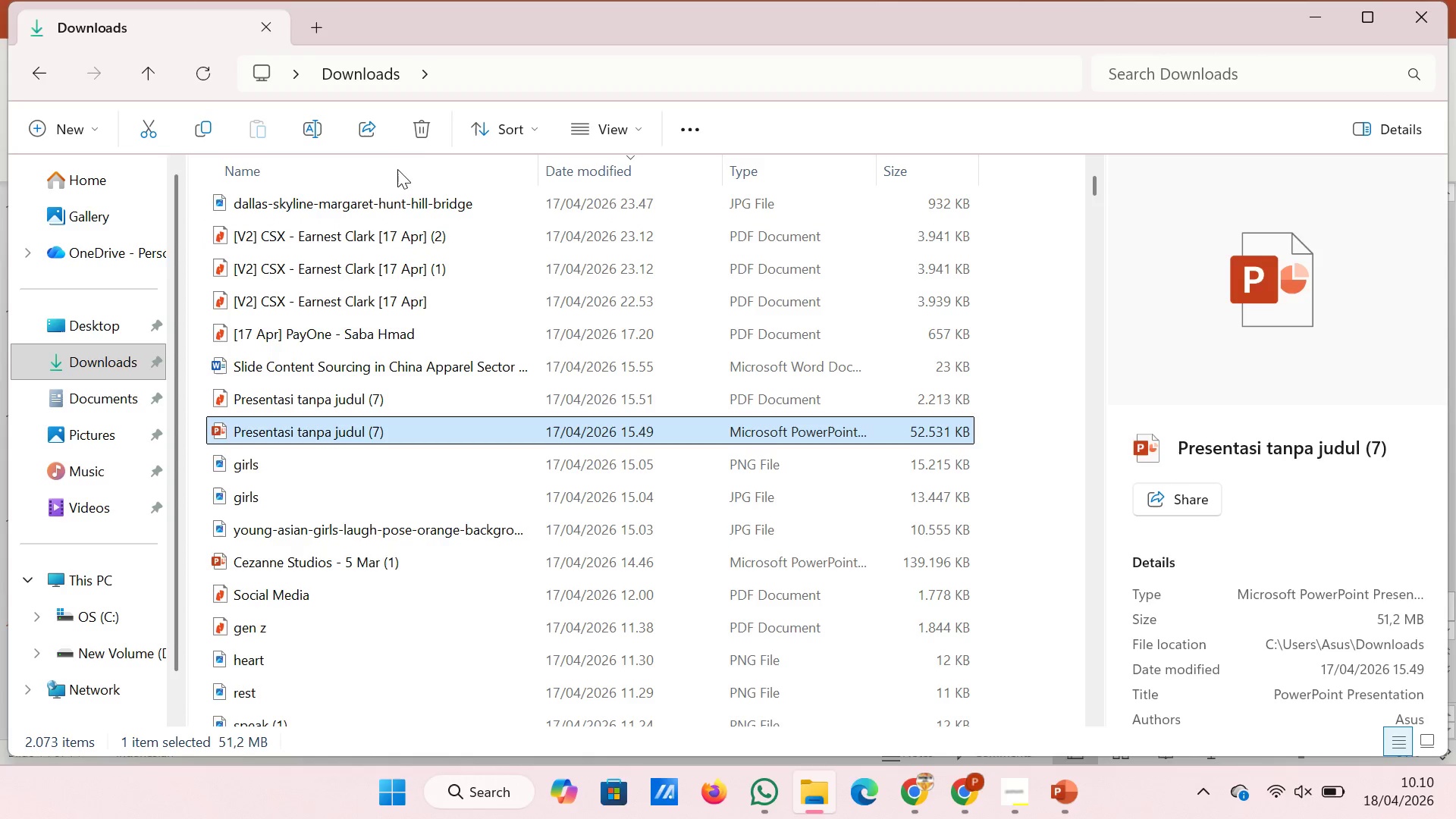 
wait(5.83)
 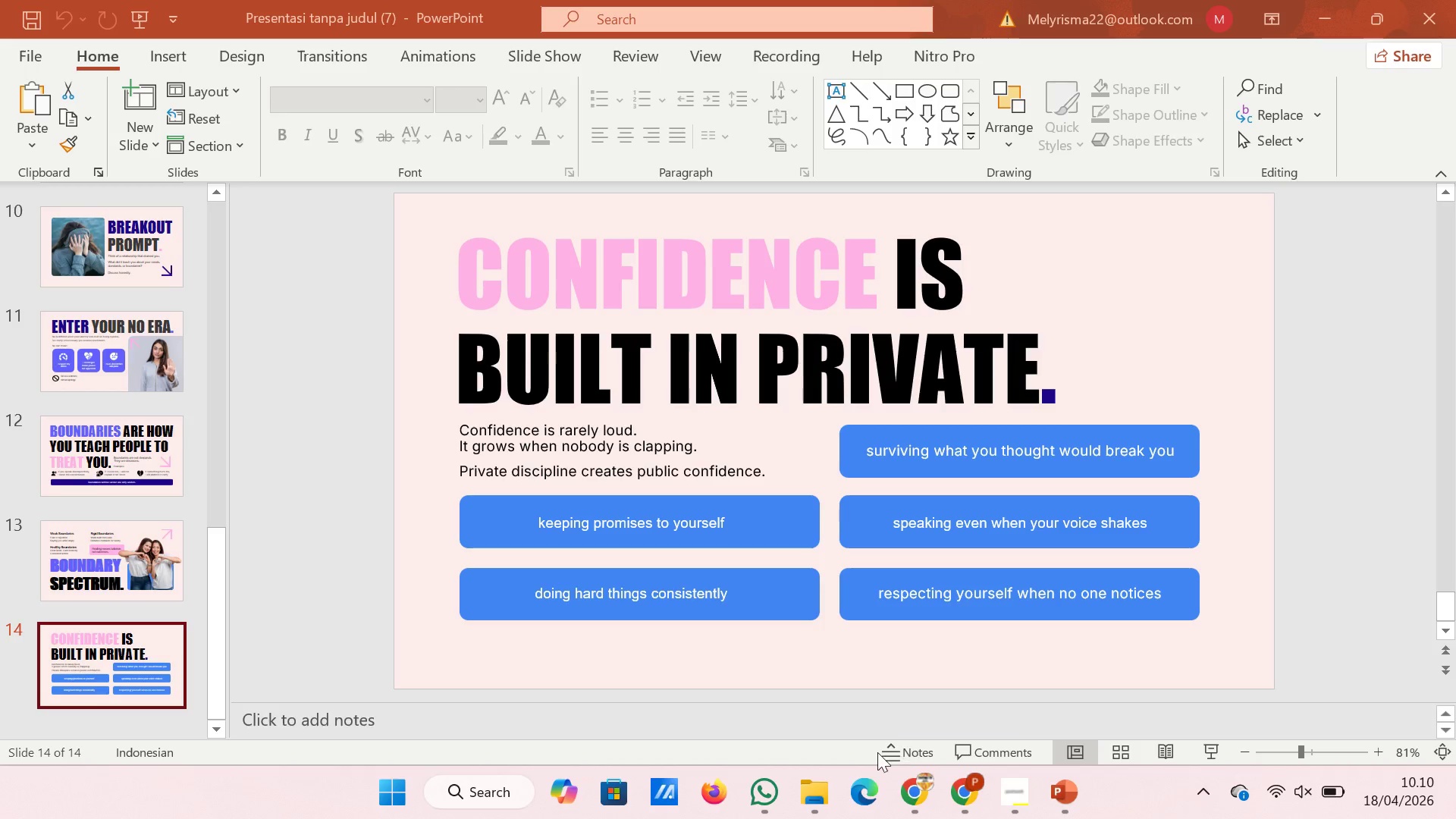 
left_click([190, 66])
 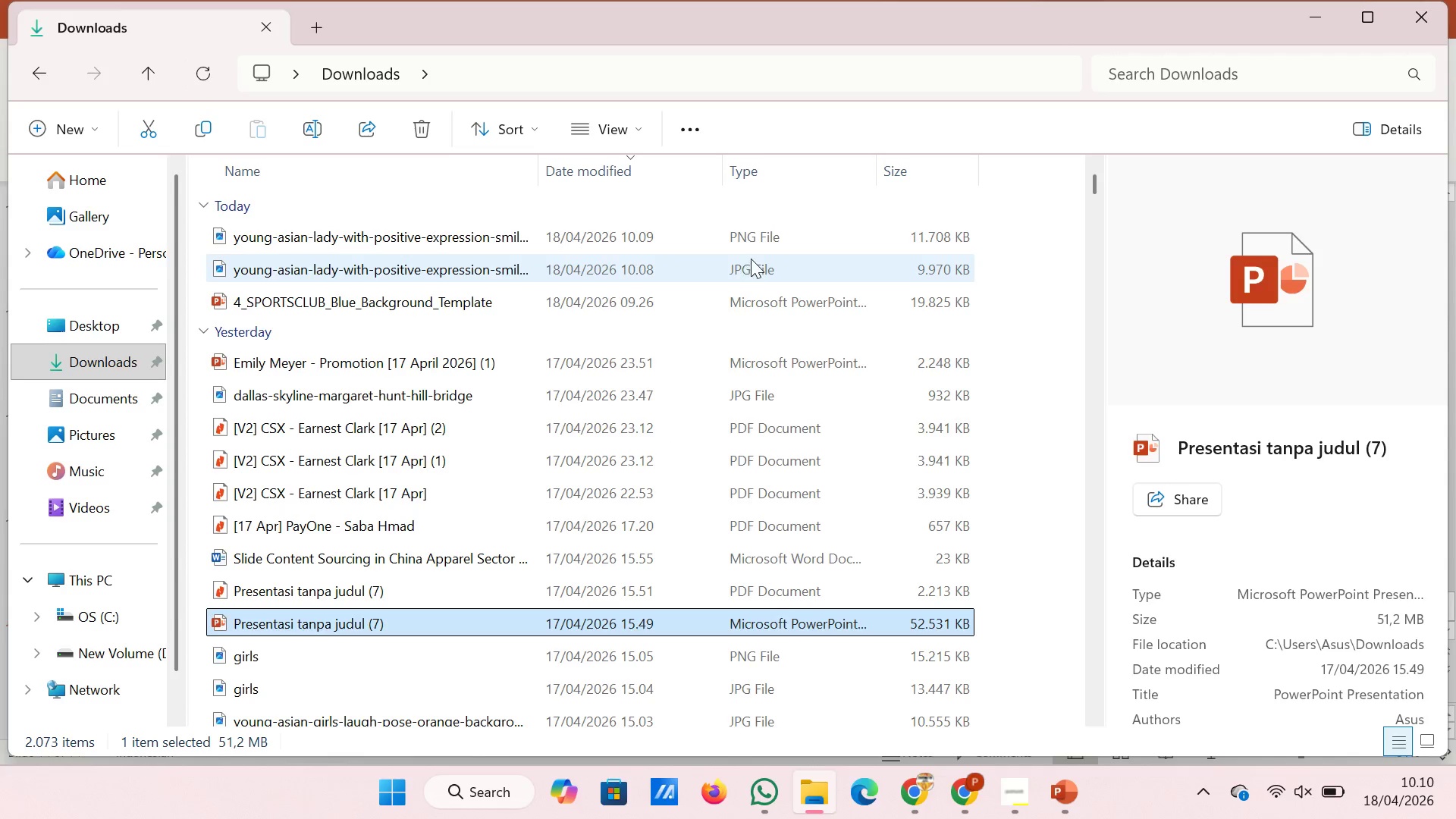 
left_click([763, 249])
 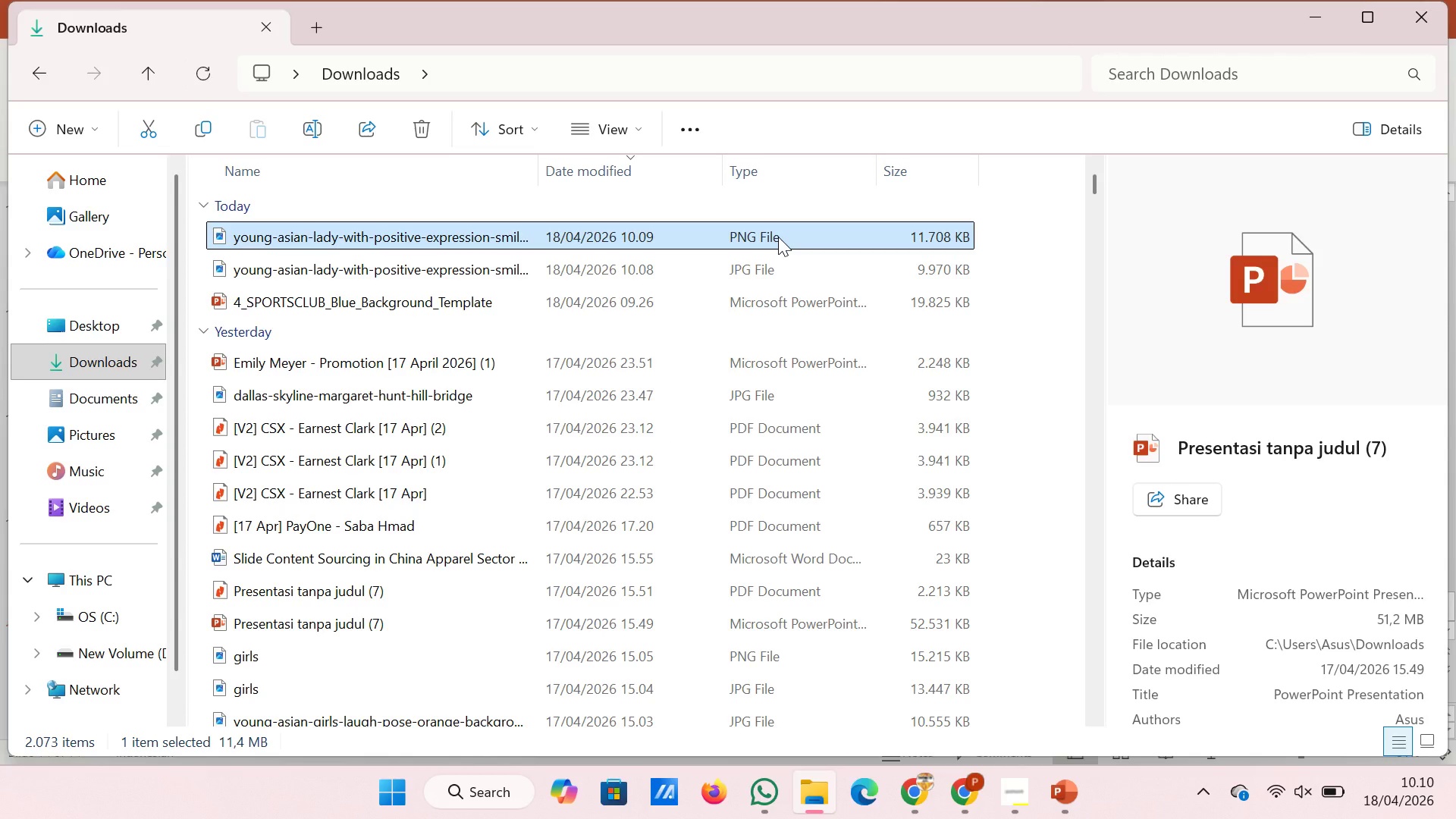 
left_click_drag(start_coordinate=[778, 237], to_coordinate=[1093, 382])
 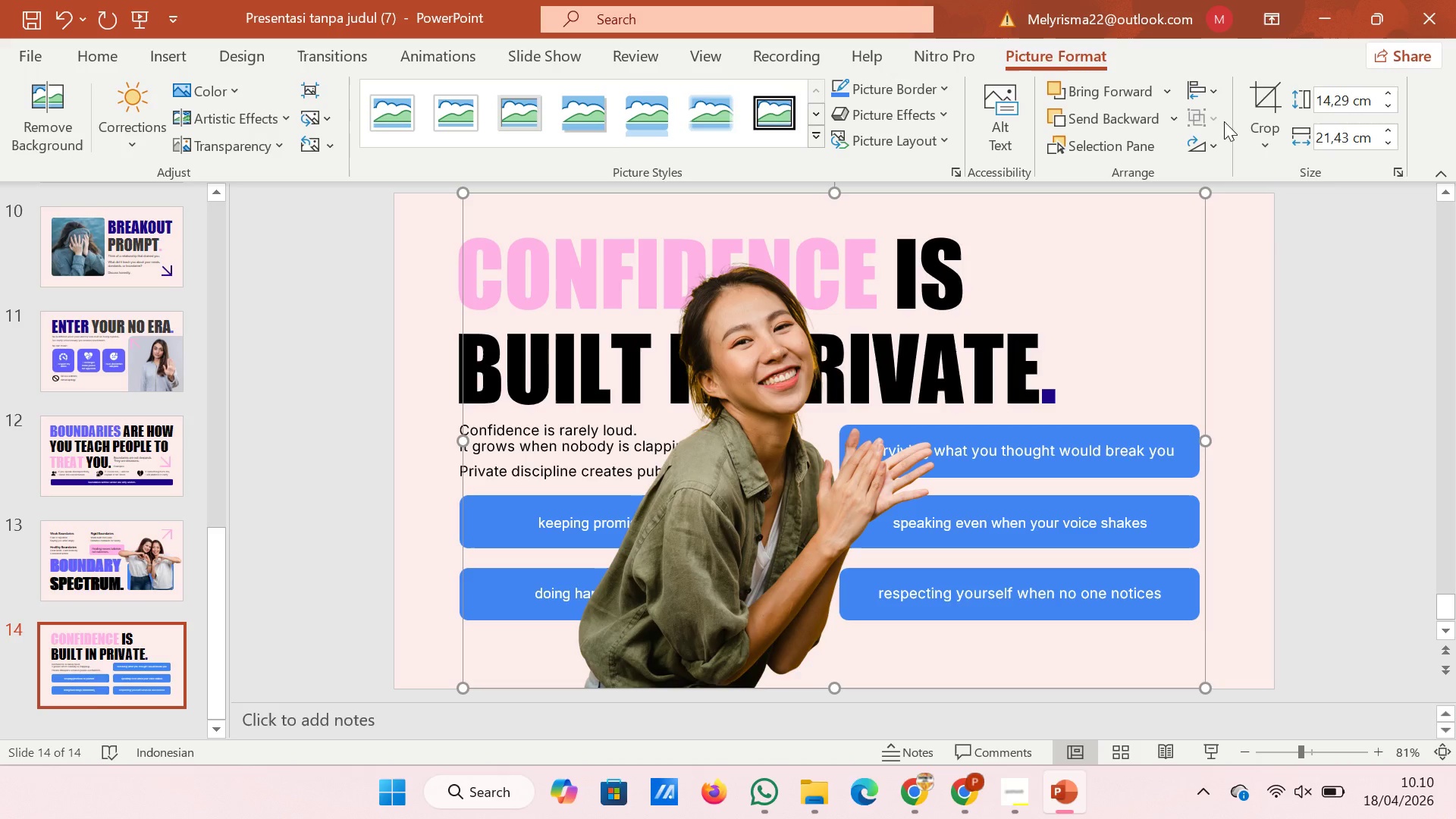 
left_click([1203, 148])
 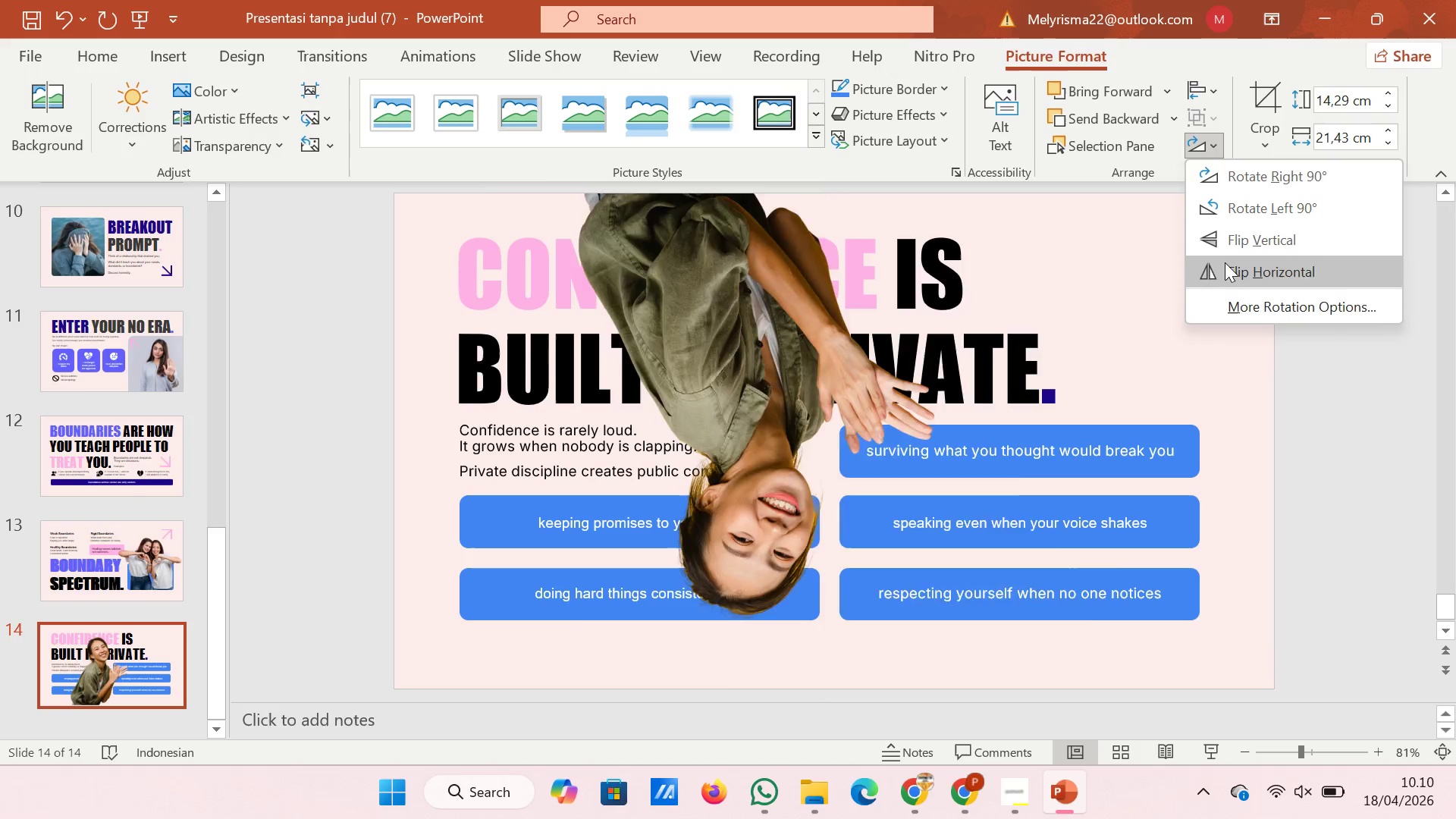 
left_click([1225, 262])
 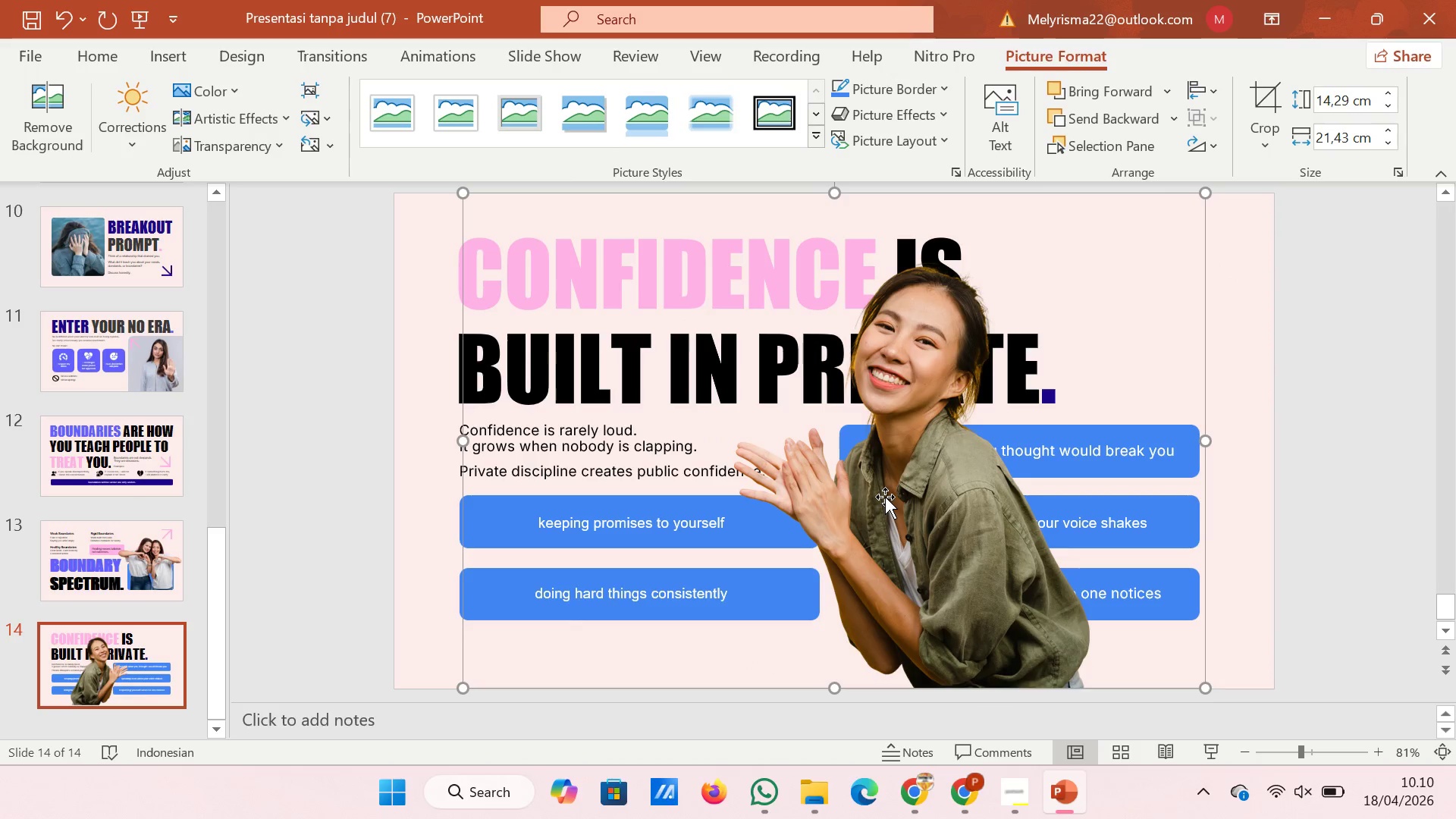 
left_click([885, 497])
 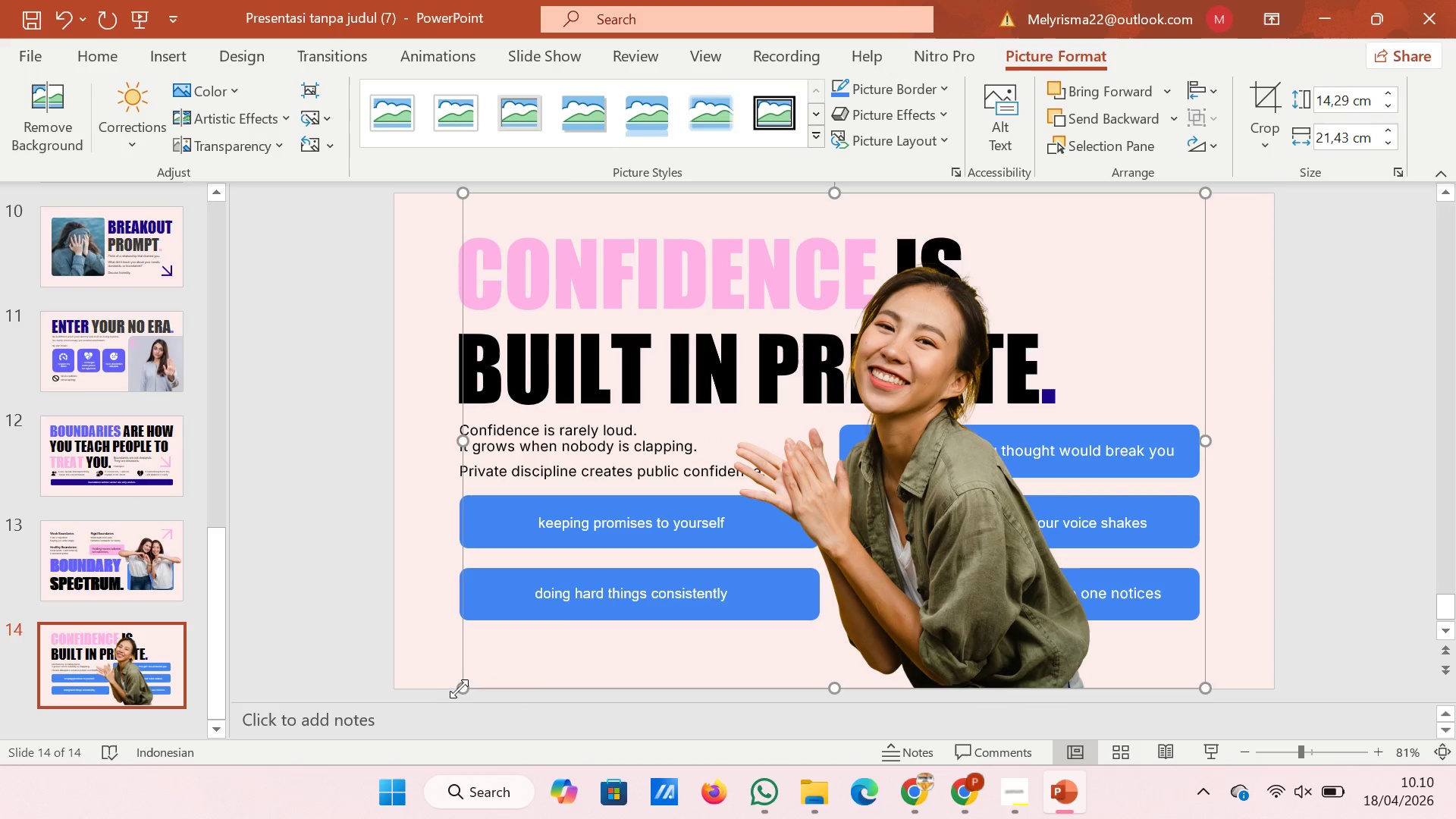 
left_click_drag(start_coordinate=[460, 689], to_coordinate=[761, 479])
 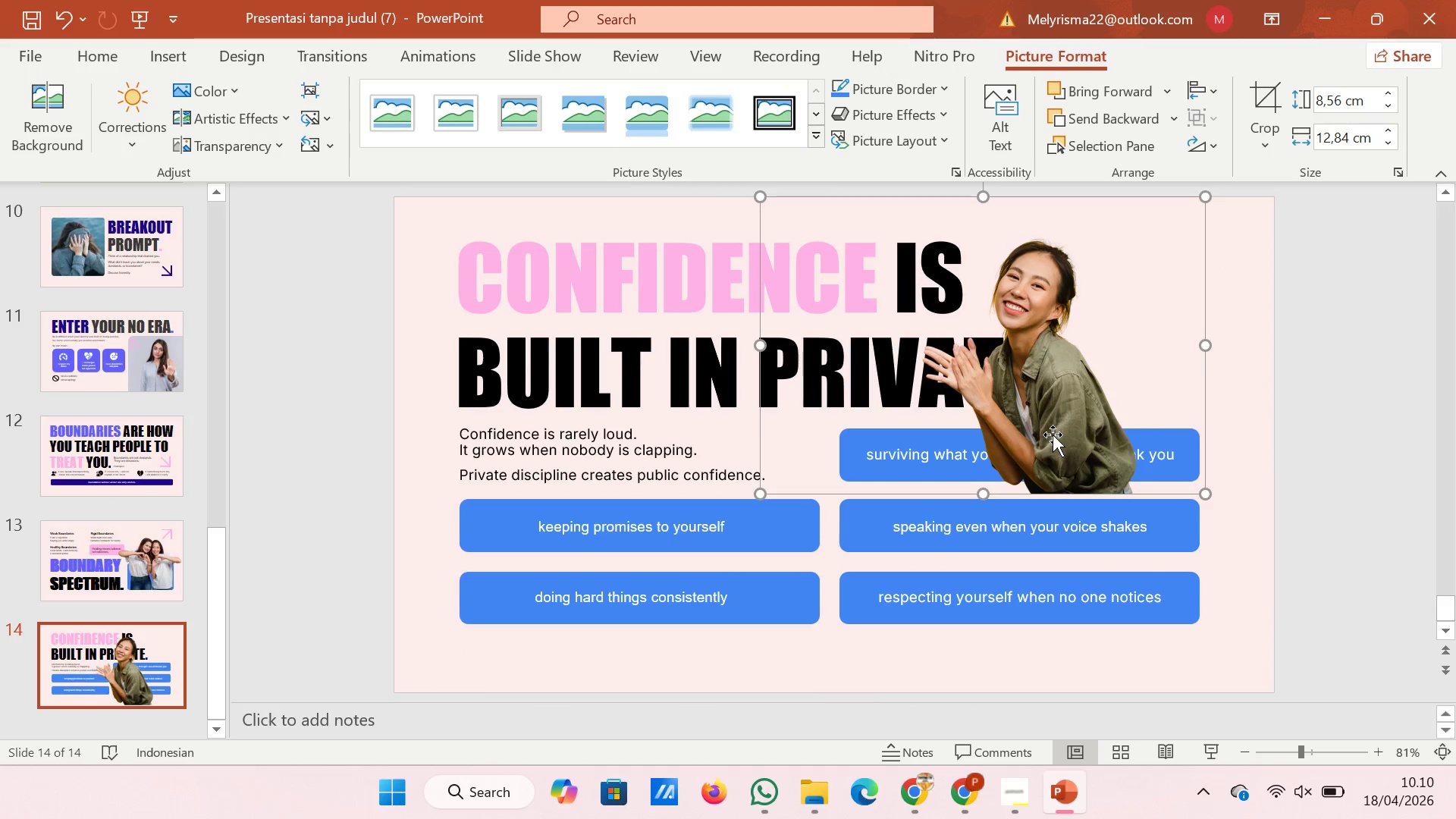 
left_click_drag(start_coordinate=[1047, 439], to_coordinate=[1098, 379])
 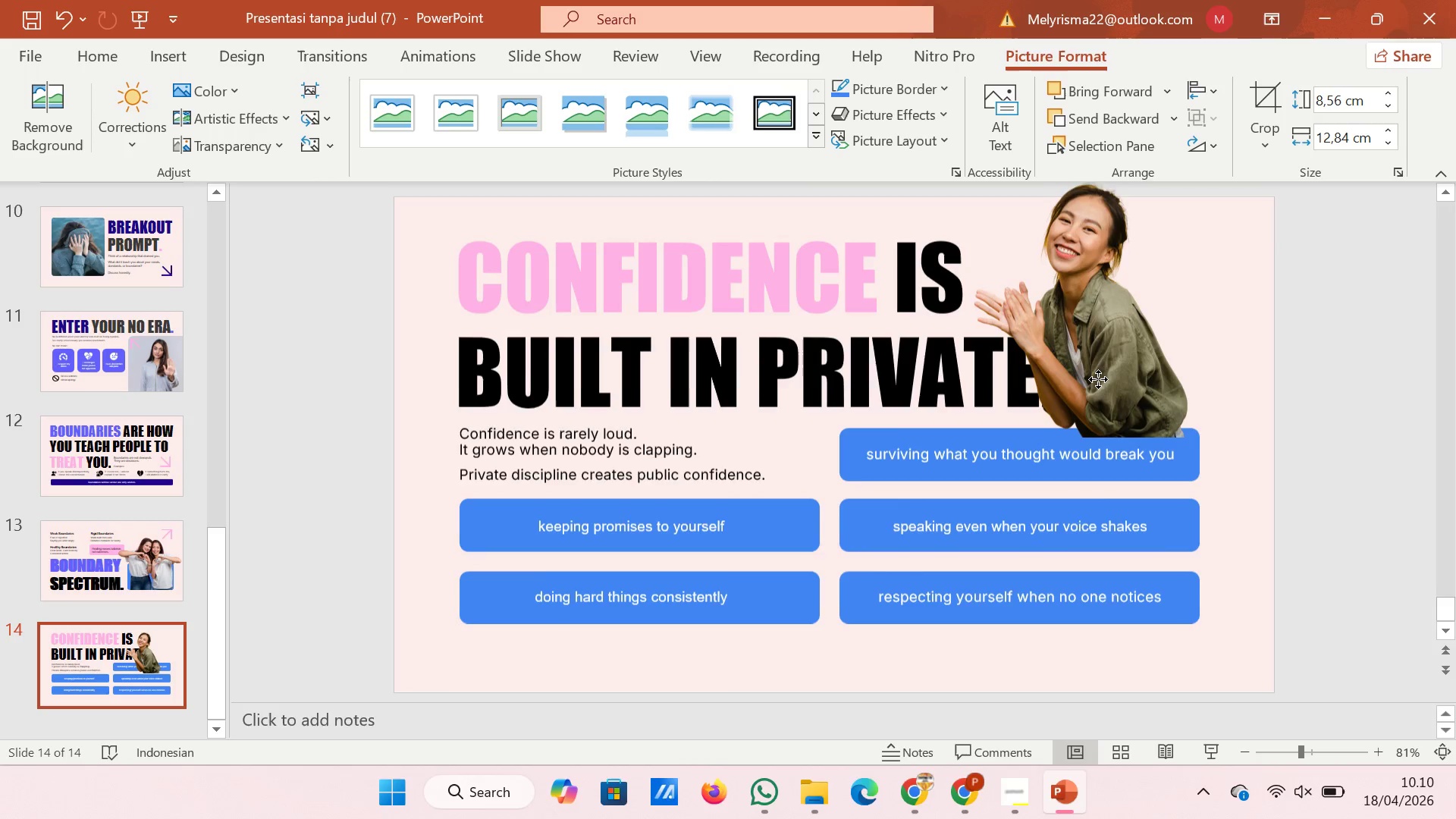 
left_click_drag(start_coordinate=[1098, 379], to_coordinate=[1096, 422])
 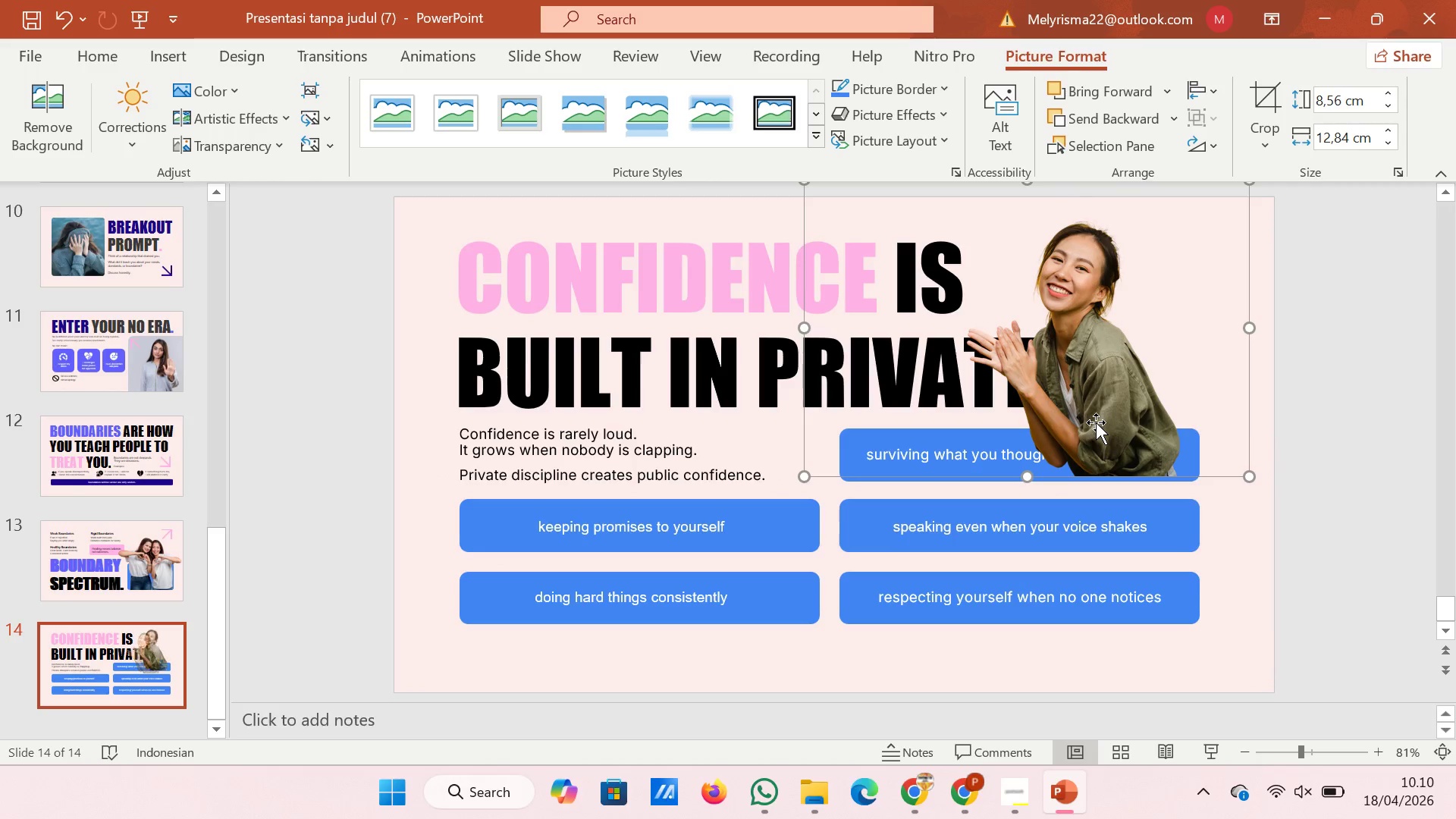 
key(Backspace)
 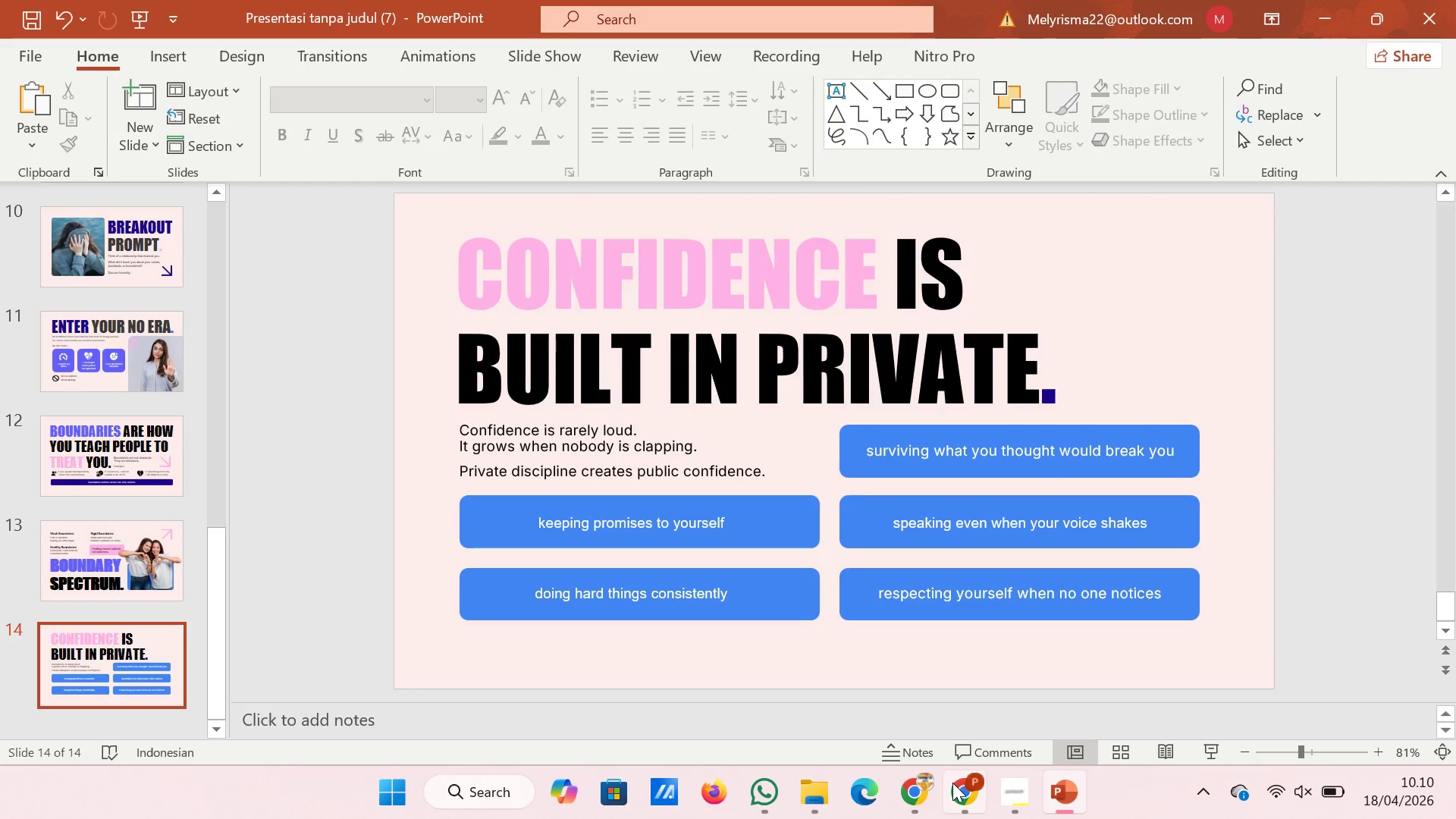 
left_click([957, 788])
 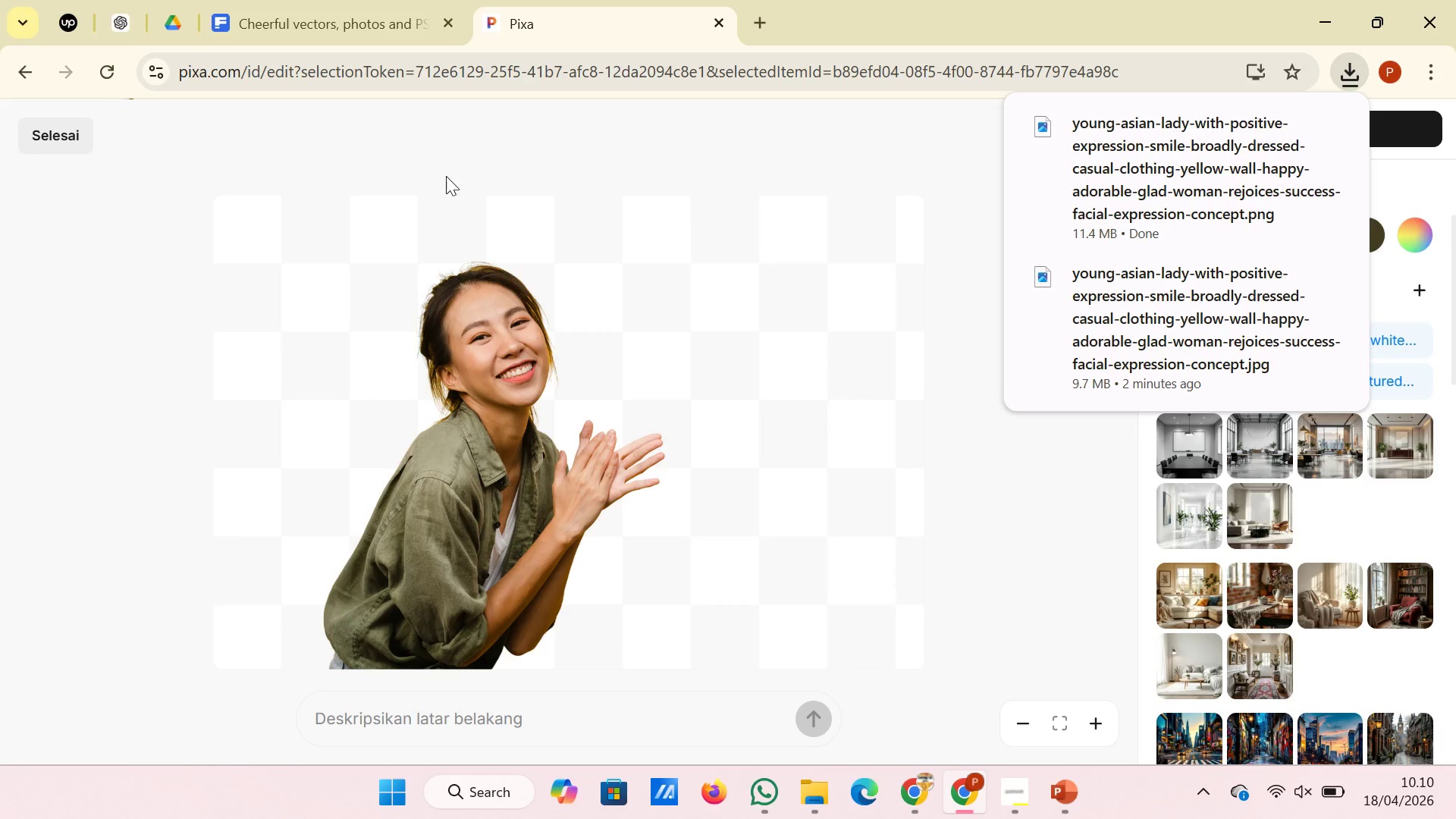 
left_click([375, 5])
 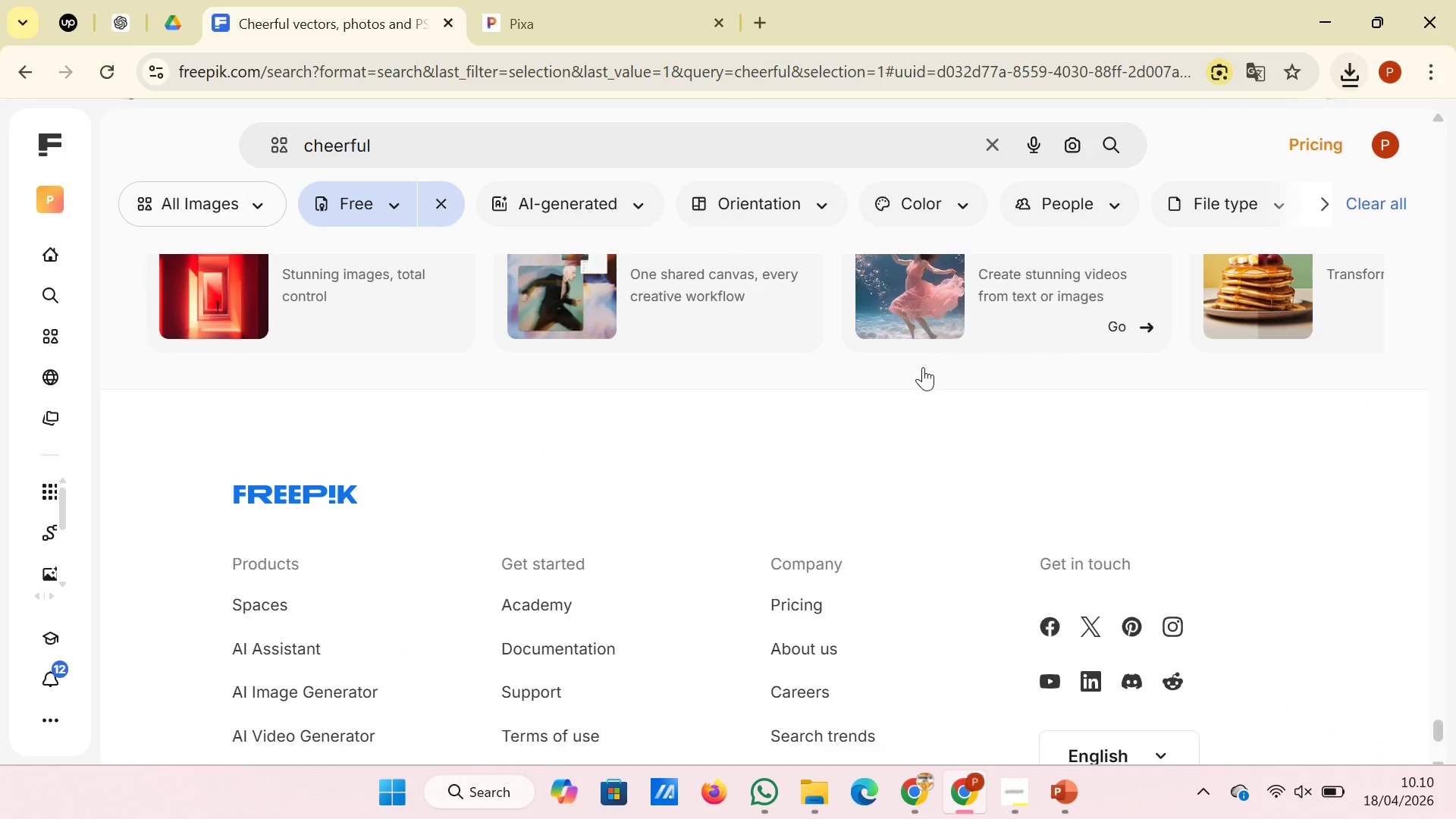 
scroll: coordinate [829, 370], scroll_direction: up, amount: 5.0
 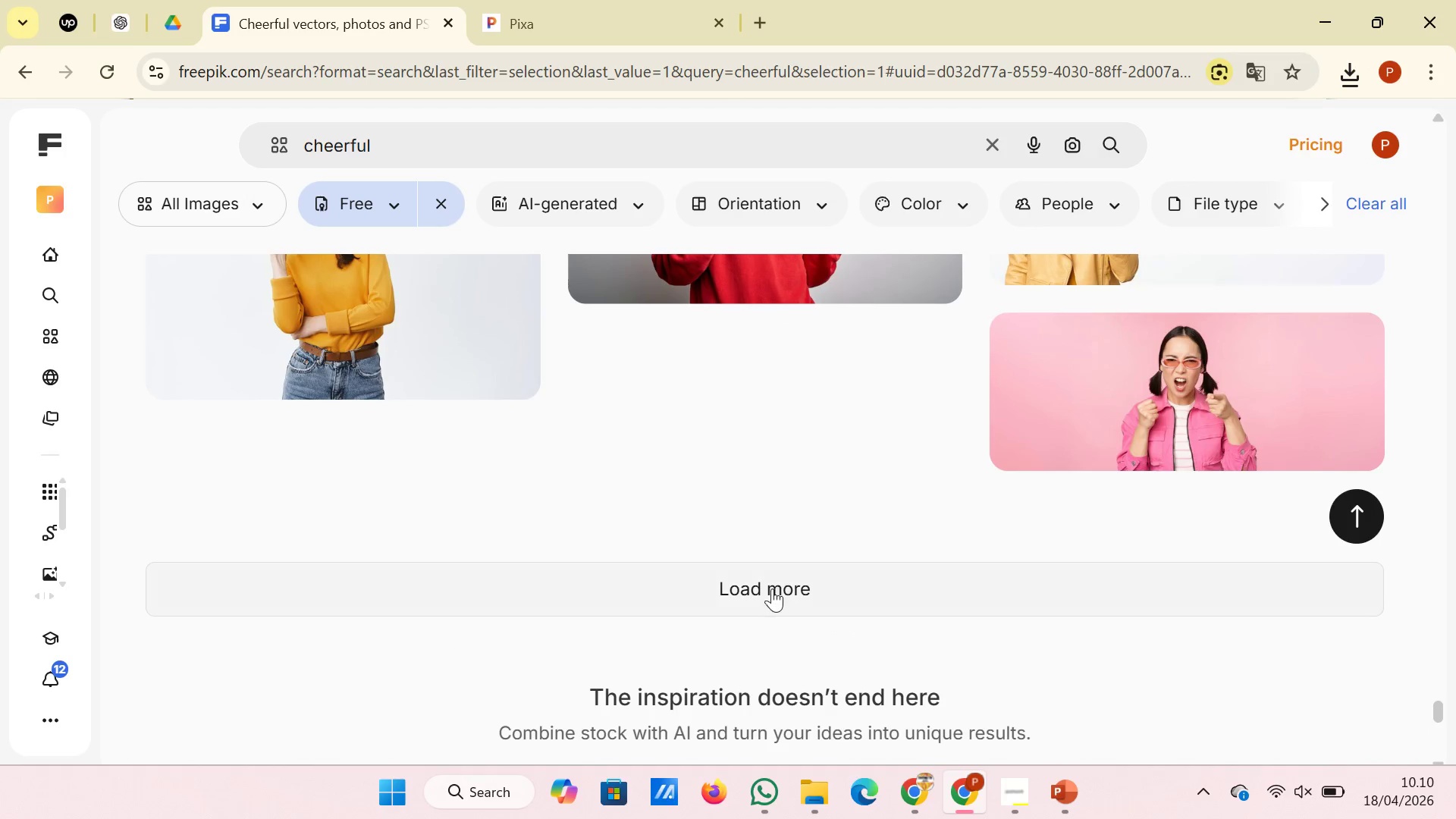 
left_click([772, 588])
 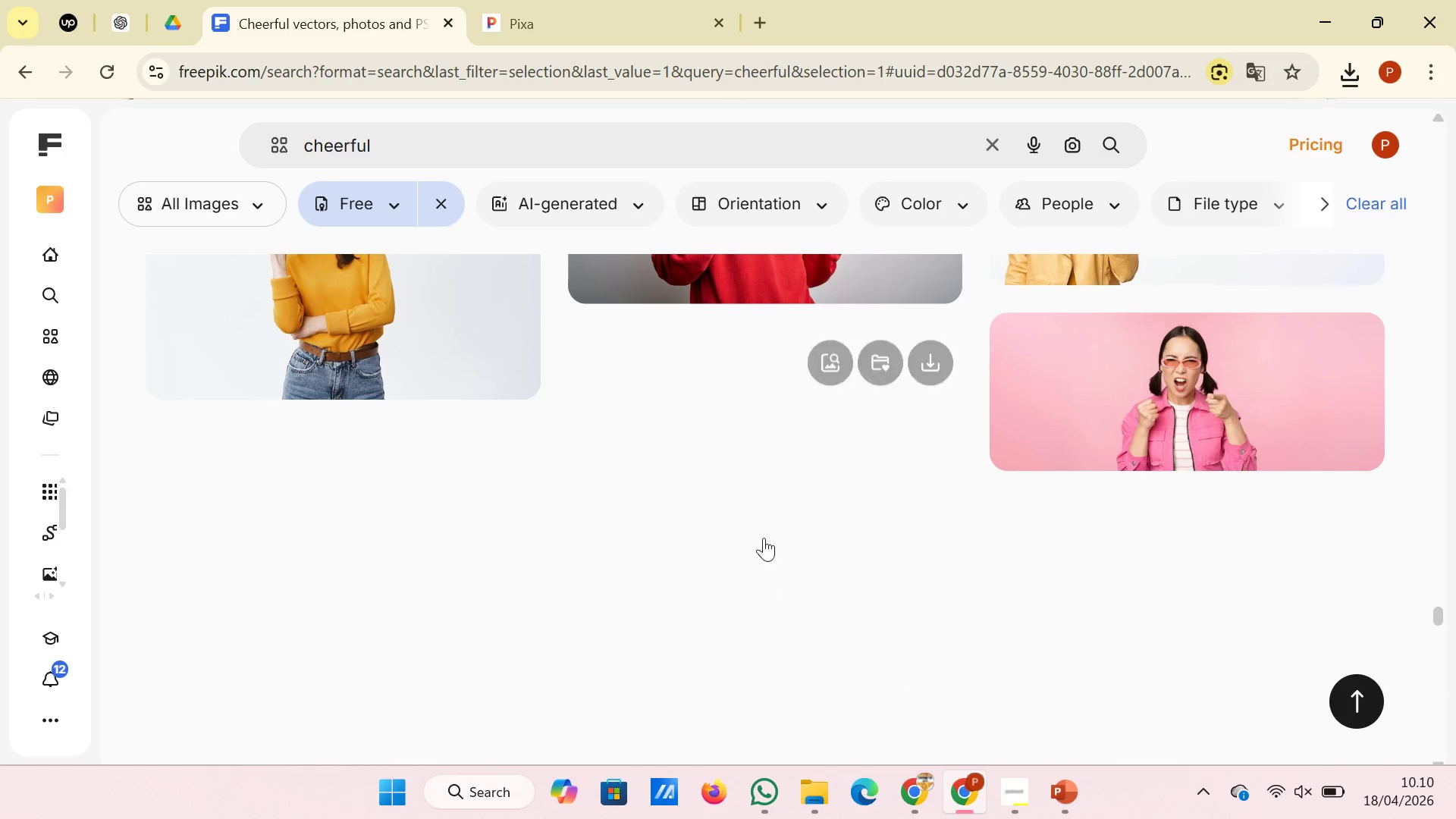 
scroll: coordinate [795, 484], scroll_direction: up, amount: 4.0
 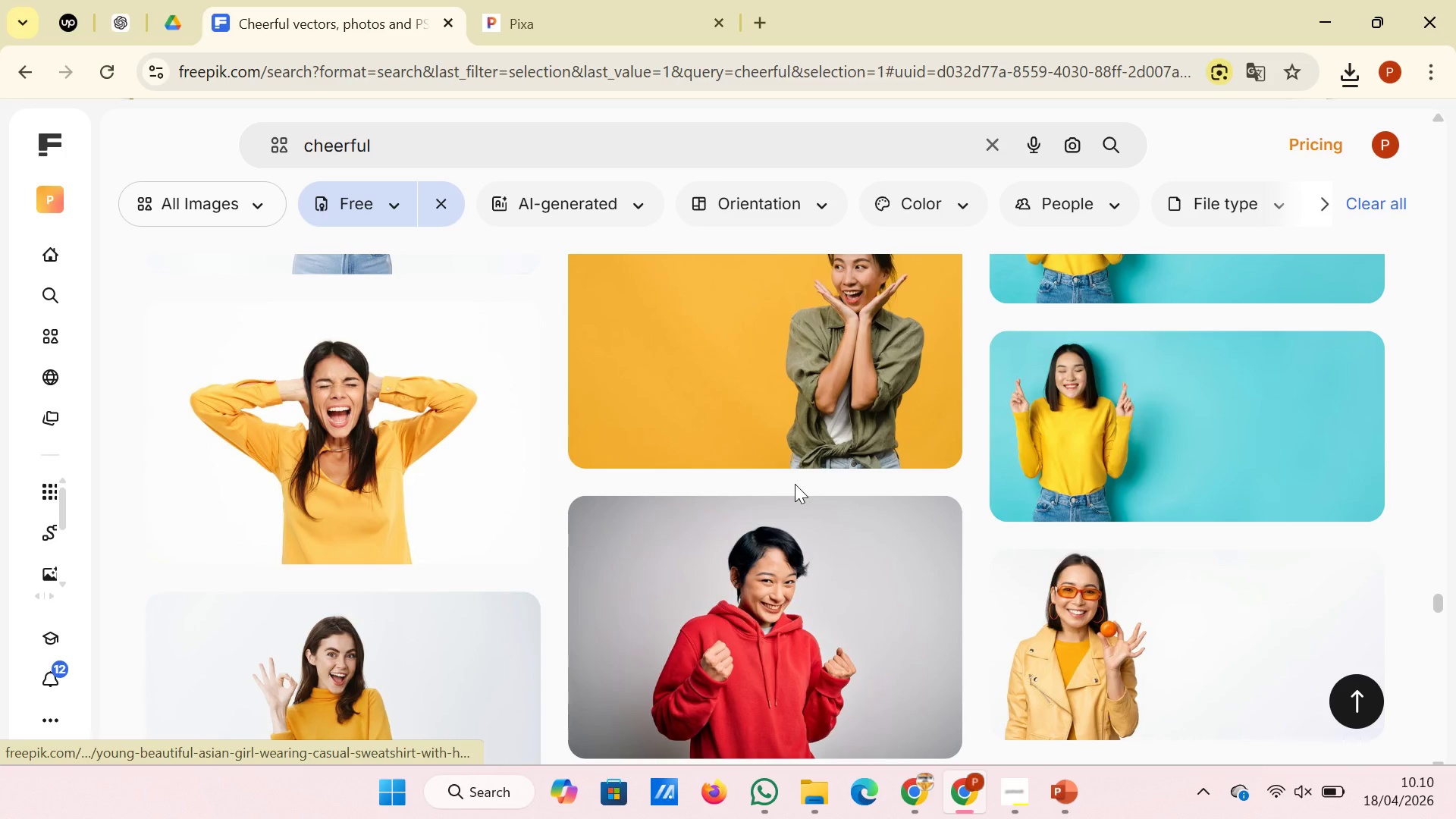 
scroll: coordinate [795, 479], scroll_direction: down, amount: 14.0
 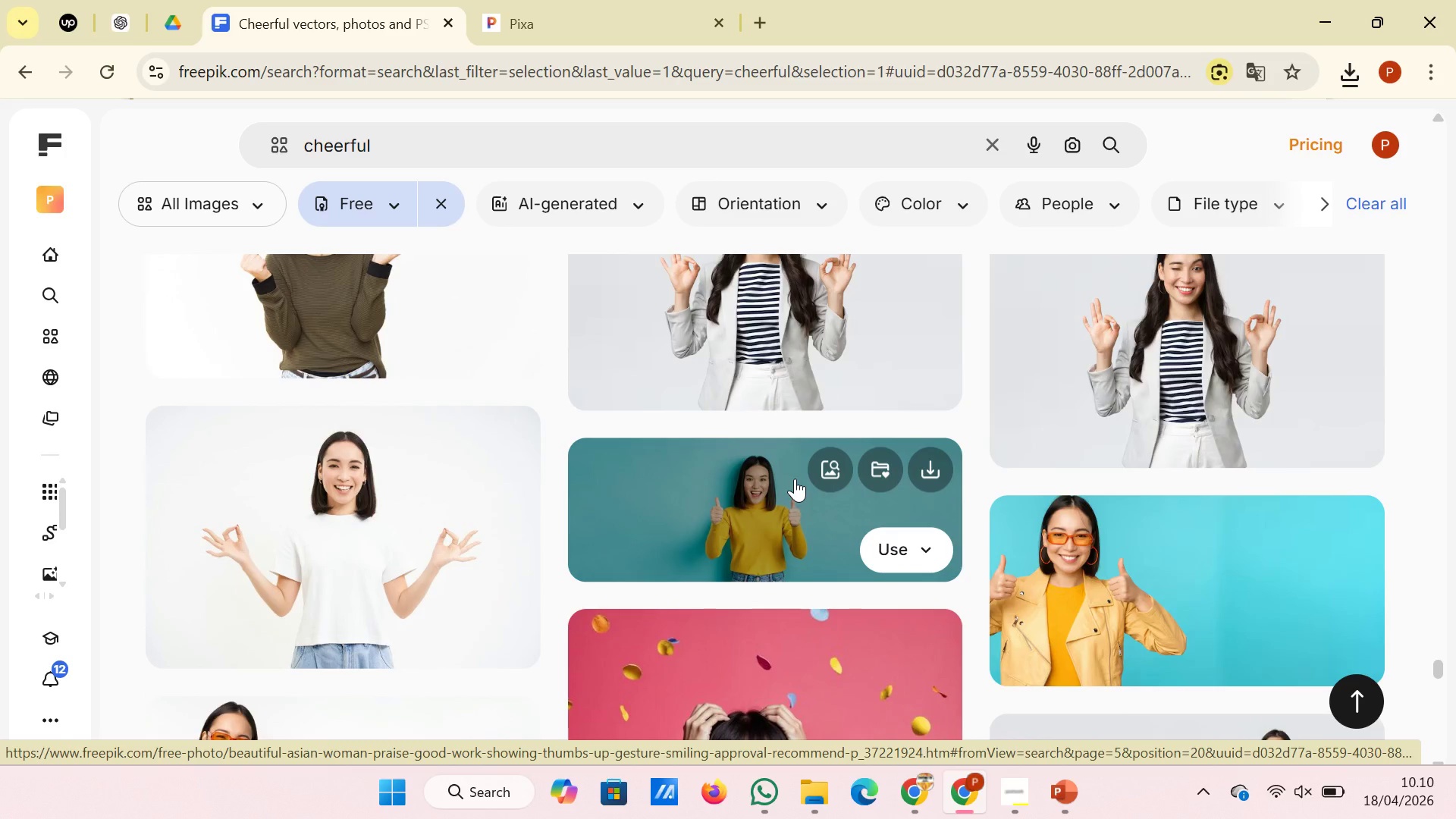 
scroll: coordinate [823, 479], scroll_direction: down, amount: 6.0
 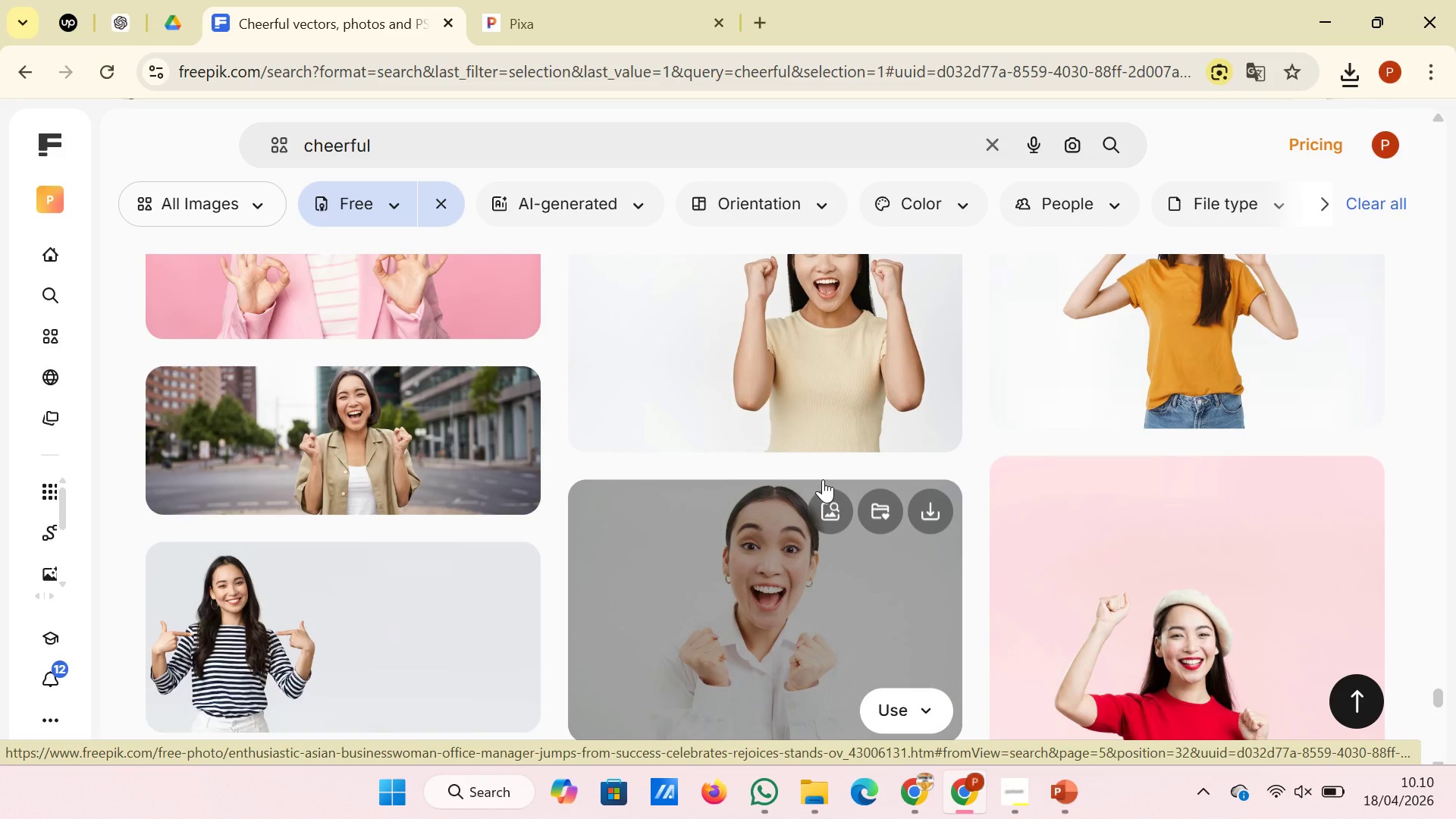 
scroll: coordinate [823, 479], scroll_direction: up, amount: 1.0
 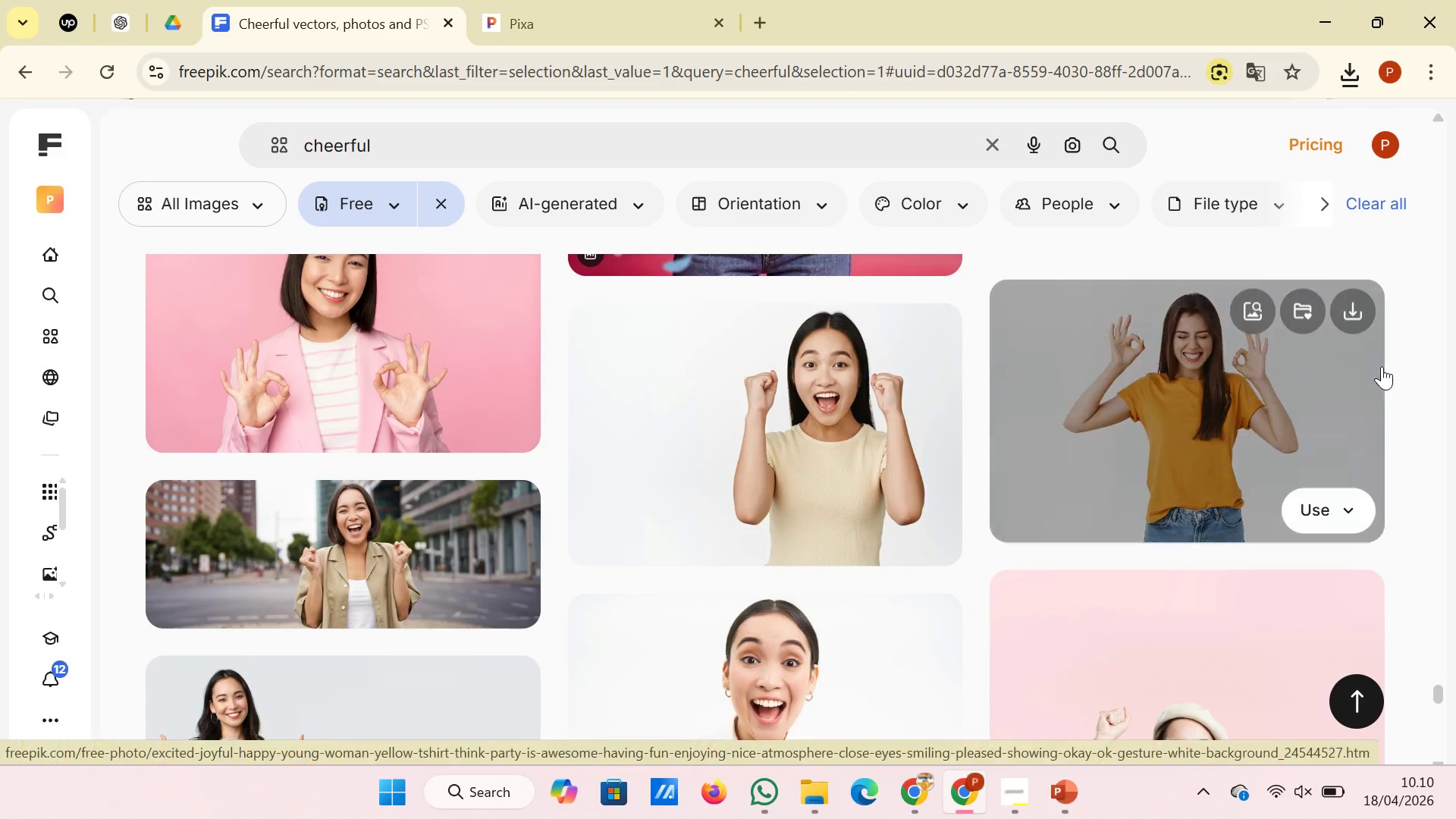 
left_click([1354, 312])
 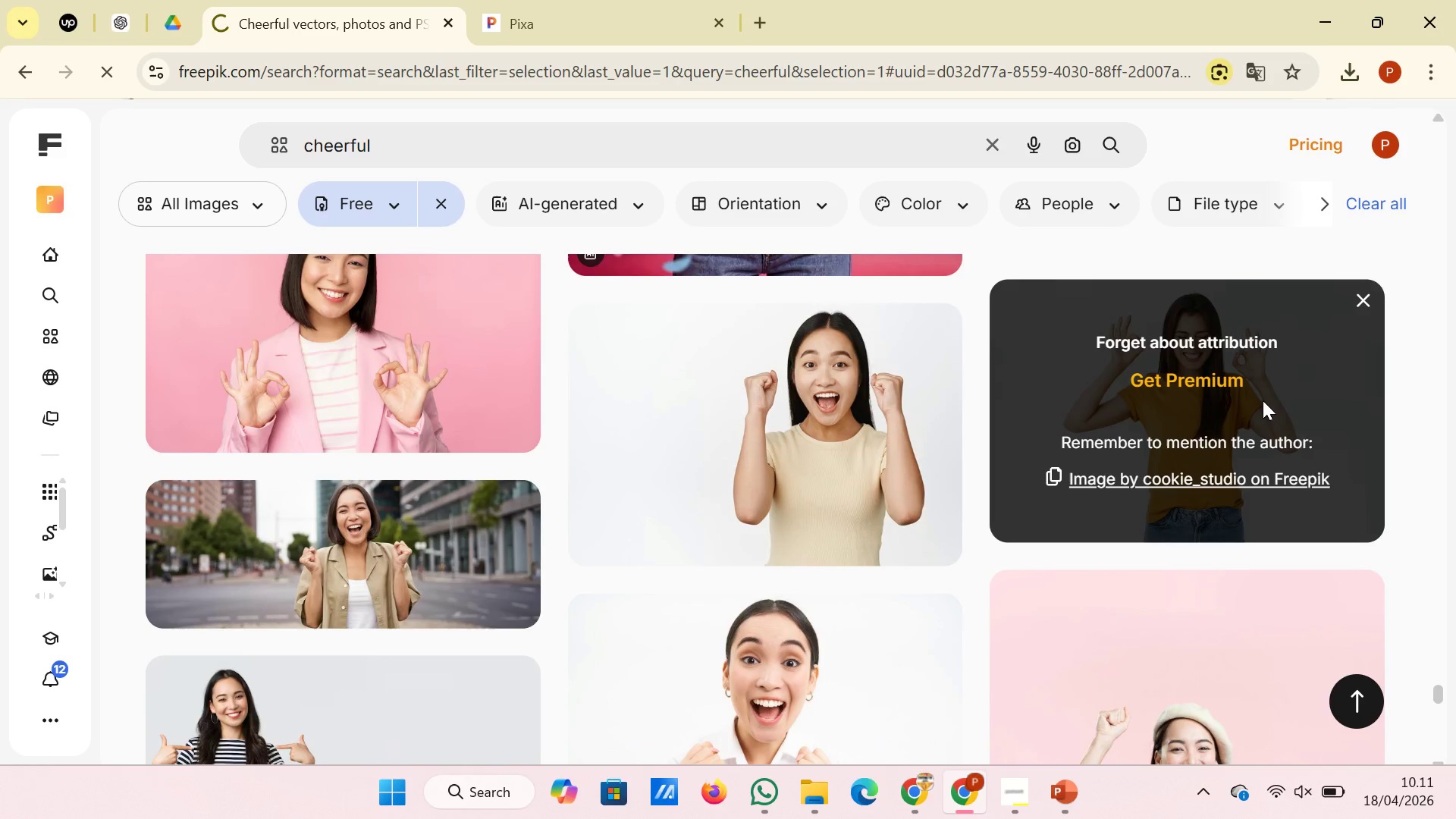 
scroll: coordinate [1206, 436], scroll_direction: down, amount: 4.0
 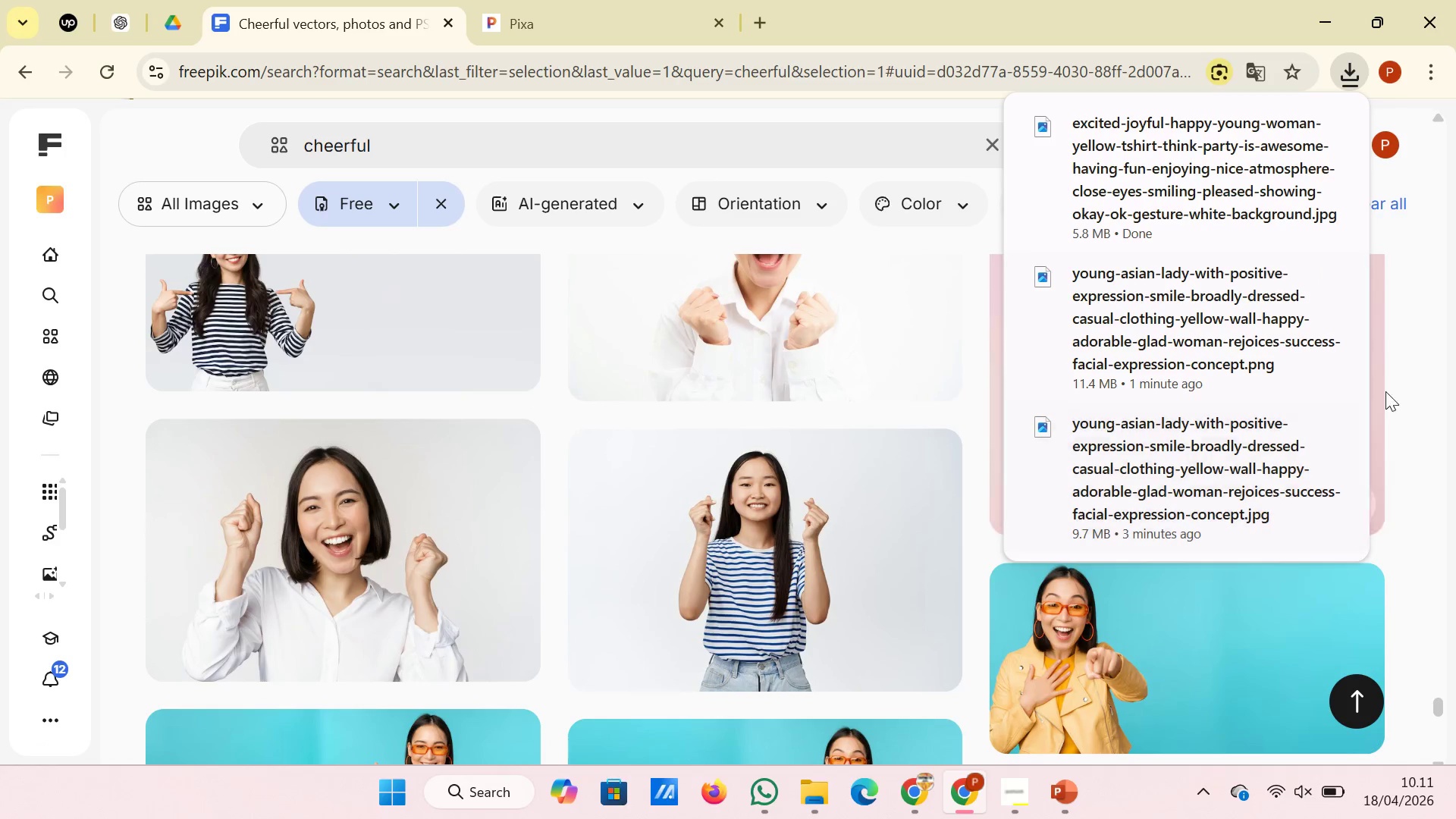 
left_click([1431, 416])
 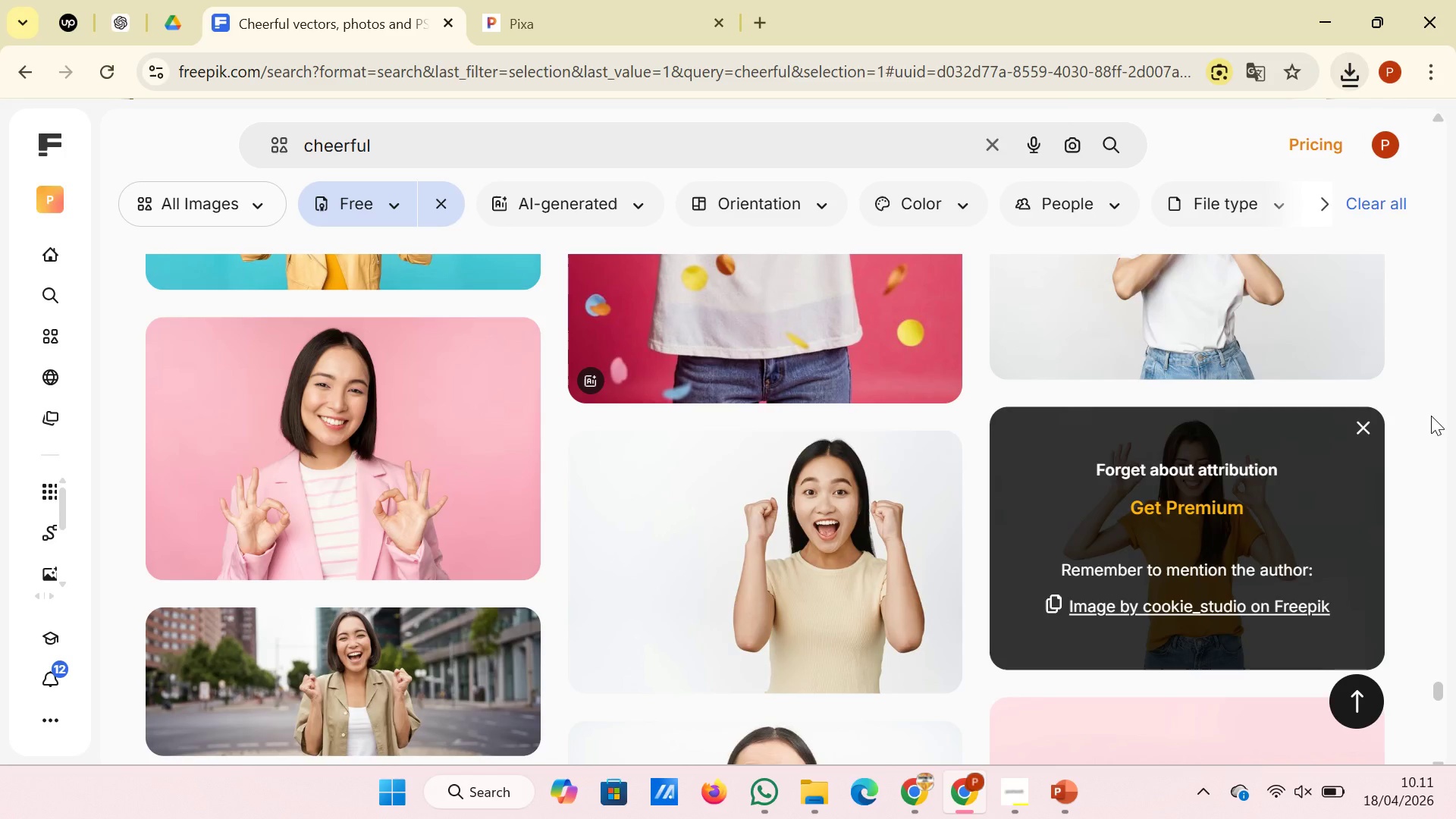 
scroll: coordinate [1431, 416], scroll_direction: down, amount: 5.0
 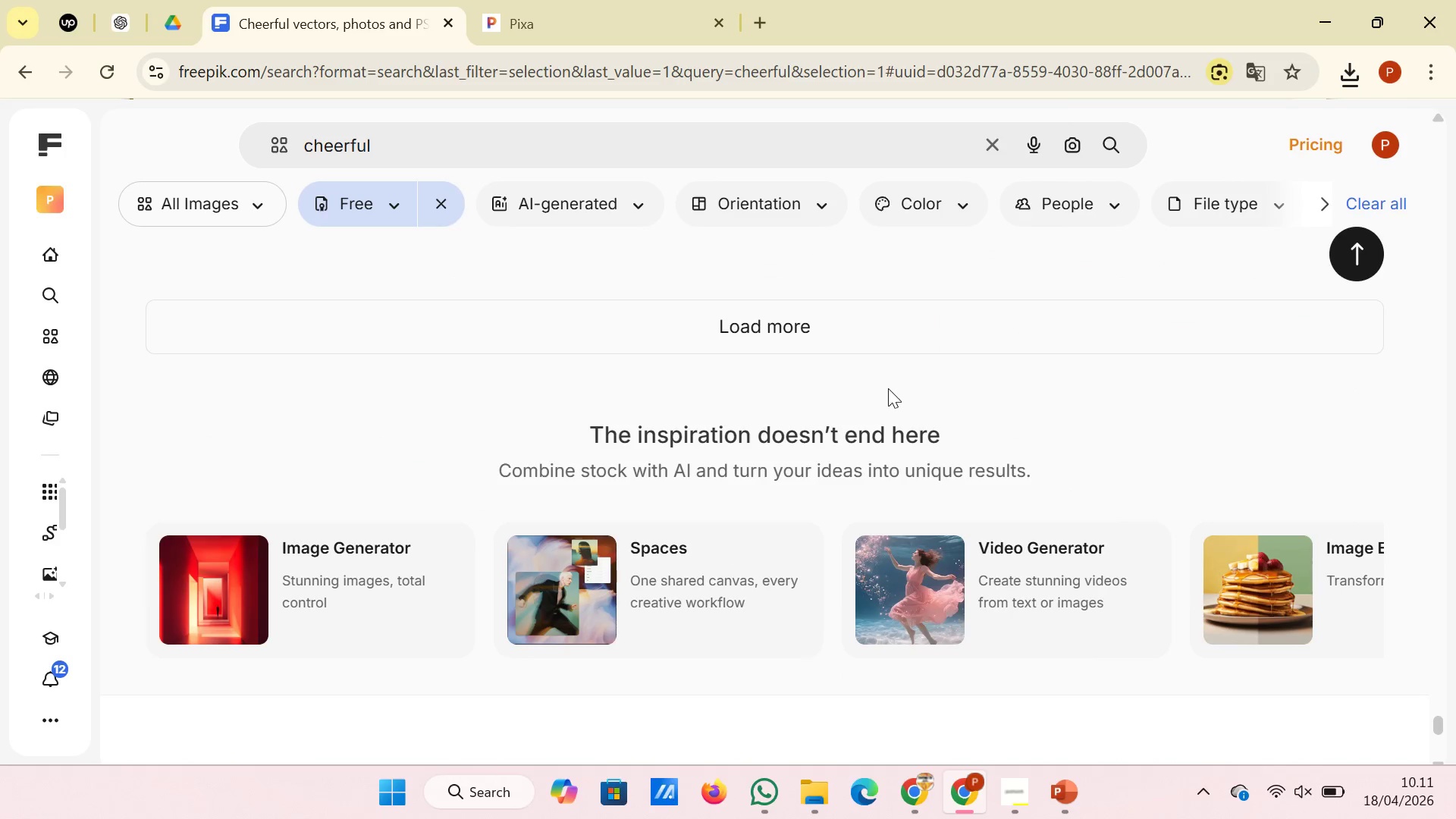 
left_click([905, 334])
 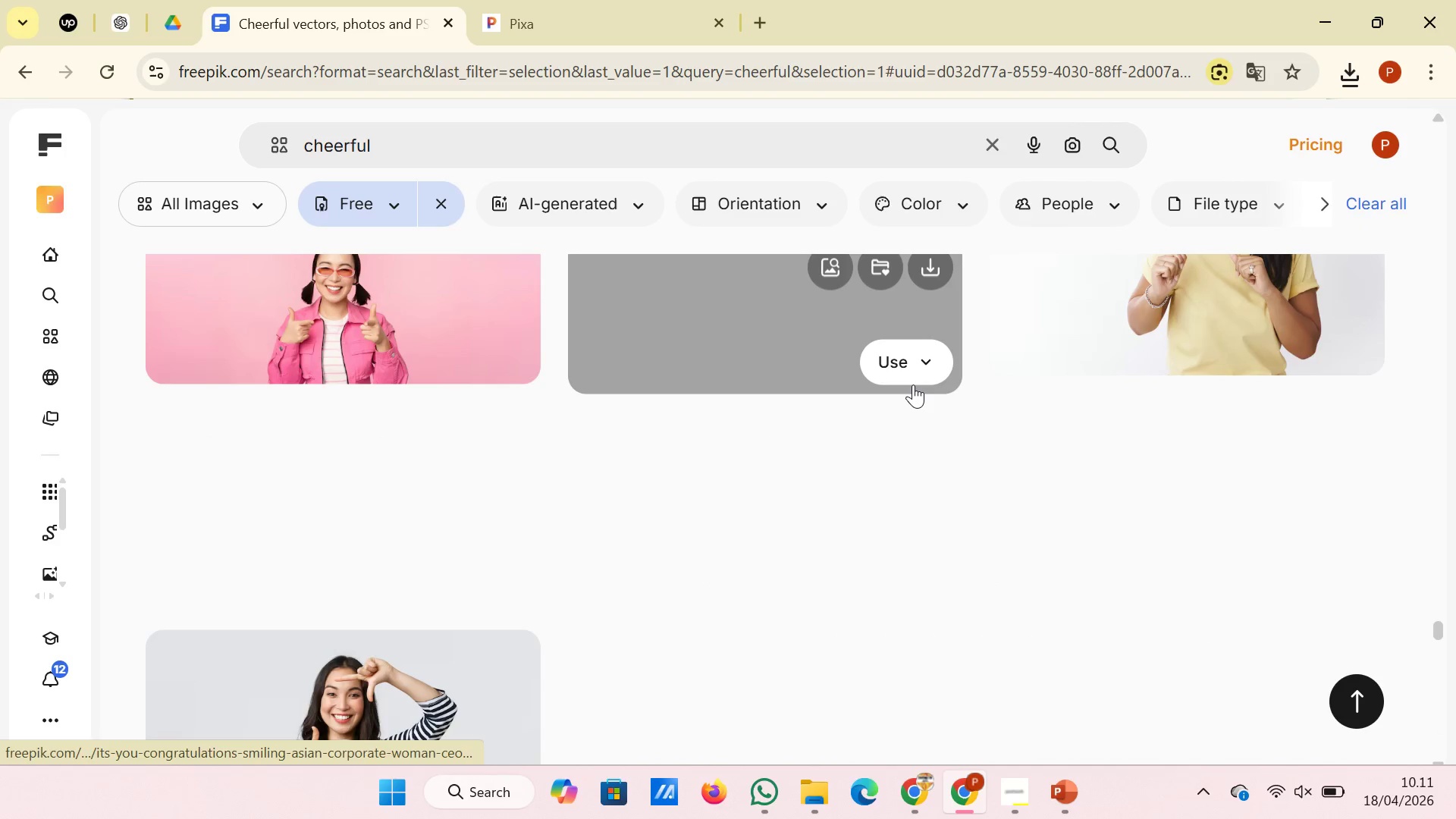 
key(Mute)
 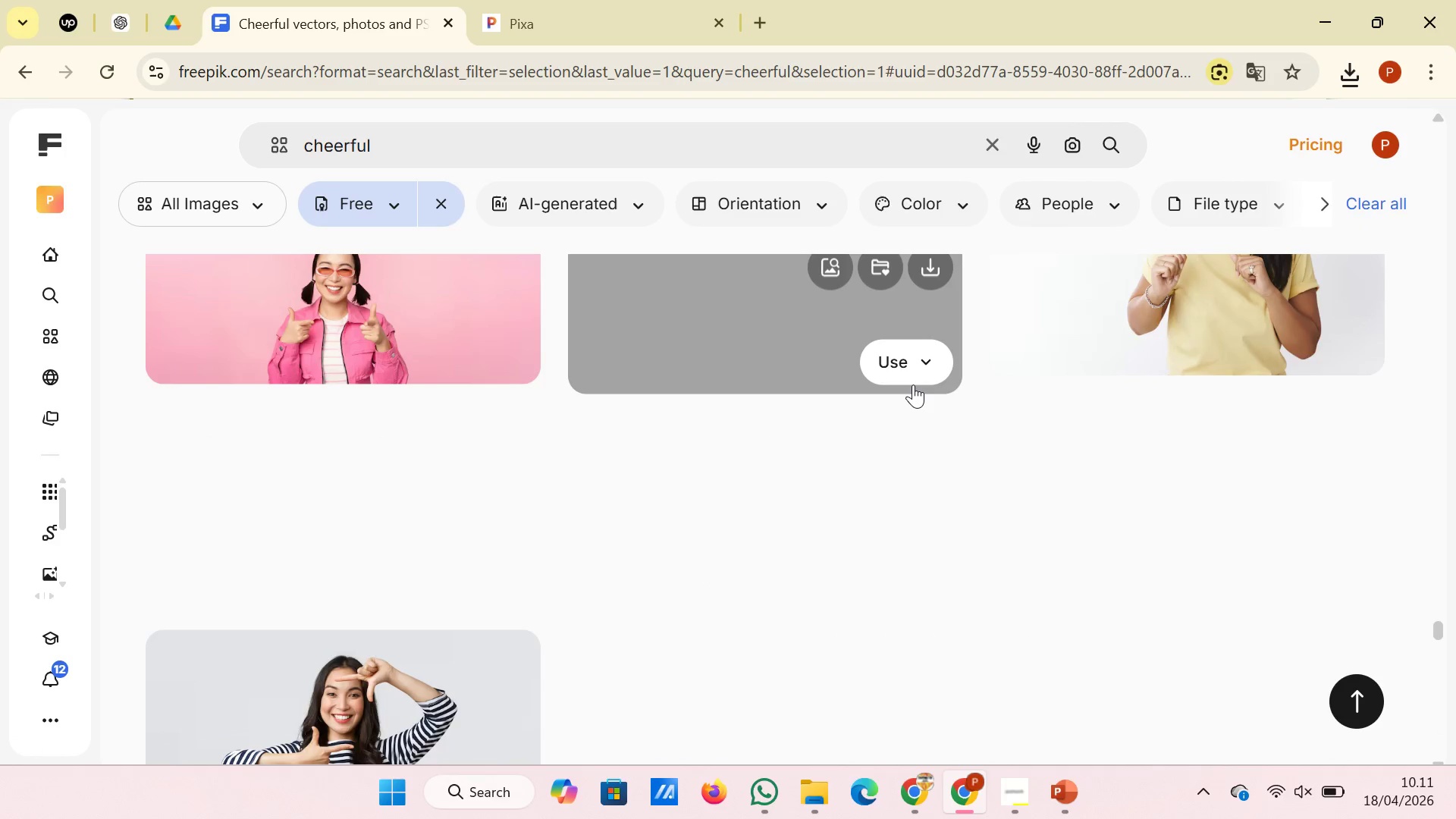 
key(Escape)
 